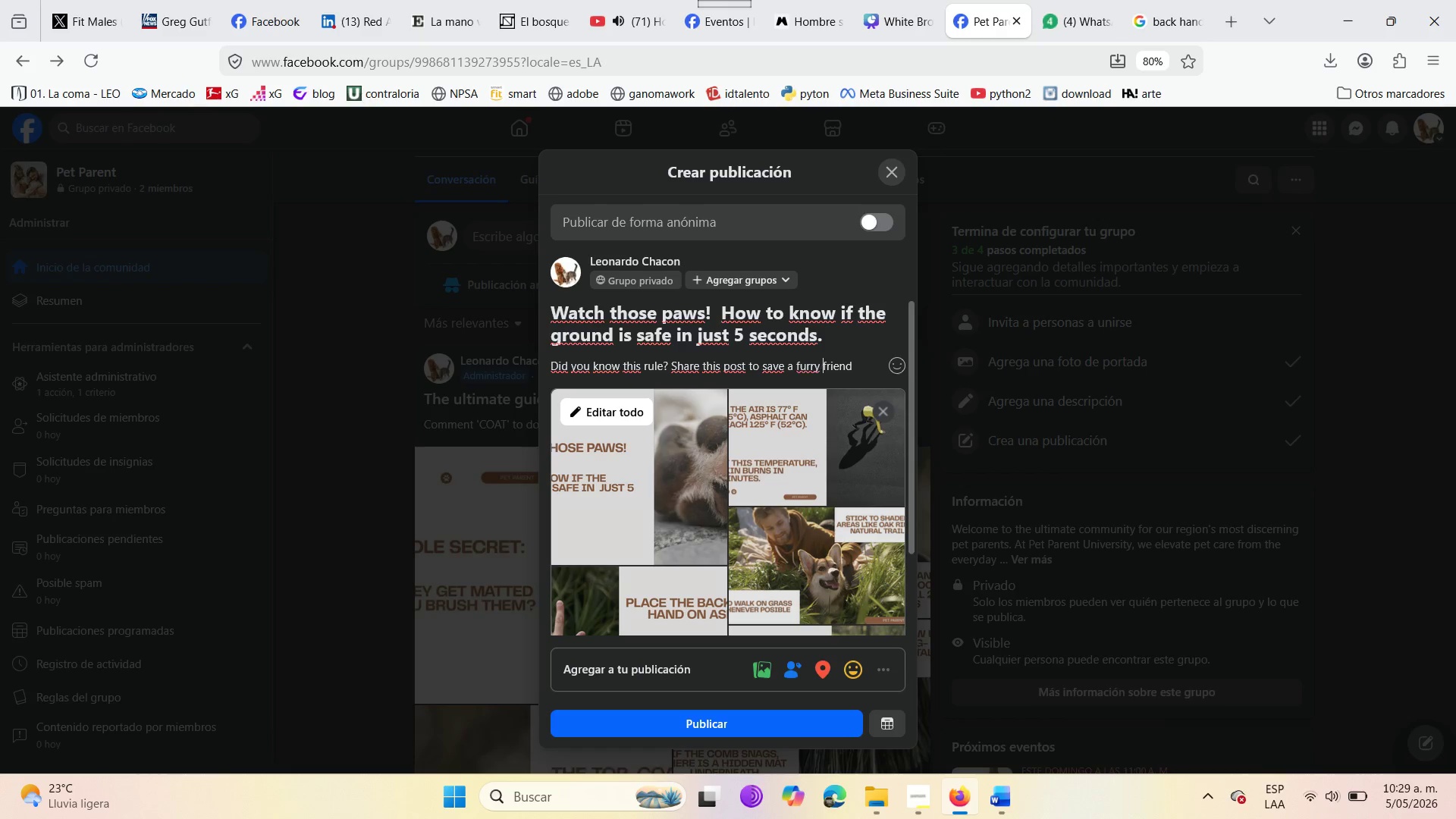 
key(ArrowRight)
 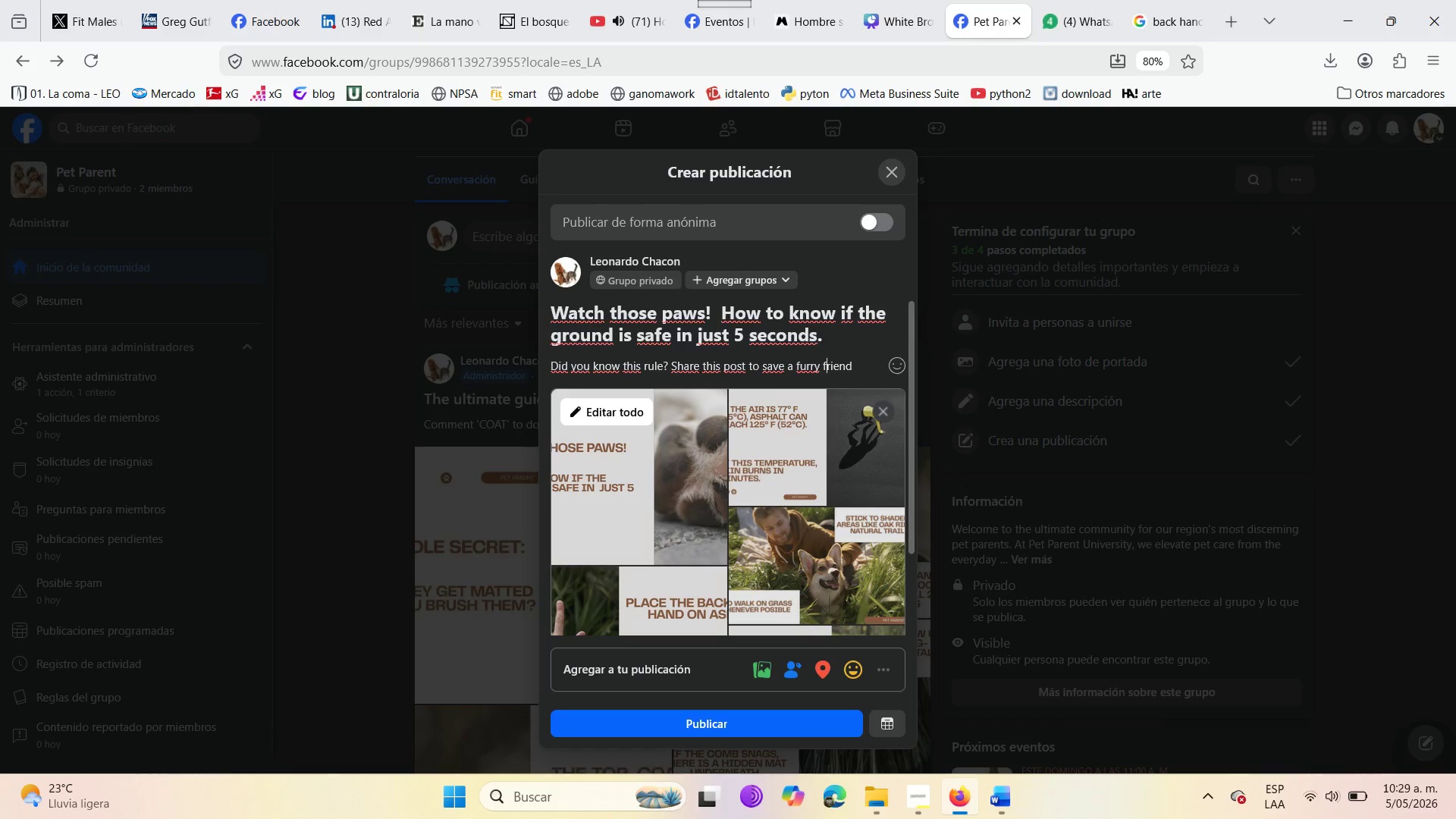 
key(ArrowRight)
 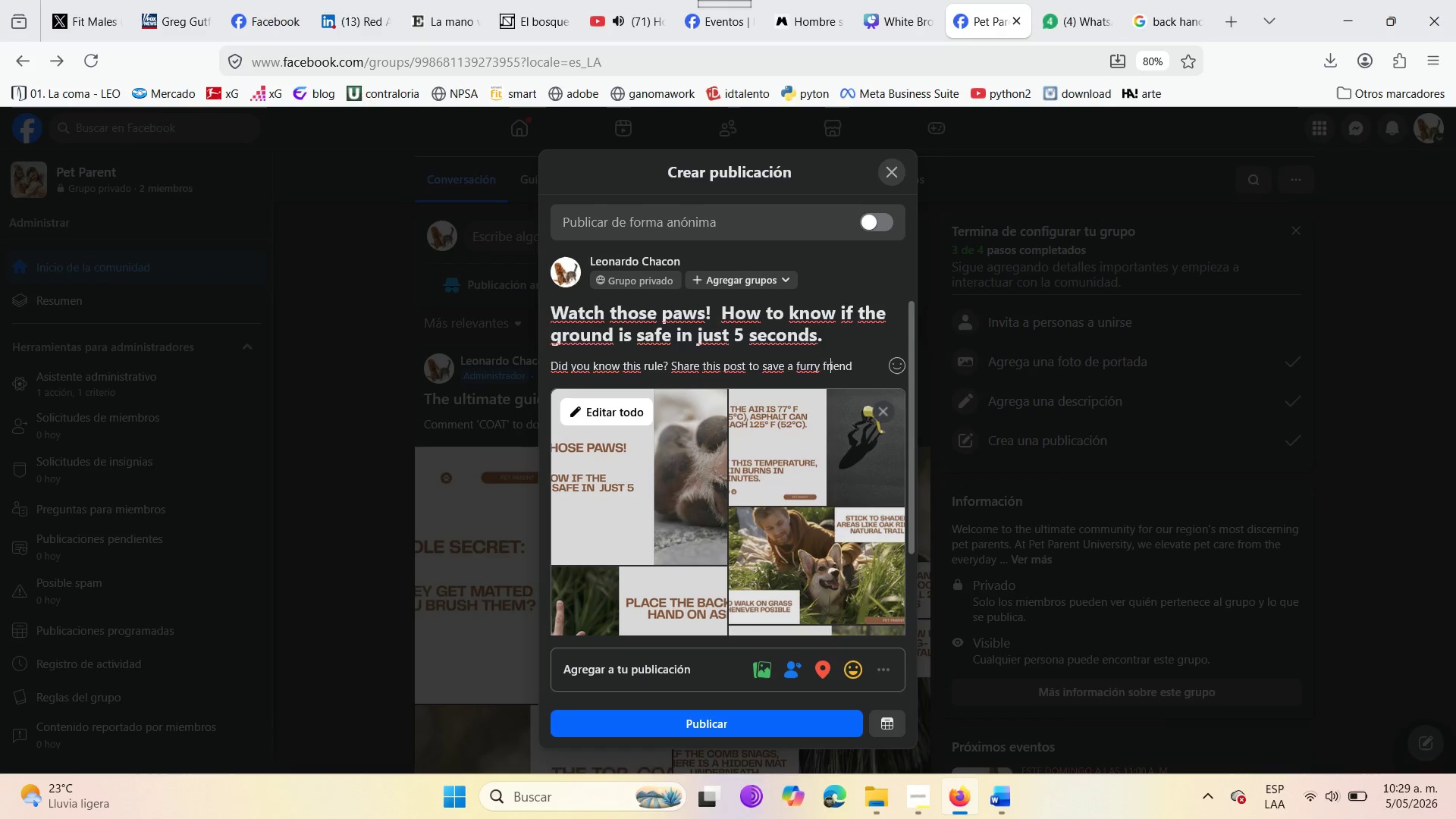 
key(ArrowRight)
 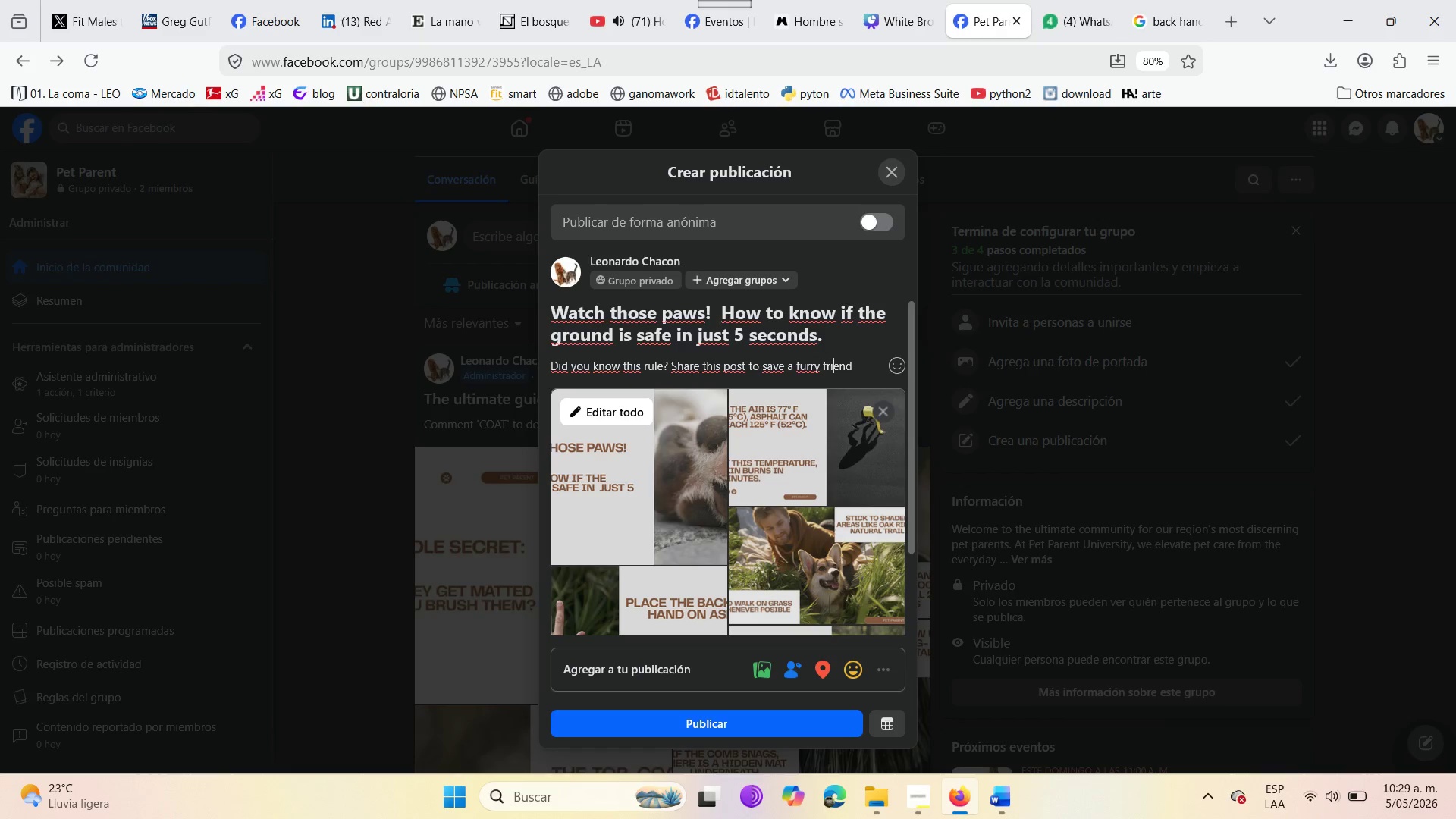 
key(ArrowRight)
 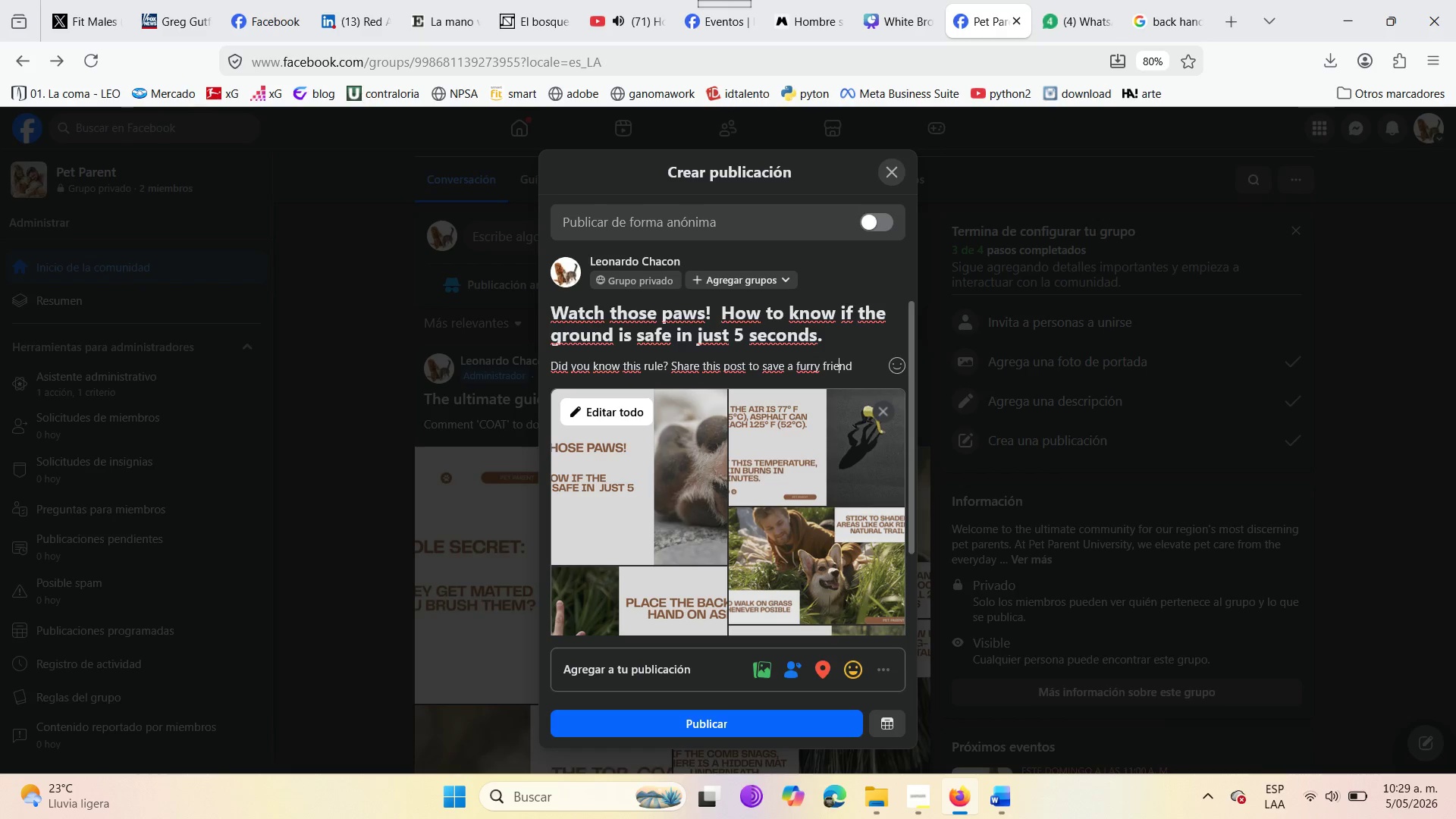 
key(ArrowRight)
 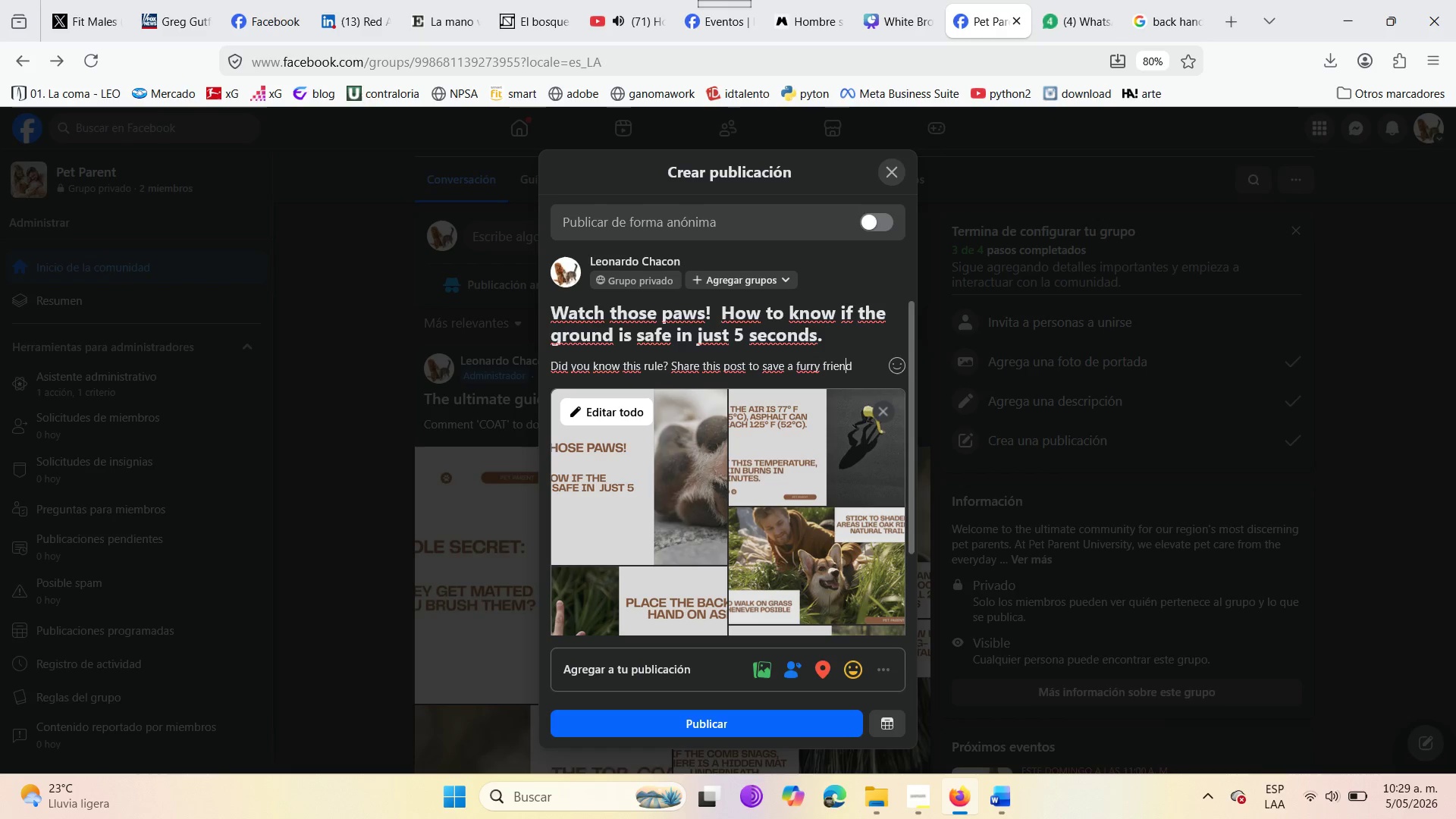 
key(ArrowRight)
 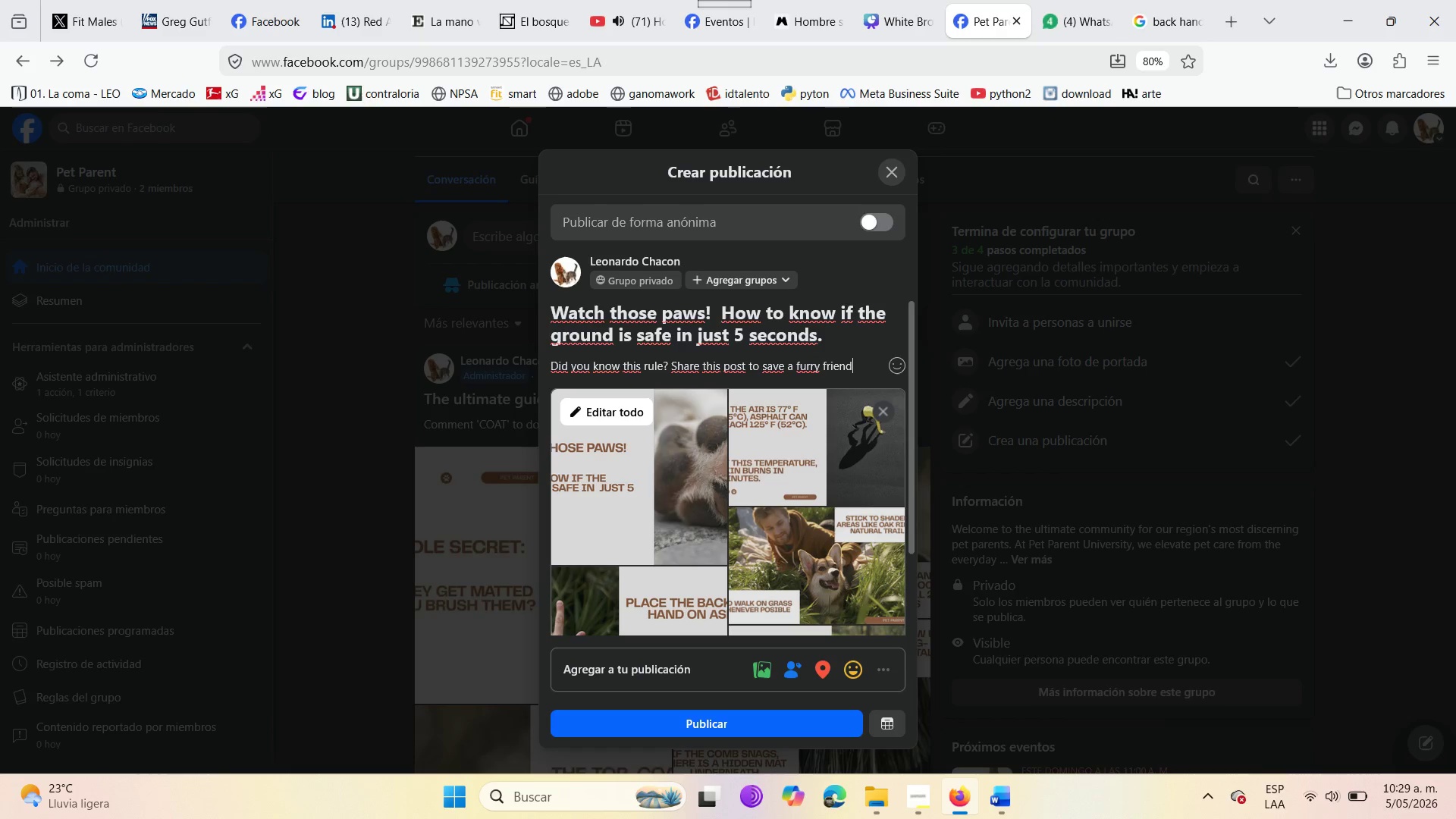 
key(ArrowRight)
 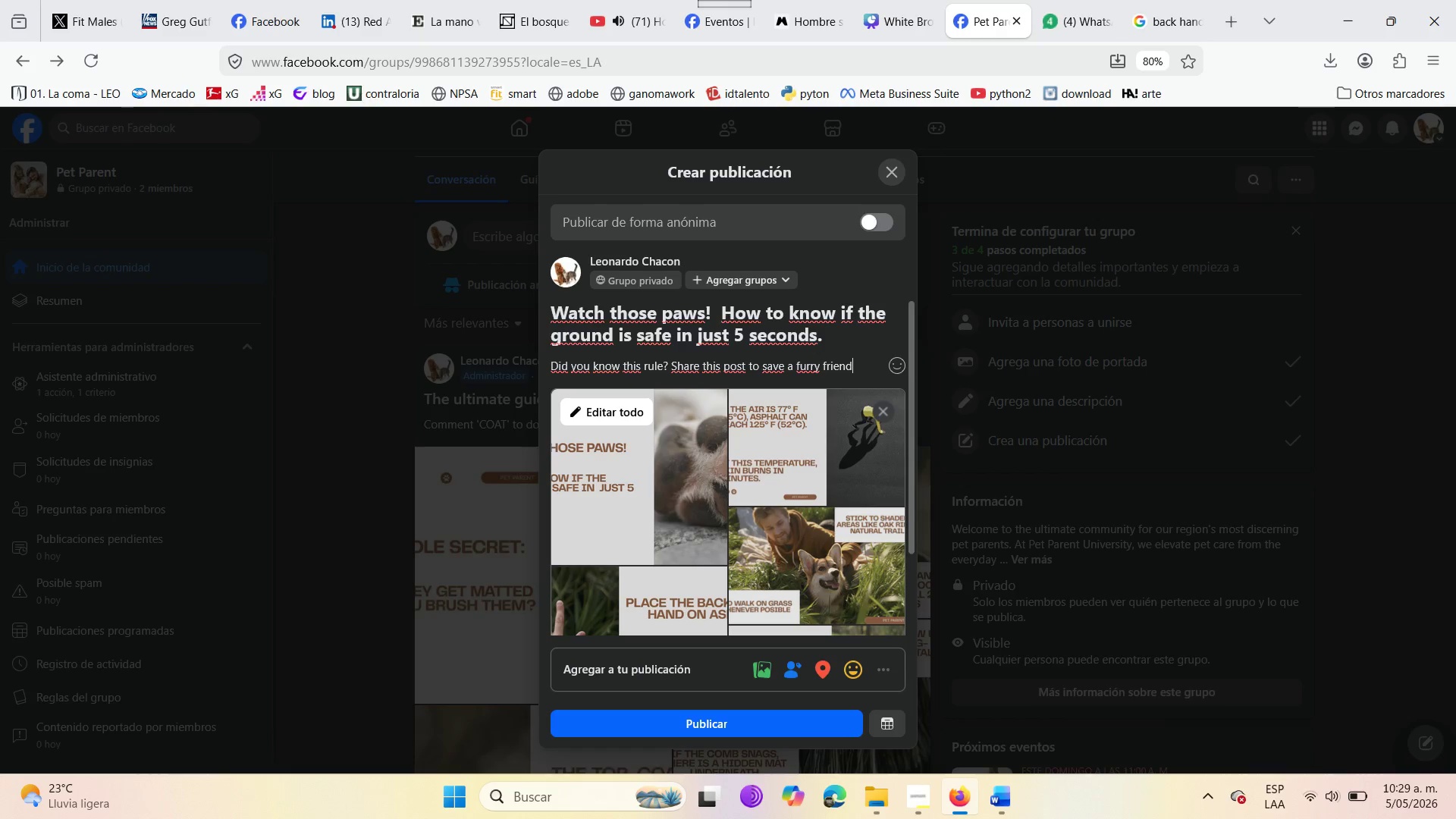 
key(BracketLeft)
 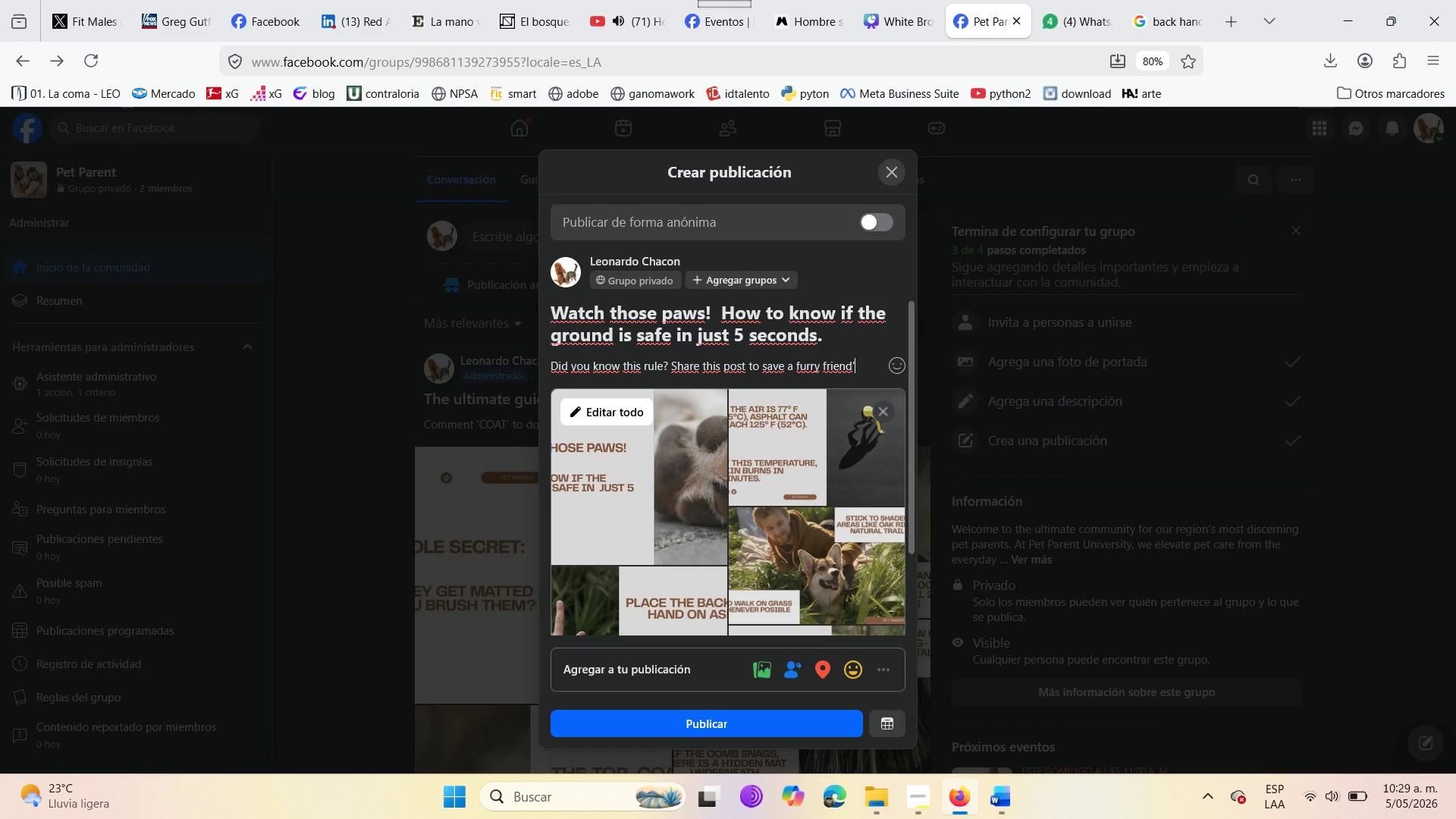 
key(S)
 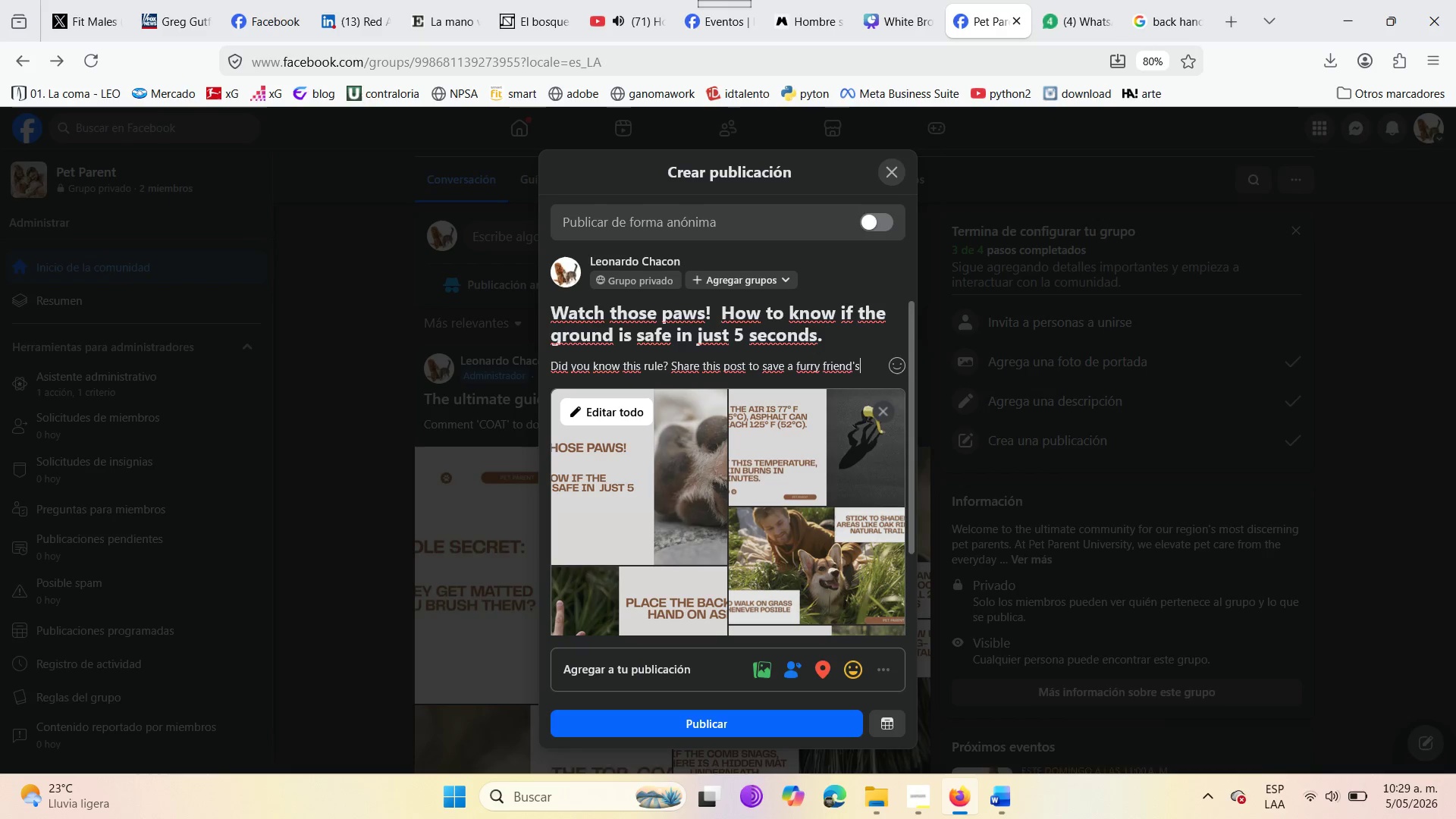 
key(Space)
 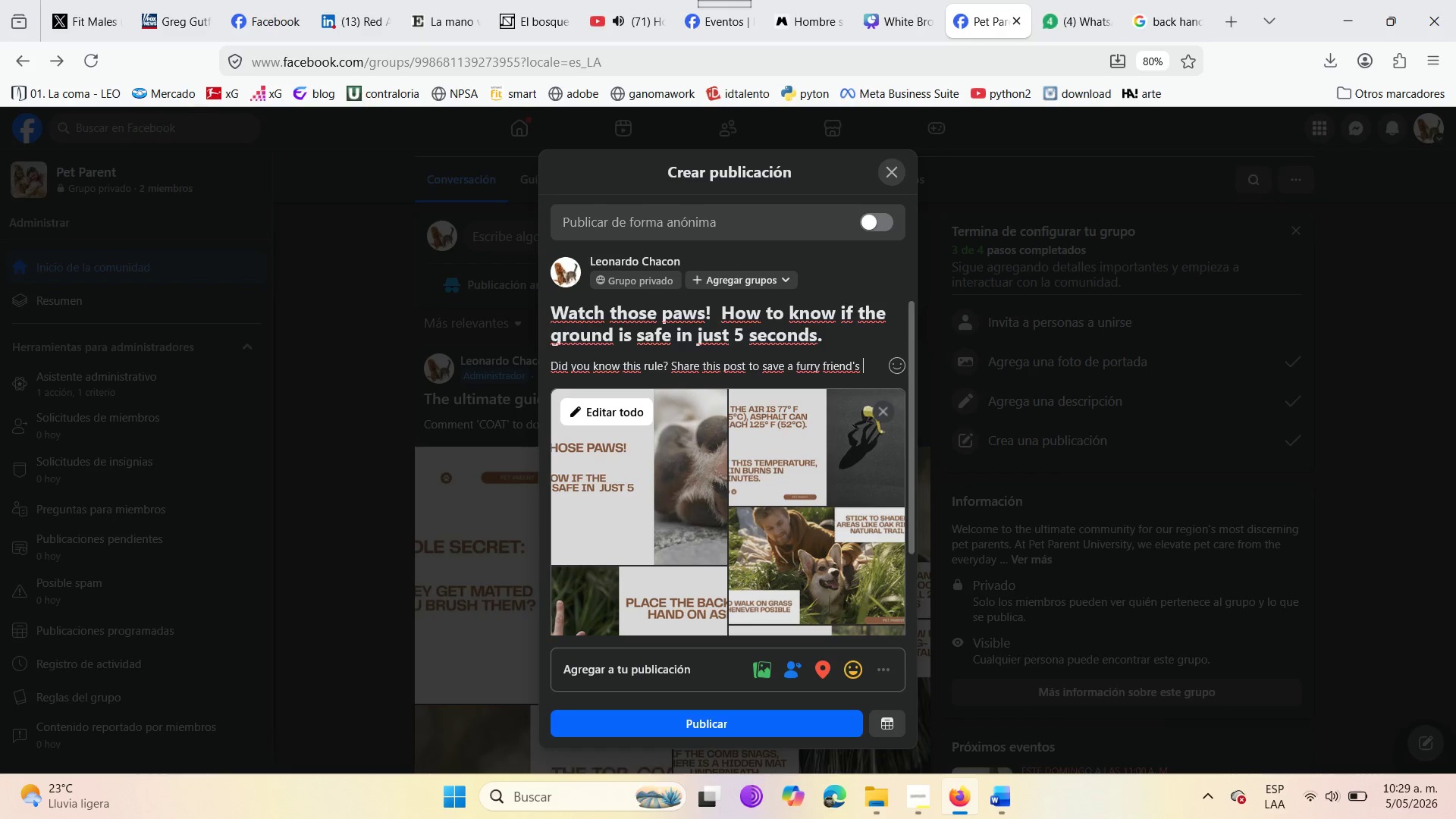 
type(paws today!)
 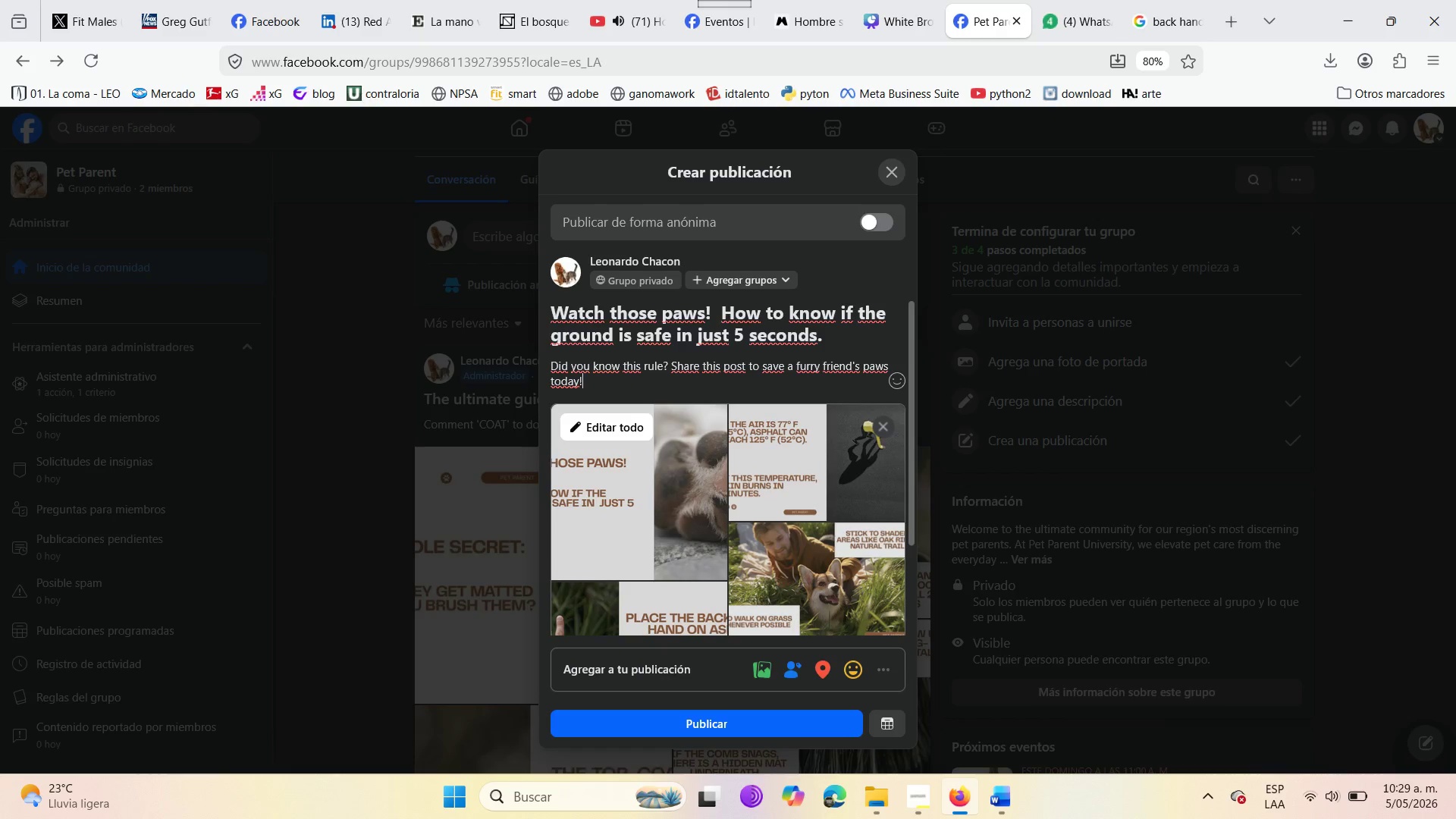 
scroll: coordinate [748, 580], scroll_direction: down, amount: 9.0
 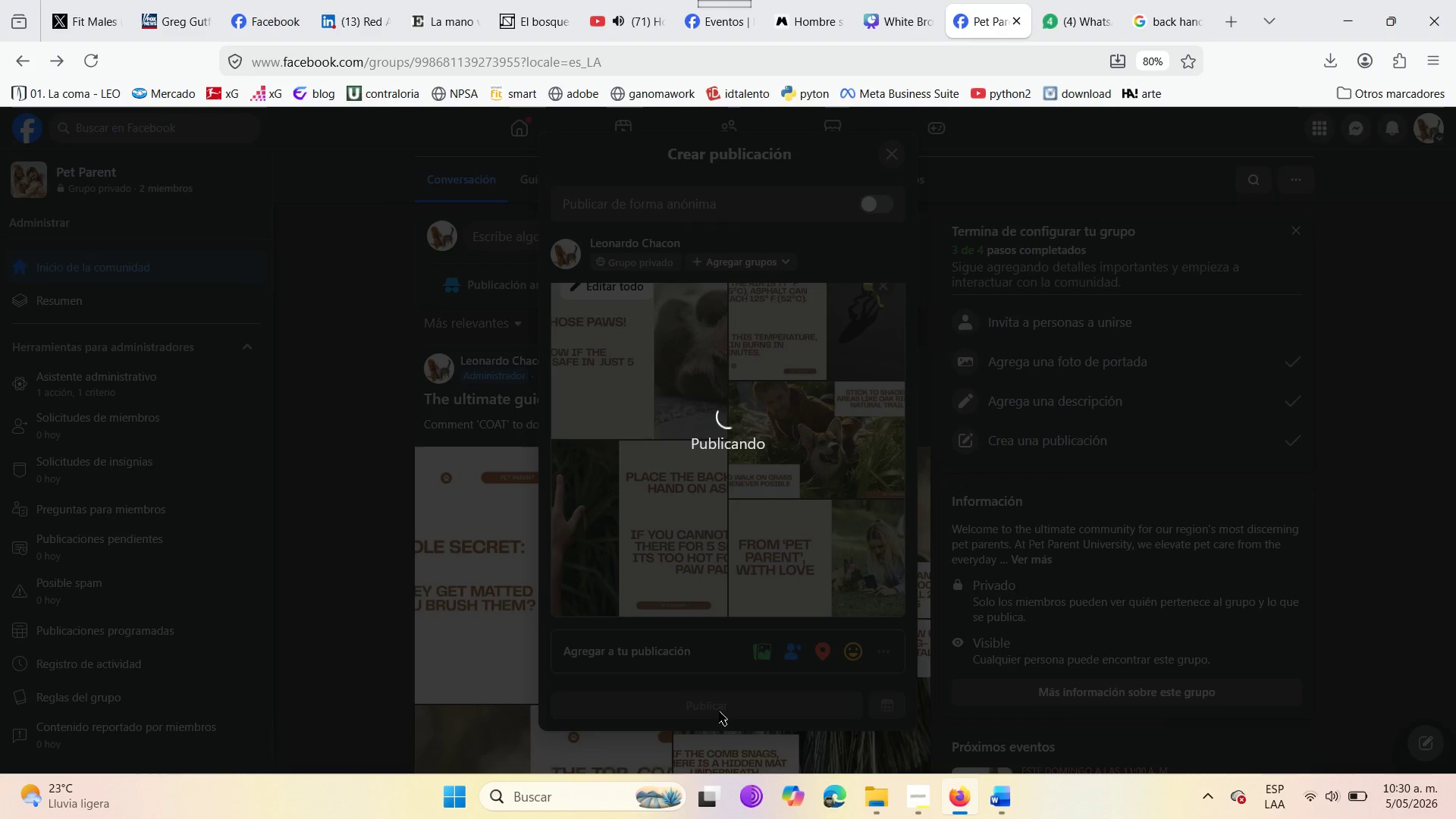 
wait(8.83)
 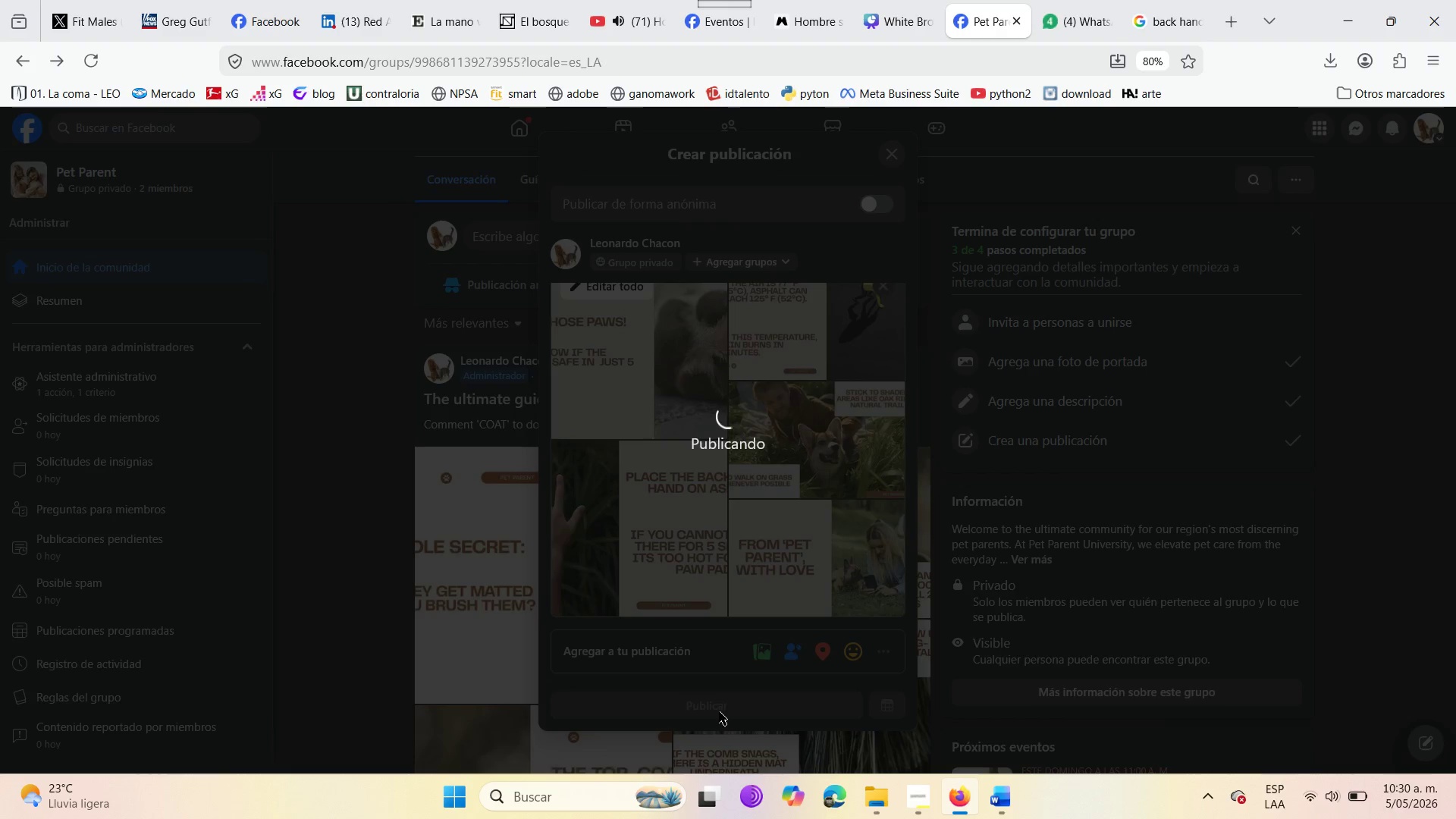 
scroll: coordinate [619, 508], scroll_direction: down, amount: 7.0
 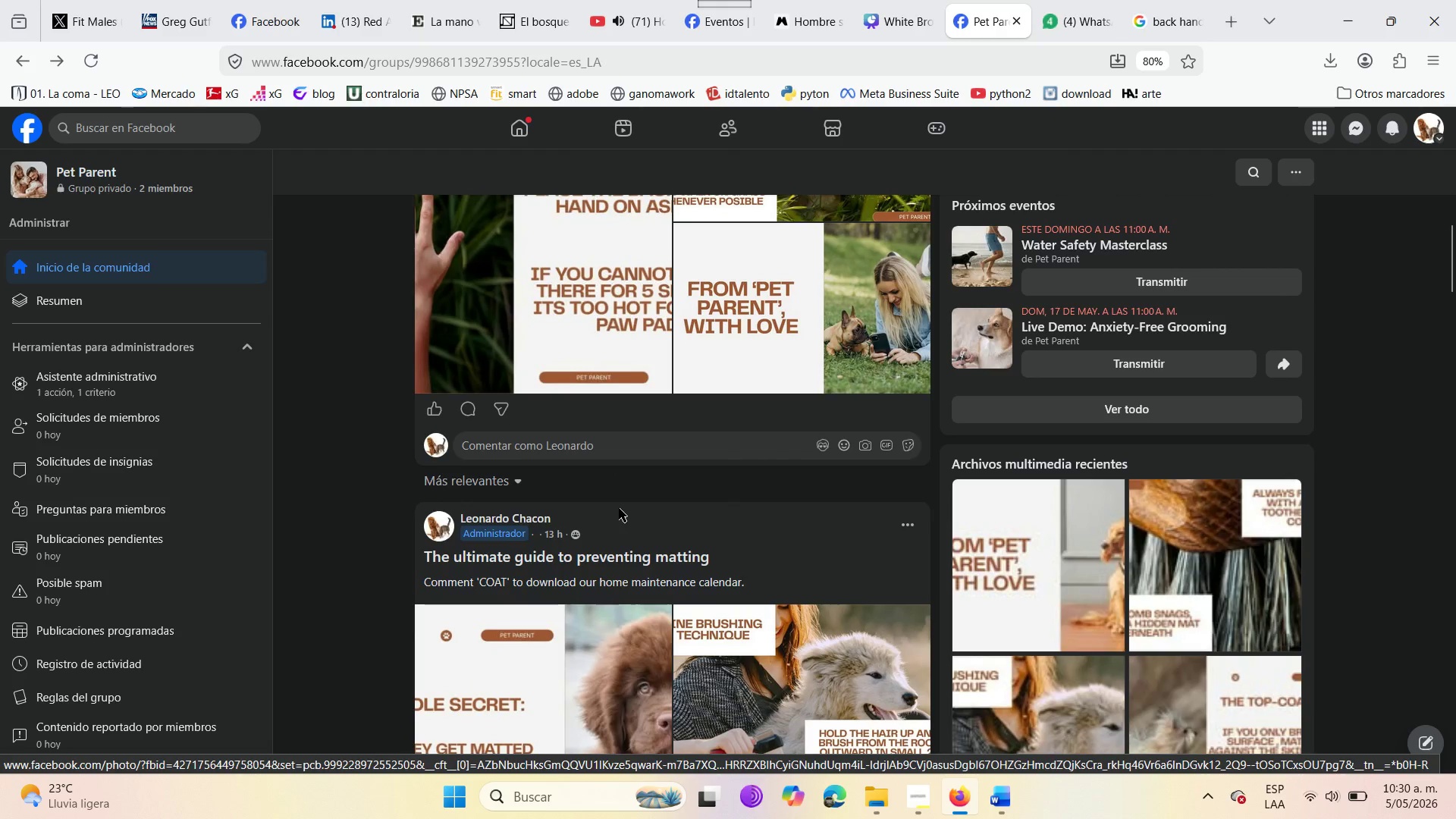 
scroll: coordinate [619, 508], scroll_direction: up, amount: 11.0
 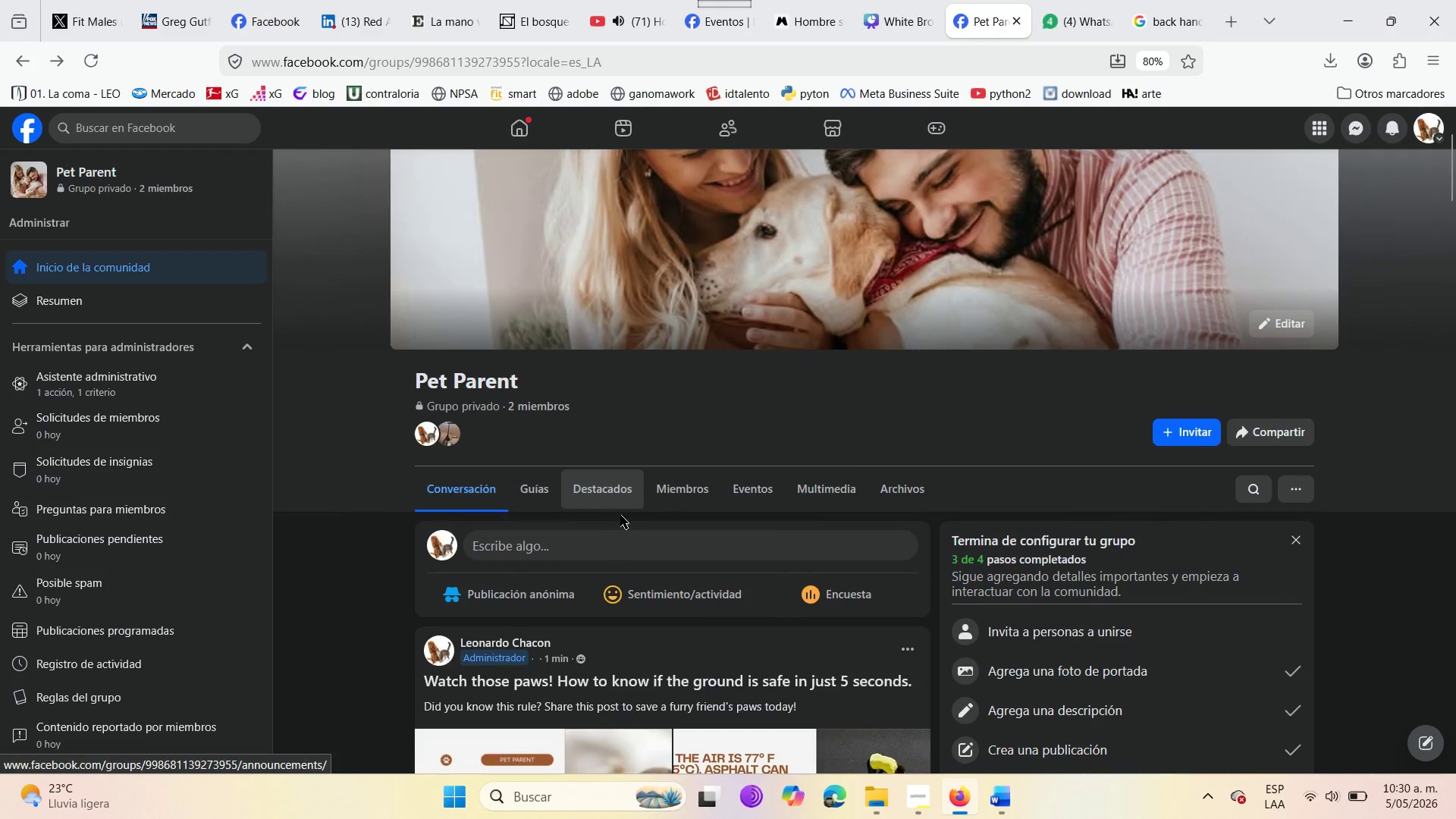 
scroll: coordinate [732, 560], scroll_direction: down, amount: 16.0
 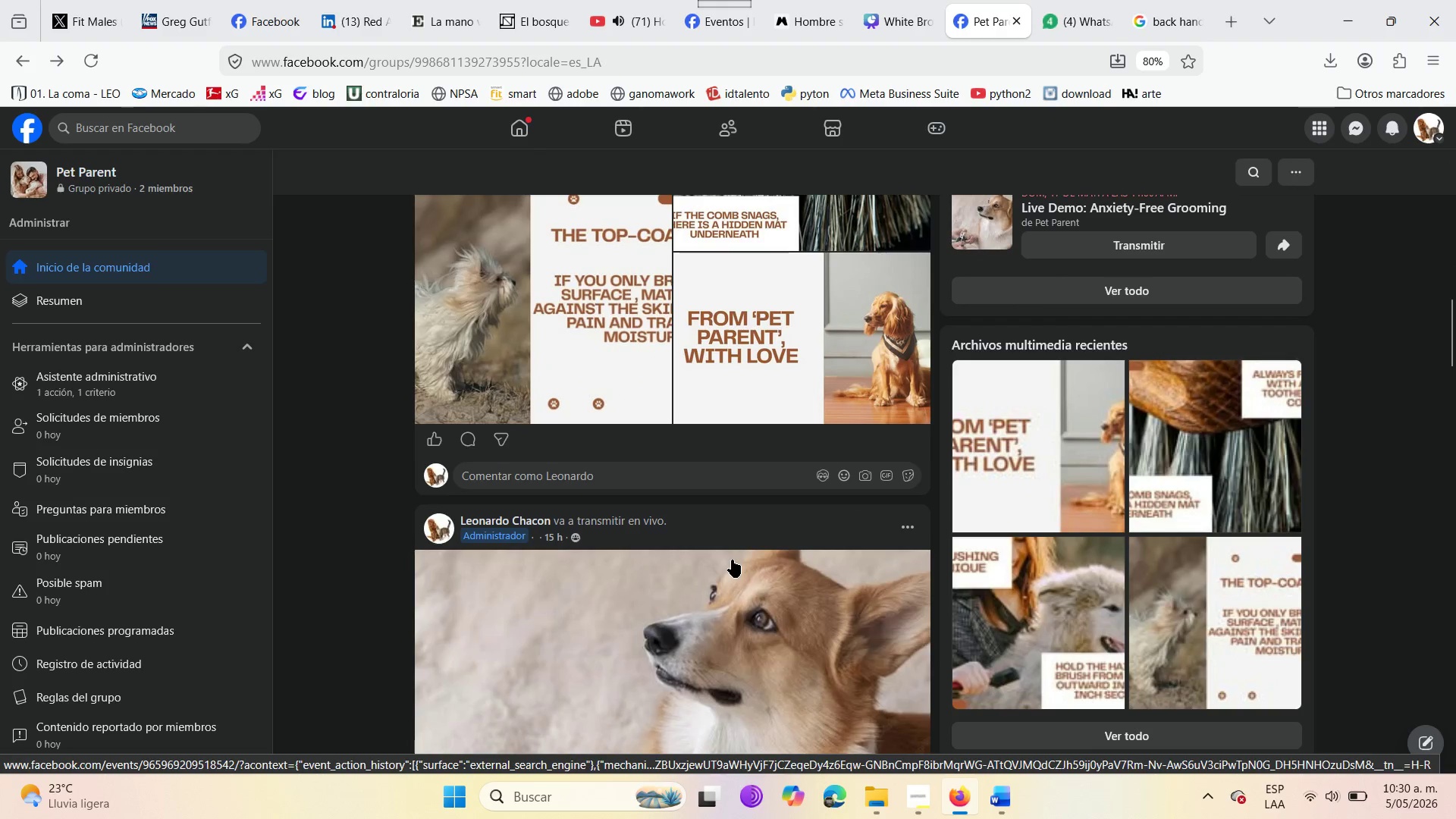 
scroll: coordinate [732, 560], scroll_direction: up, amount: 9.0
 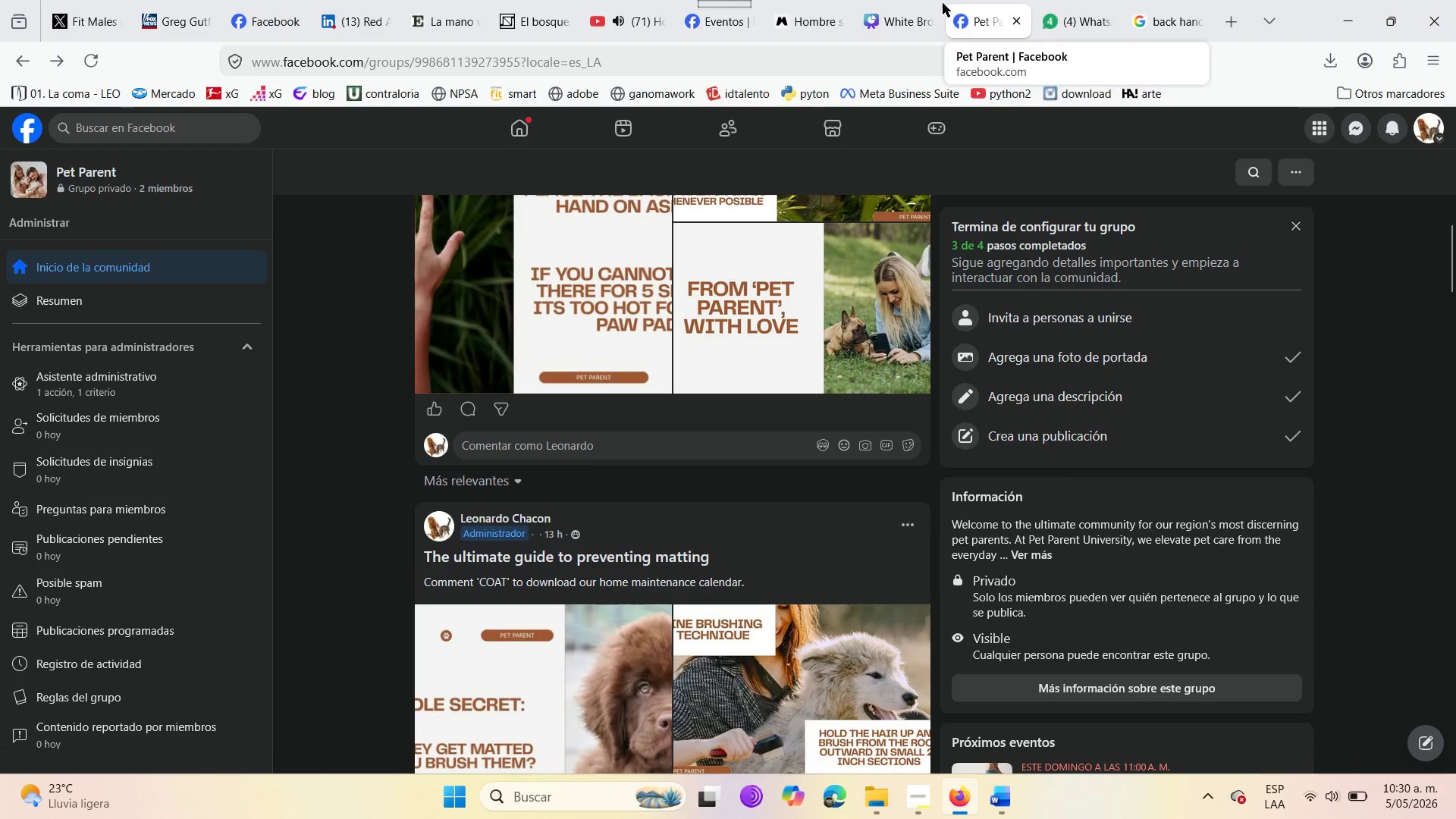 
left_click([915, 0])
 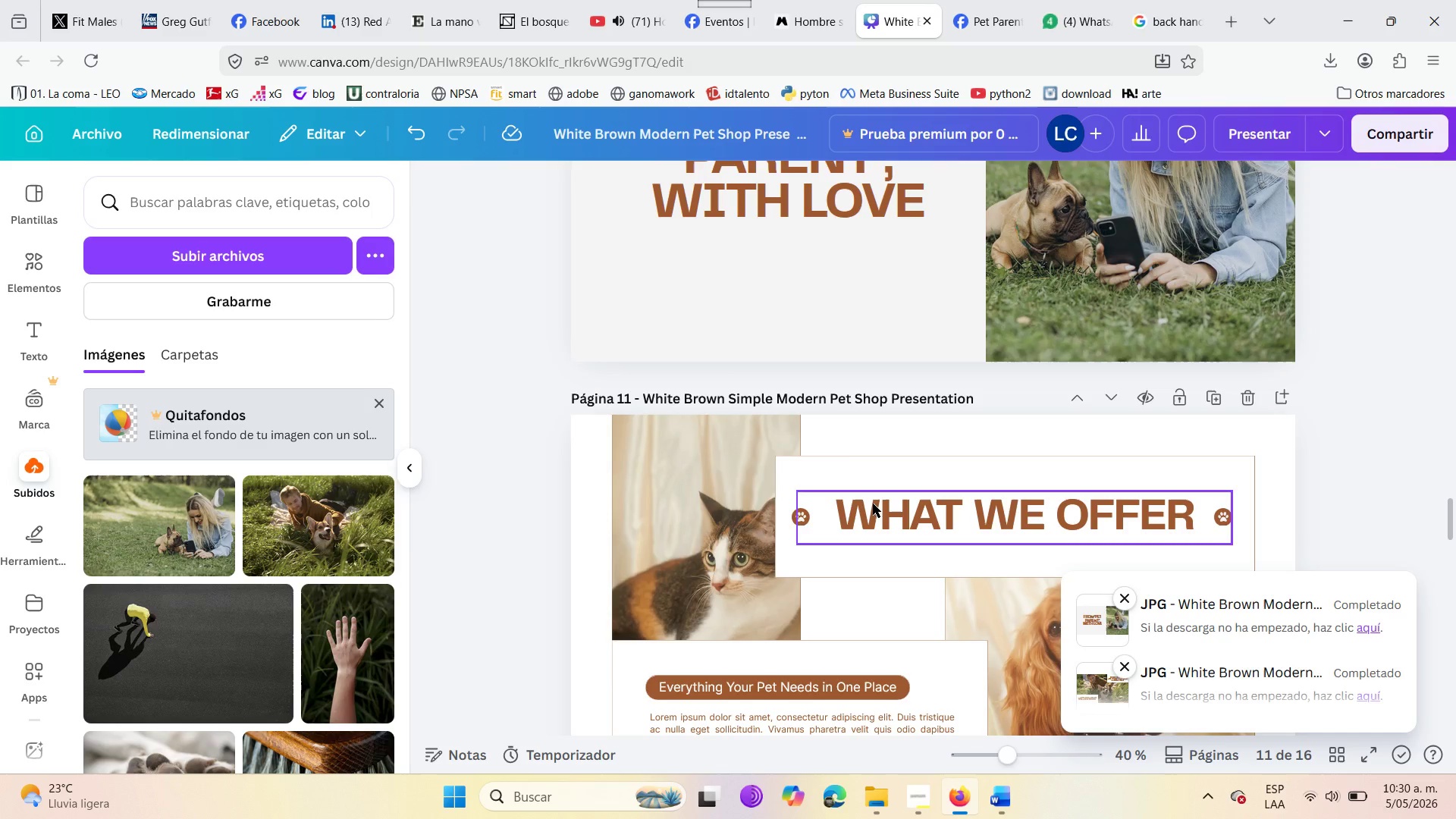 
scroll: coordinate [838, 436], scroll_direction: up, amount: 5.0
 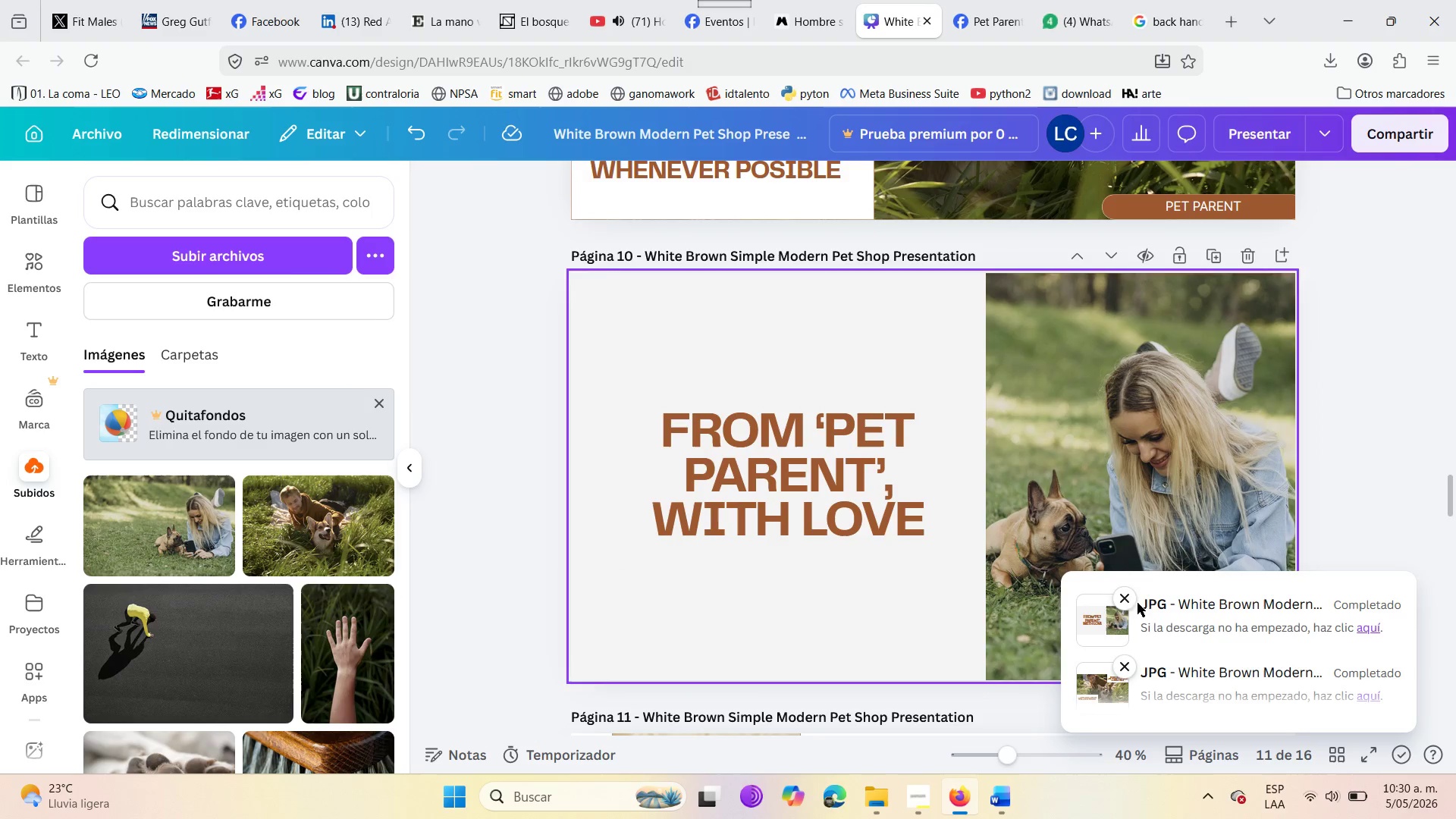 
scroll: coordinate [998, 570], scroll_direction: none, amount: 0.0
 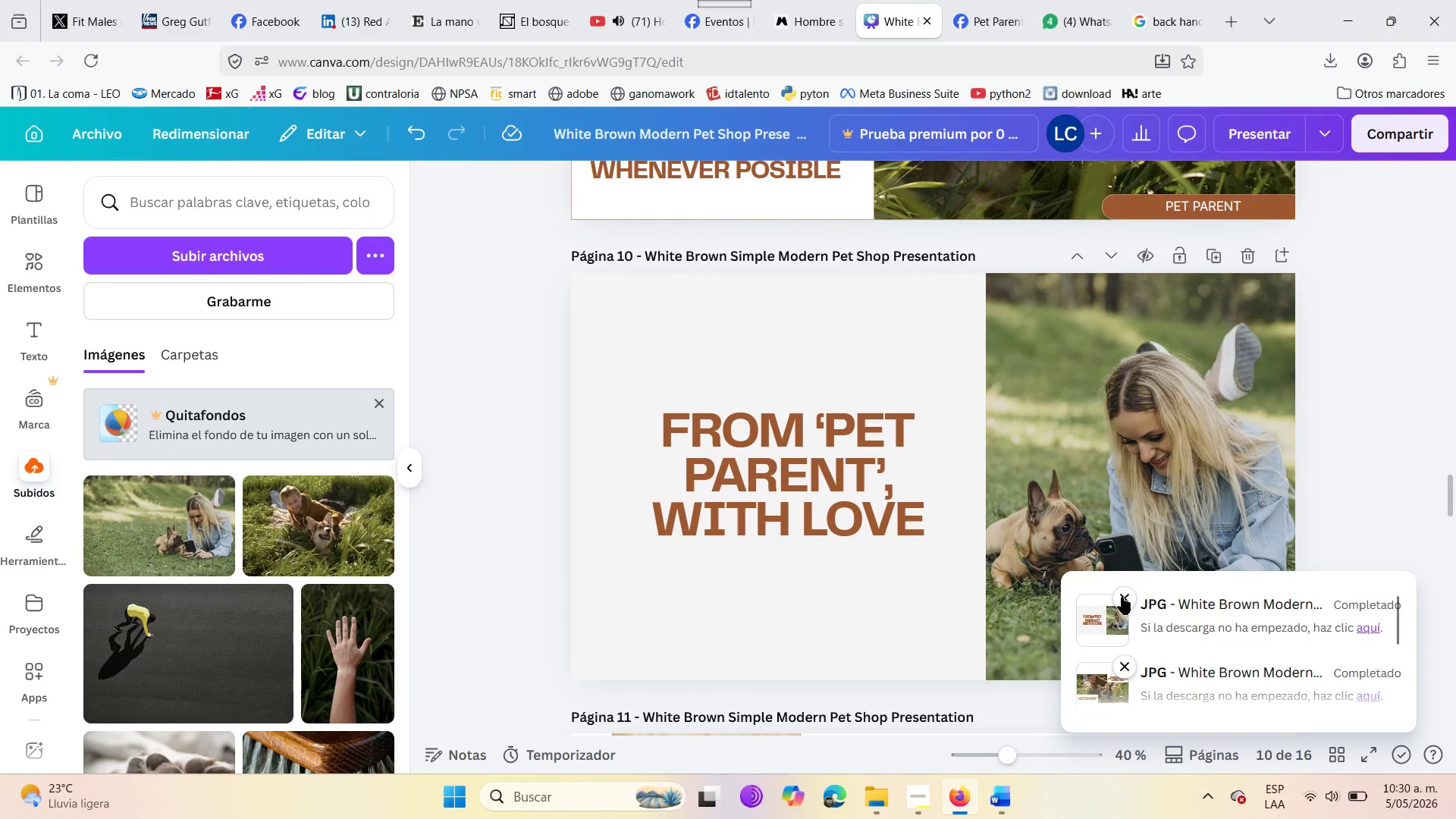 
left_click([1122, 597])
 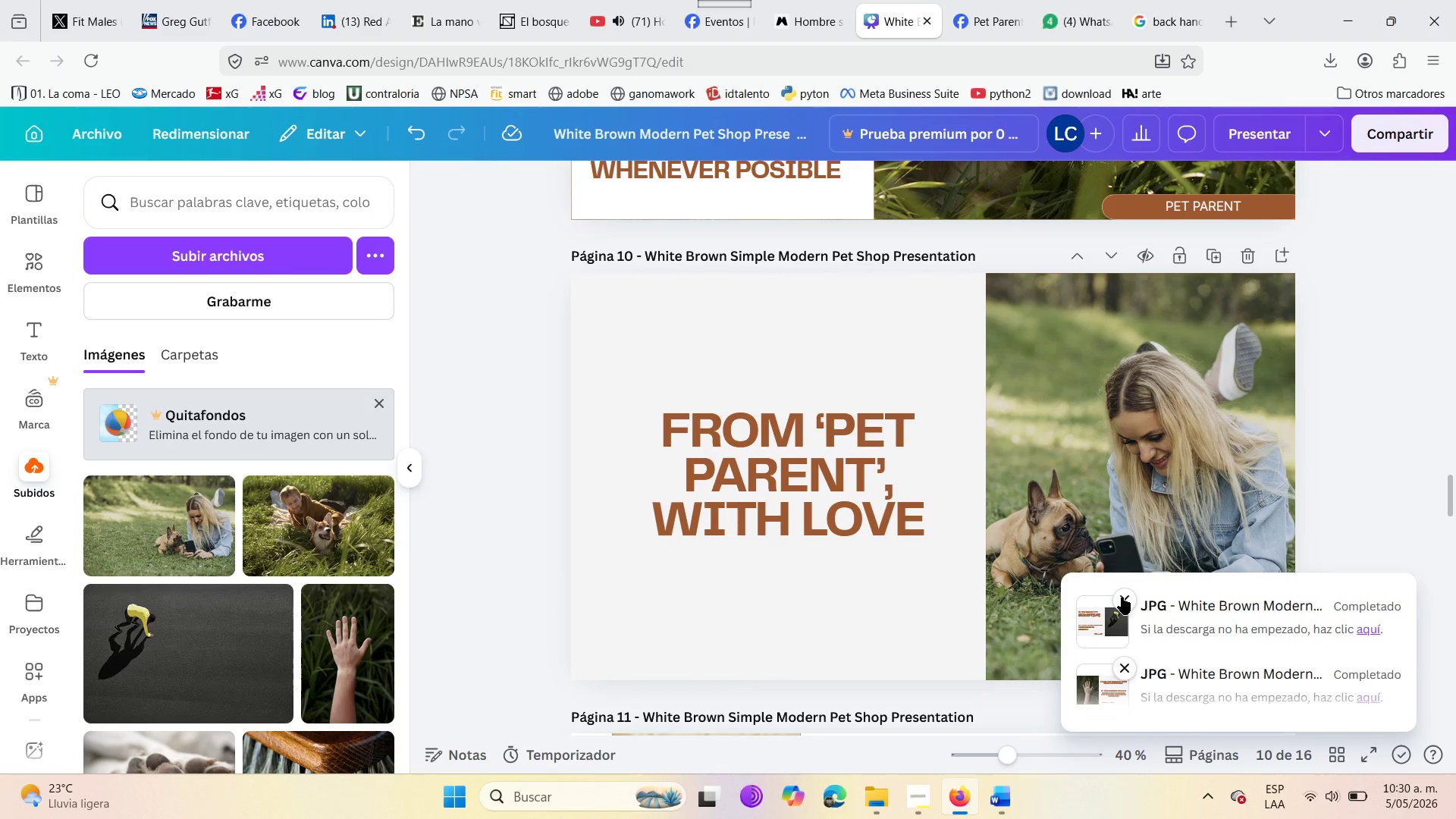 
double_click([1122, 597])
 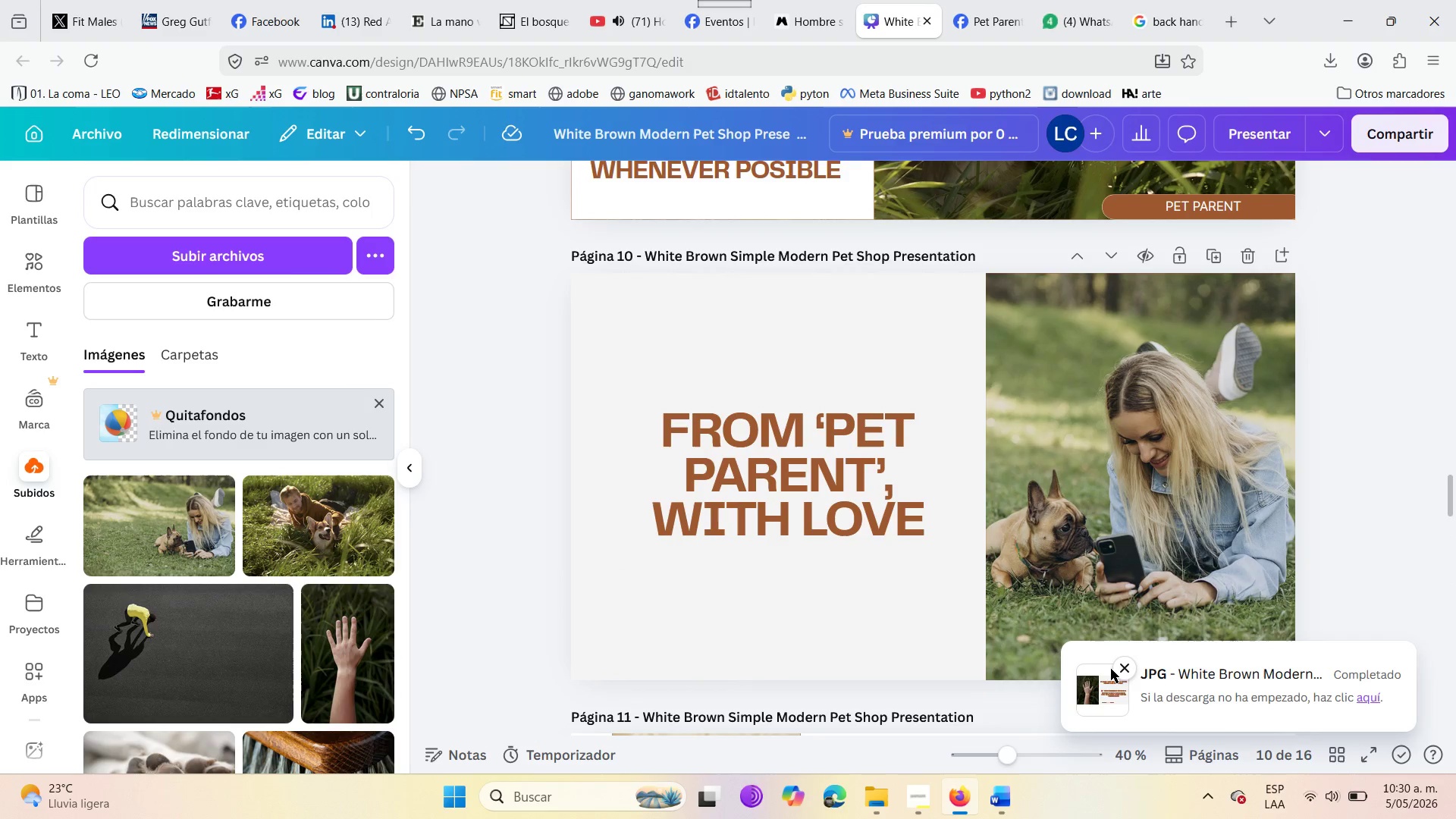 
left_click([1128, 673])
 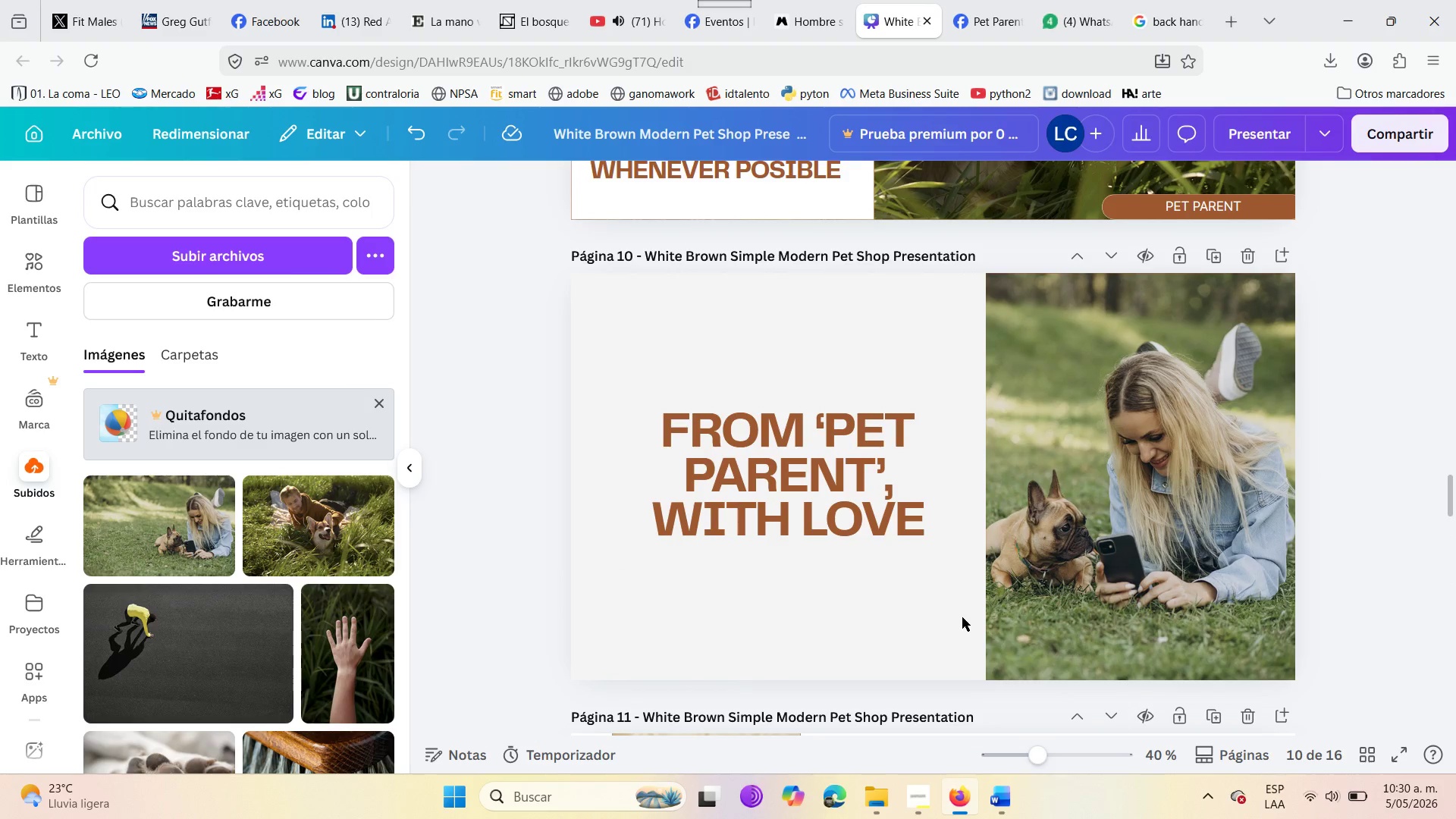 
scroll: coordinate [961, 620], scroll_direction: down, amount: 4.0
 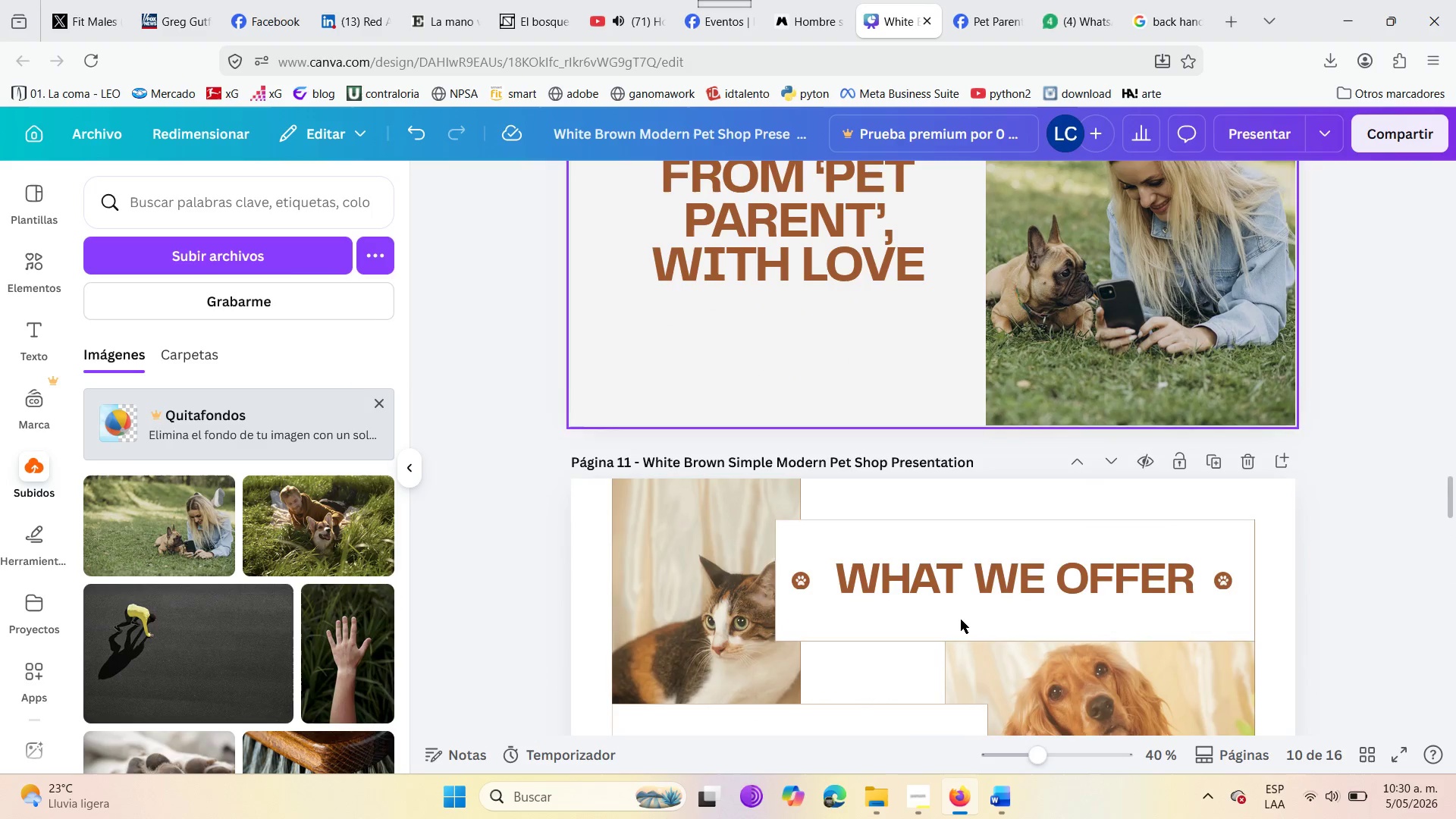 
scroll: coordinate [961, 620], scroll_direction: up, amount: 48.0
 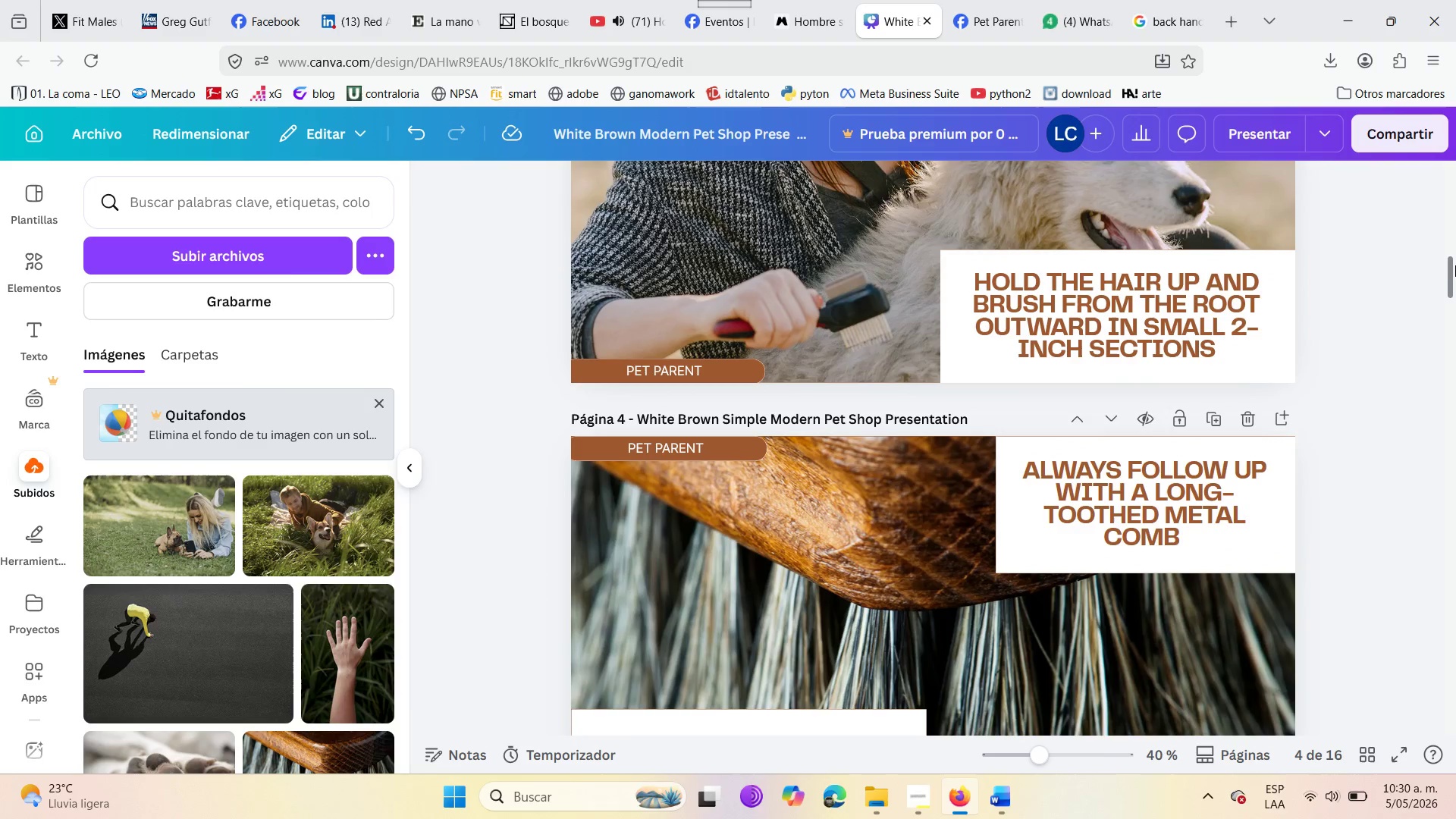 
left_click_drag(start_coordinate=[1455, 278], to_coordinate=[1410, 471])
 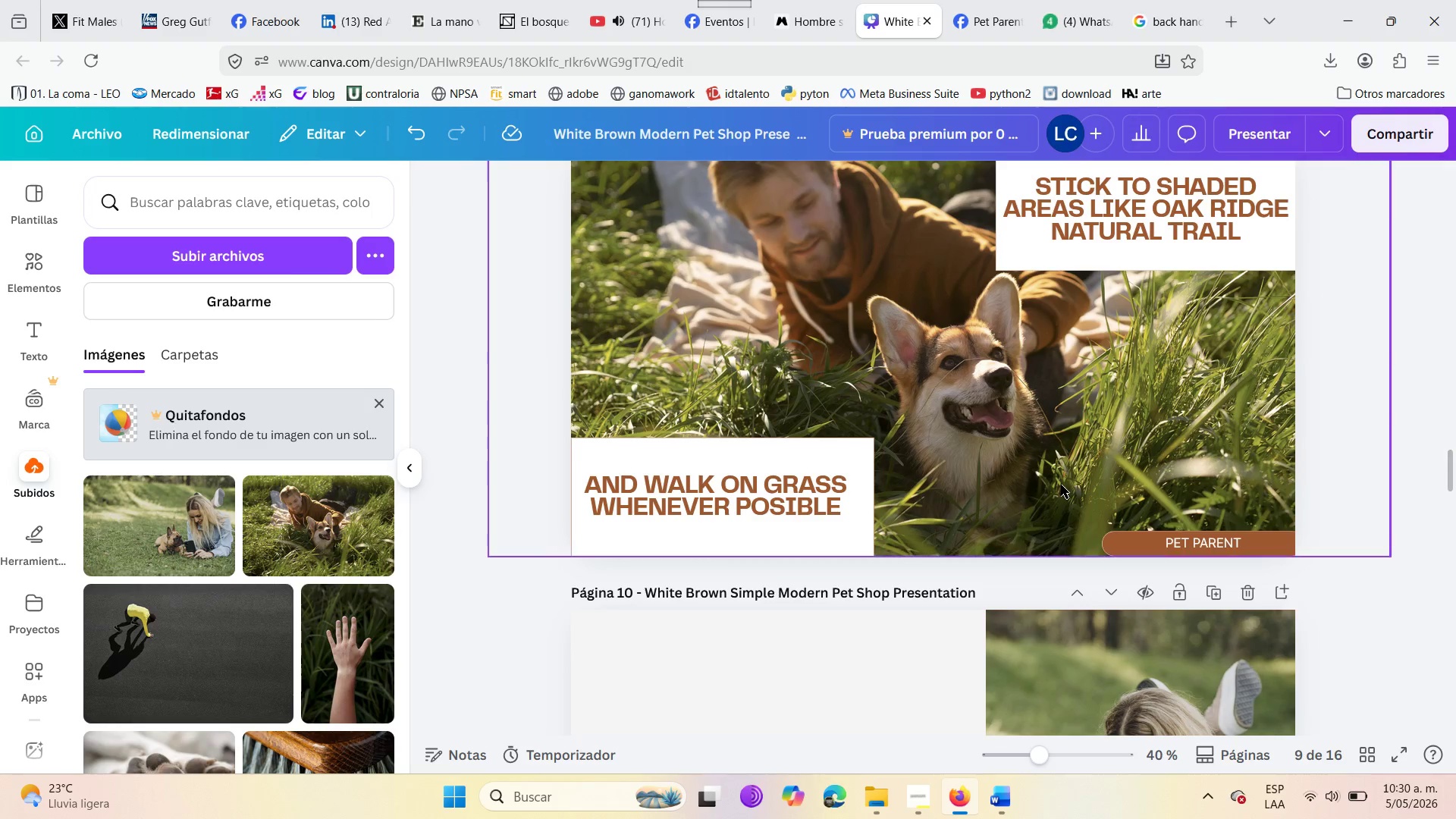 
scroll: coordinate [1059, 485], scroll_direction: up, amount: 21.0
 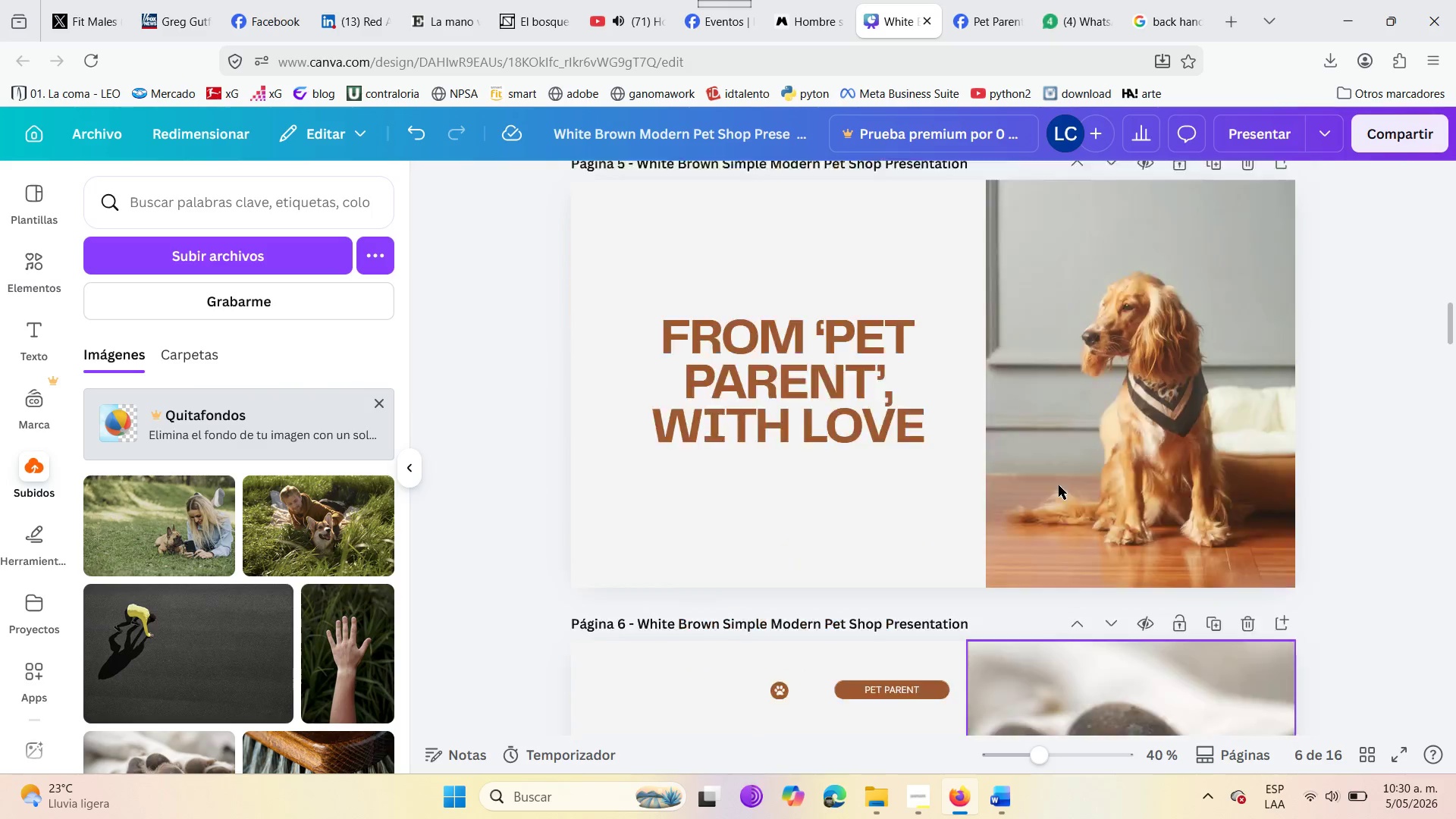 
scroll: coordinate [1059, 485], scroll_direction: down, amount: 3.0
 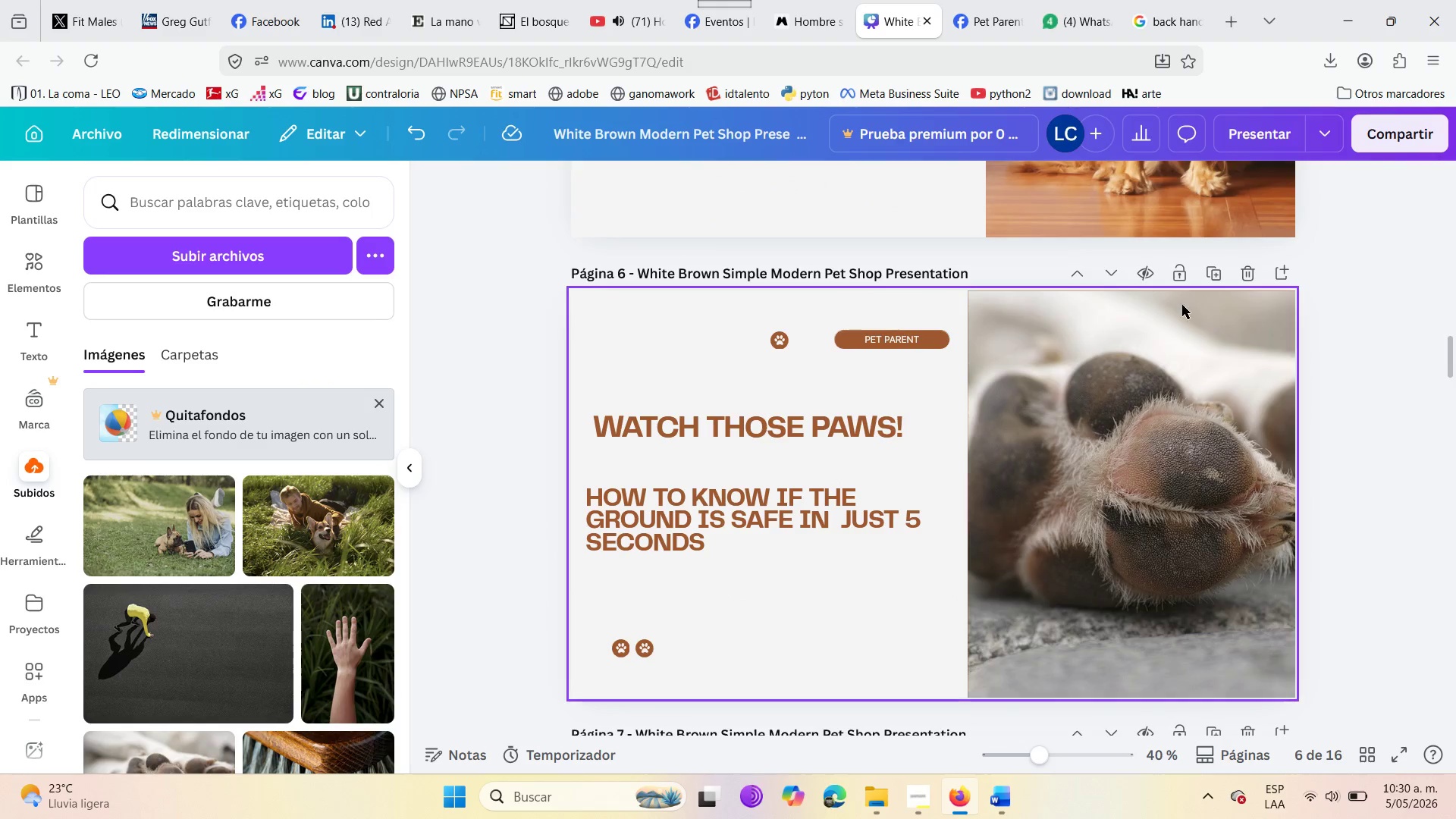 
left_click([1217, 274])
 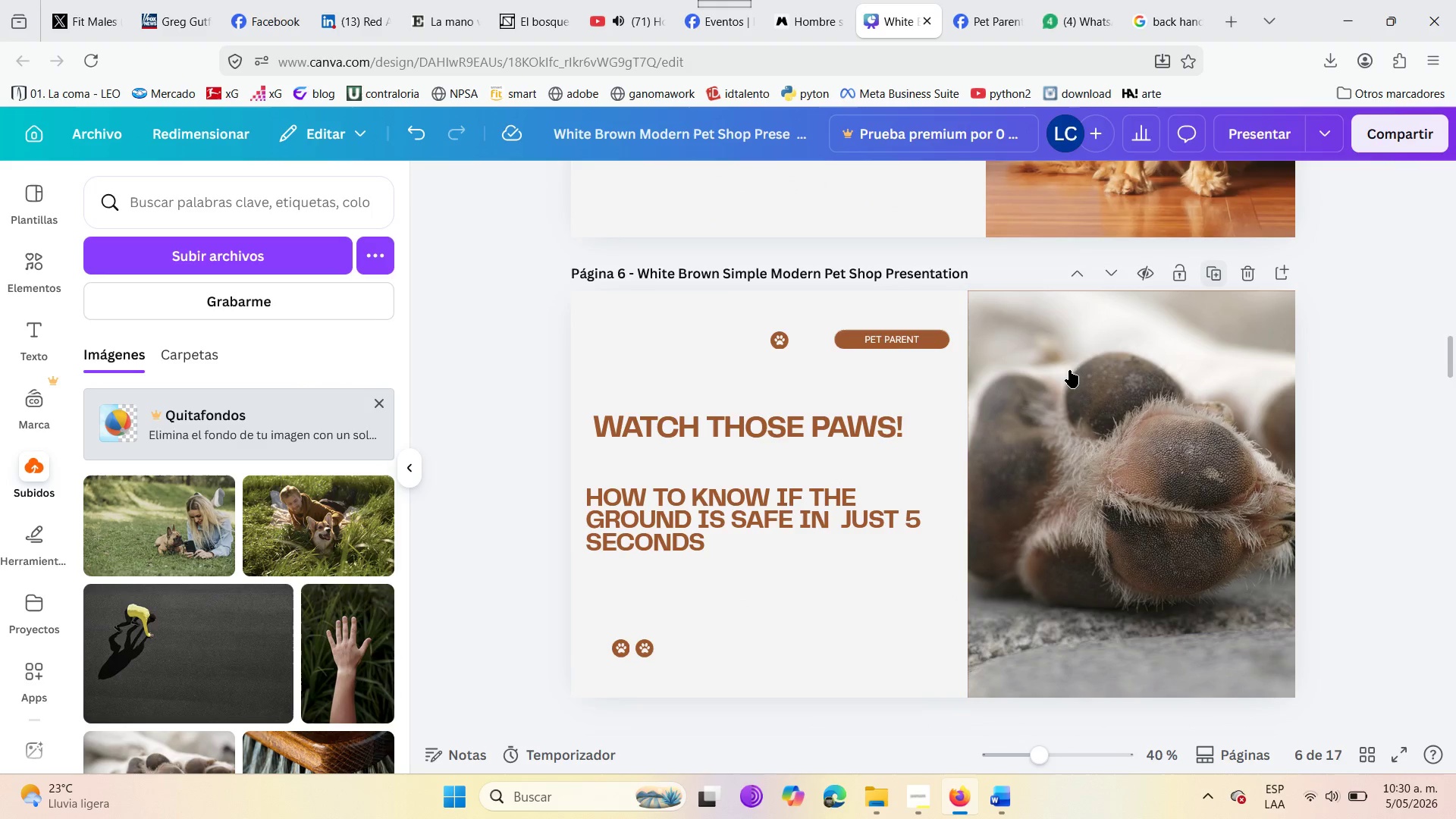 
scroll: coordinate [1067, 442], scroll_direction: down, amount: 5.0
 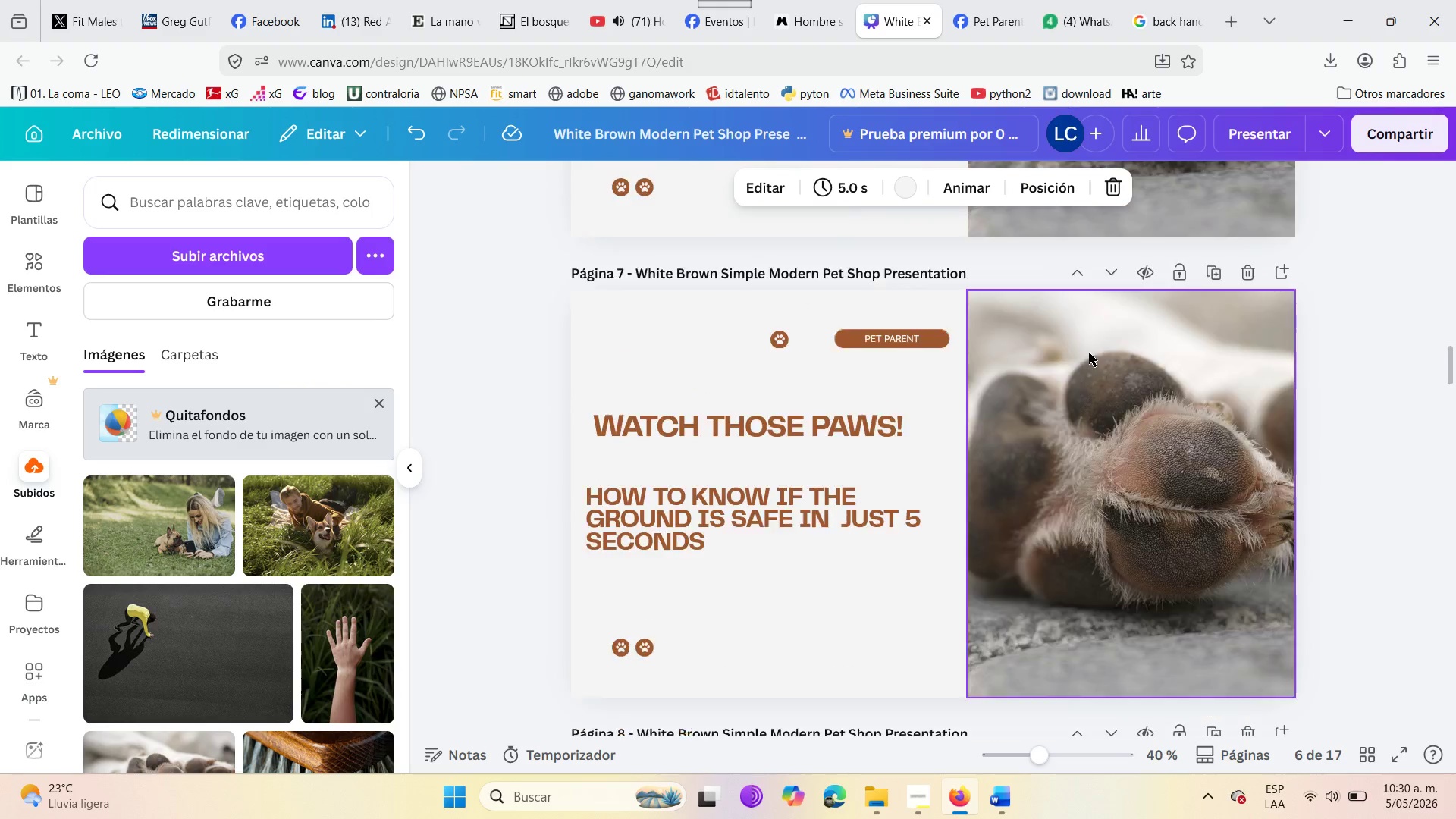 
scroll: coordinate [1087, 394], scroll_direction: up, amount: 3.0
 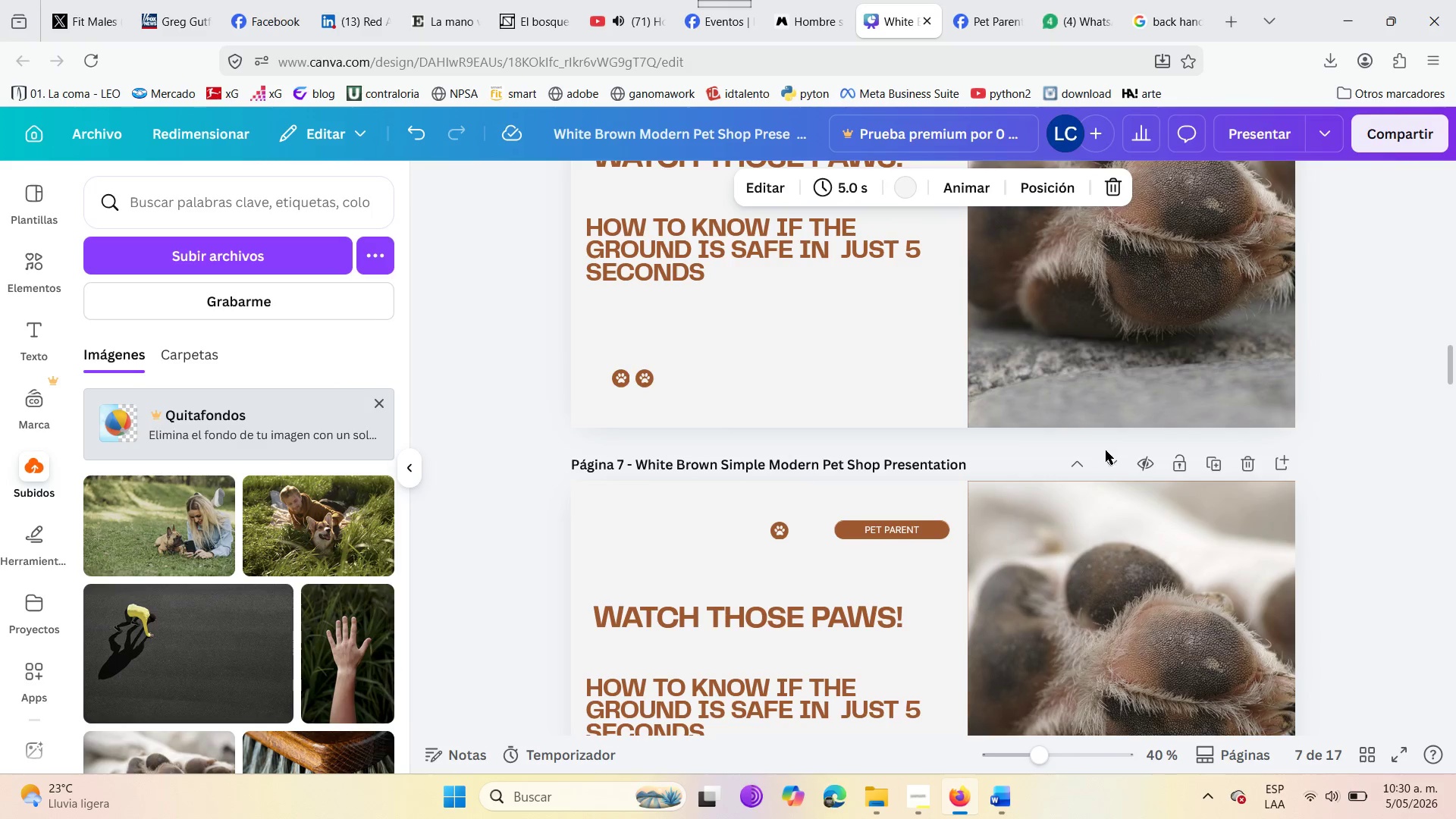 
left_click([1109, 464])
 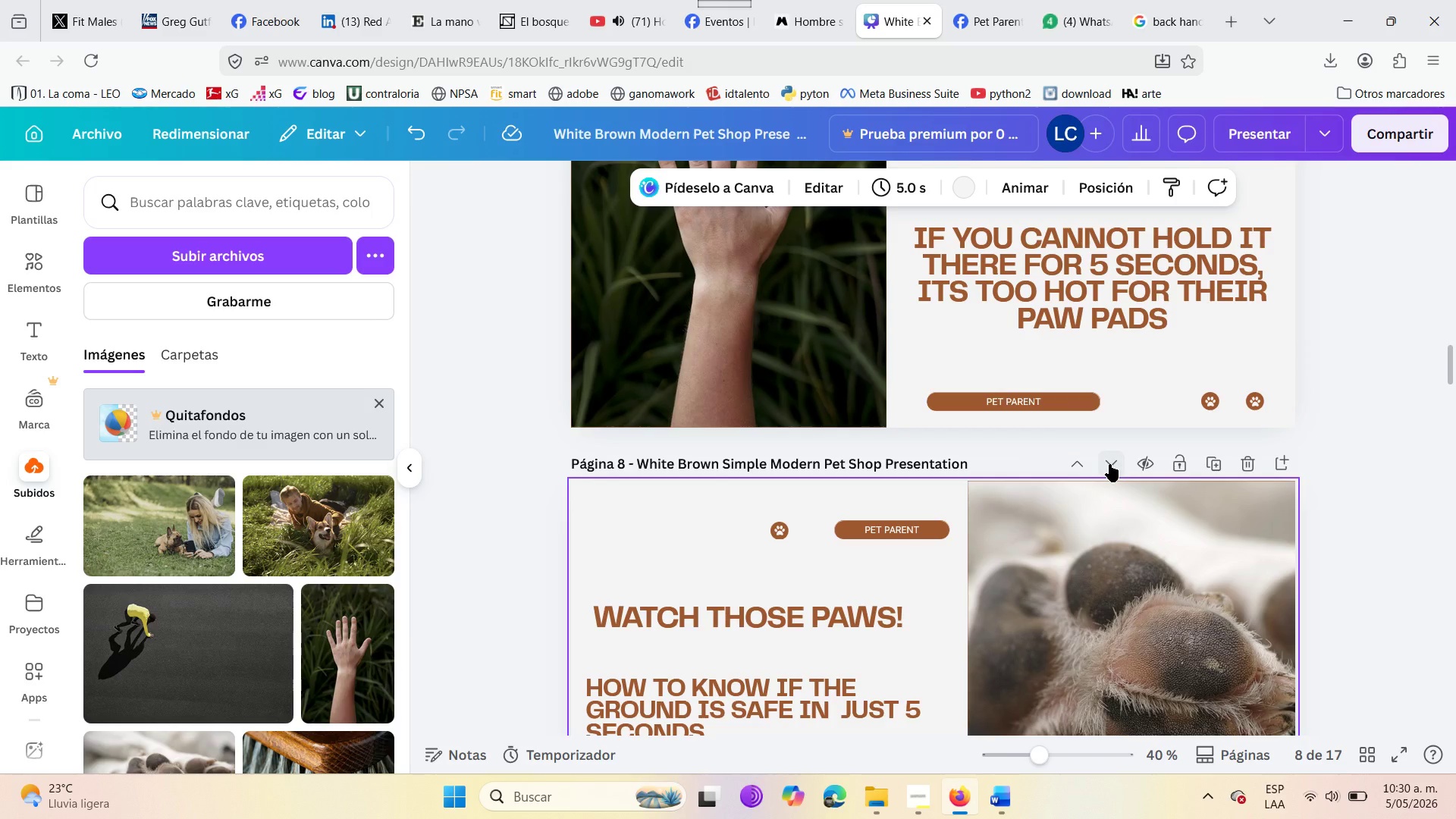 
left_click([1109, 464])
 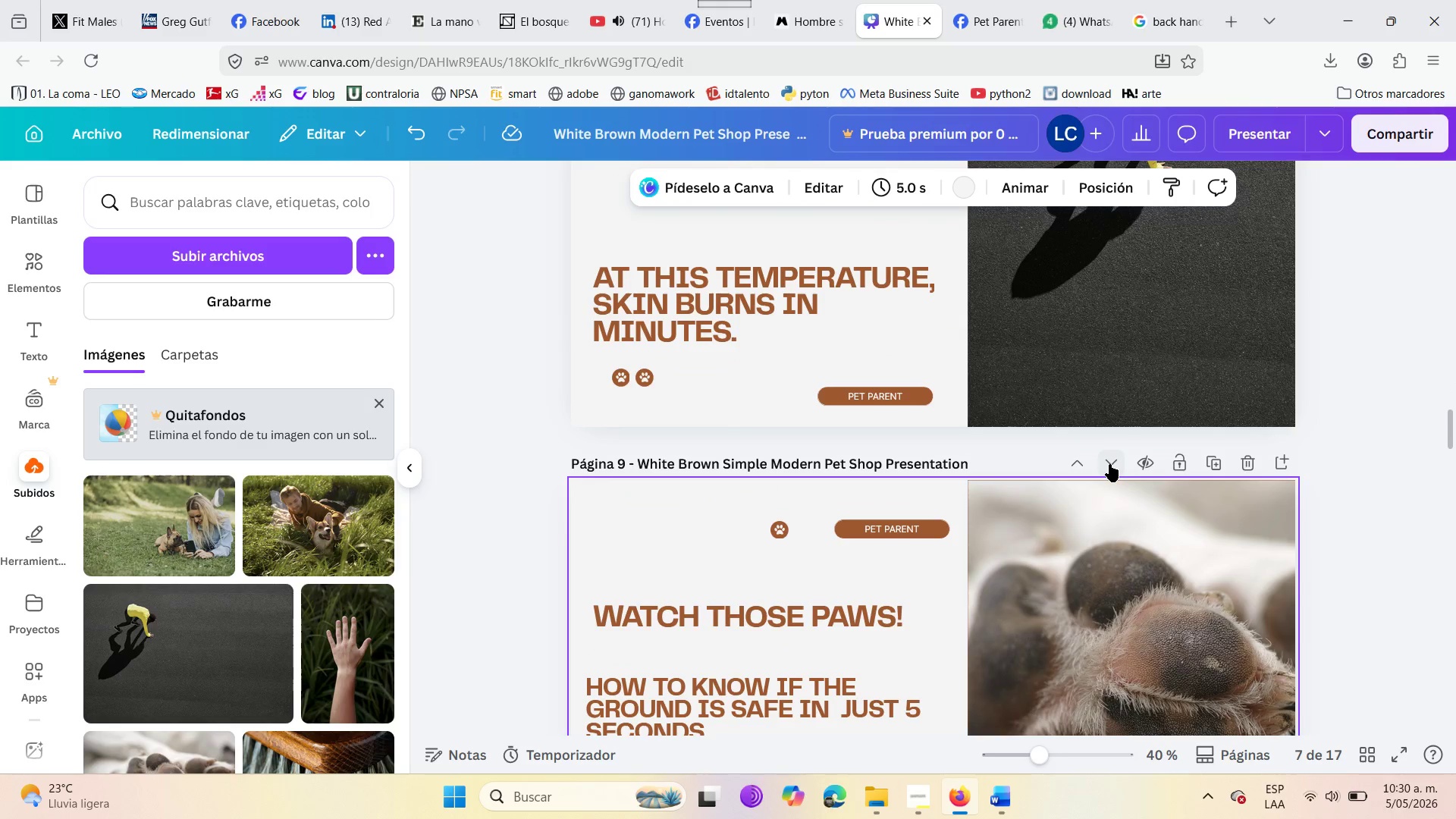 
left_click([1109, 464])
 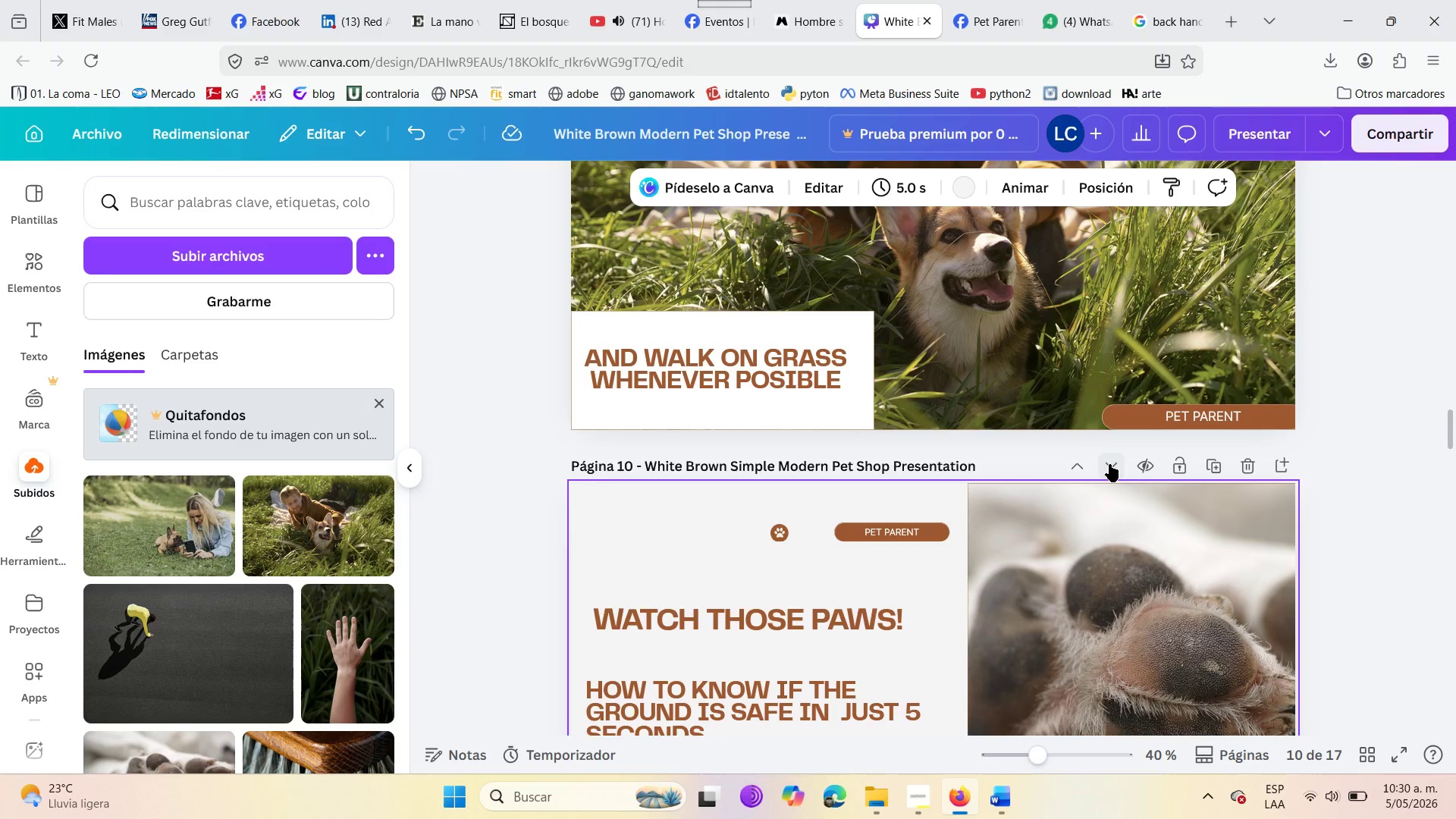 
left_click([1109, 464])
 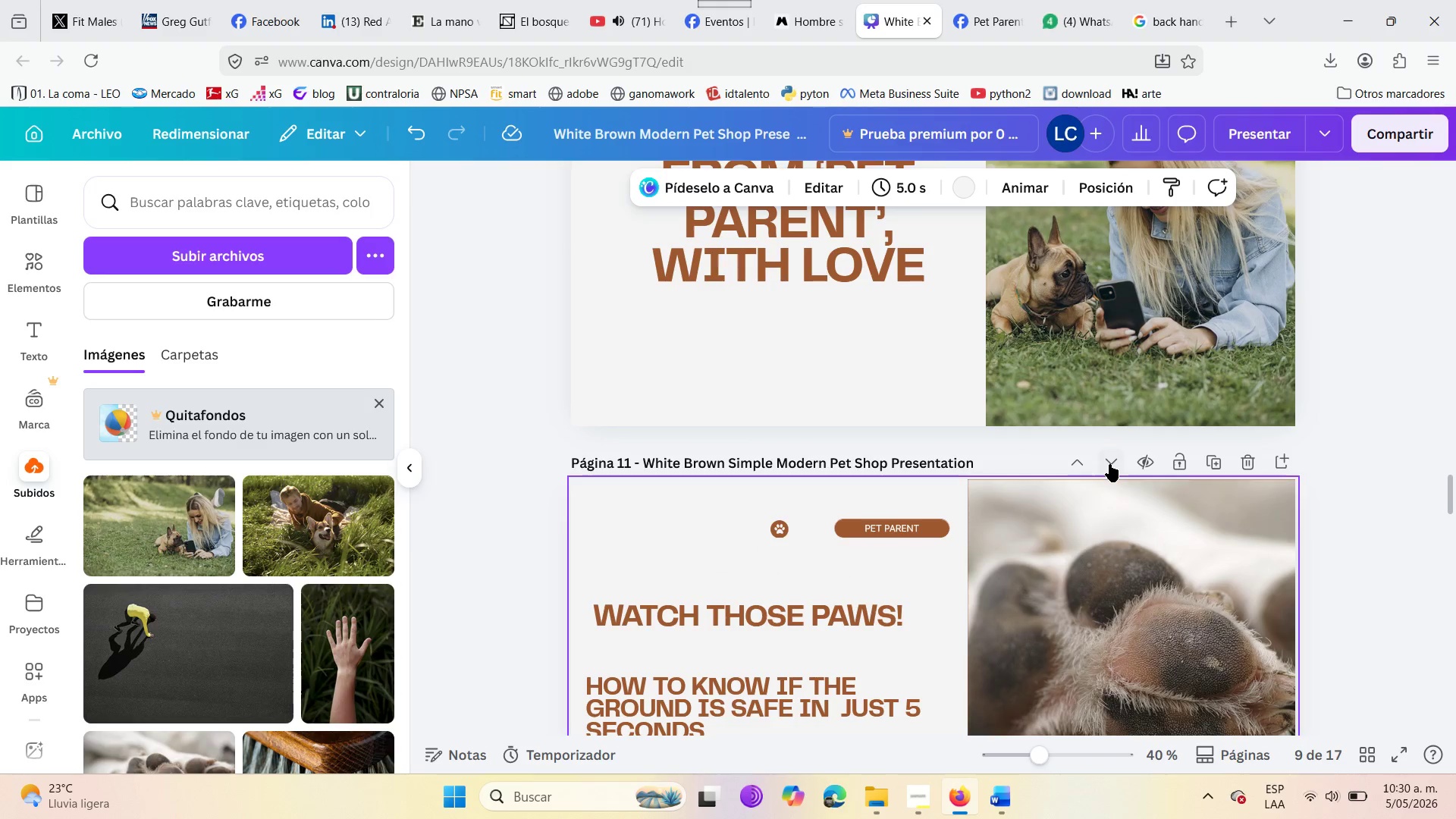 
scroll: coordinate [937, 494], scroll_direction: down, amount: 4.0
 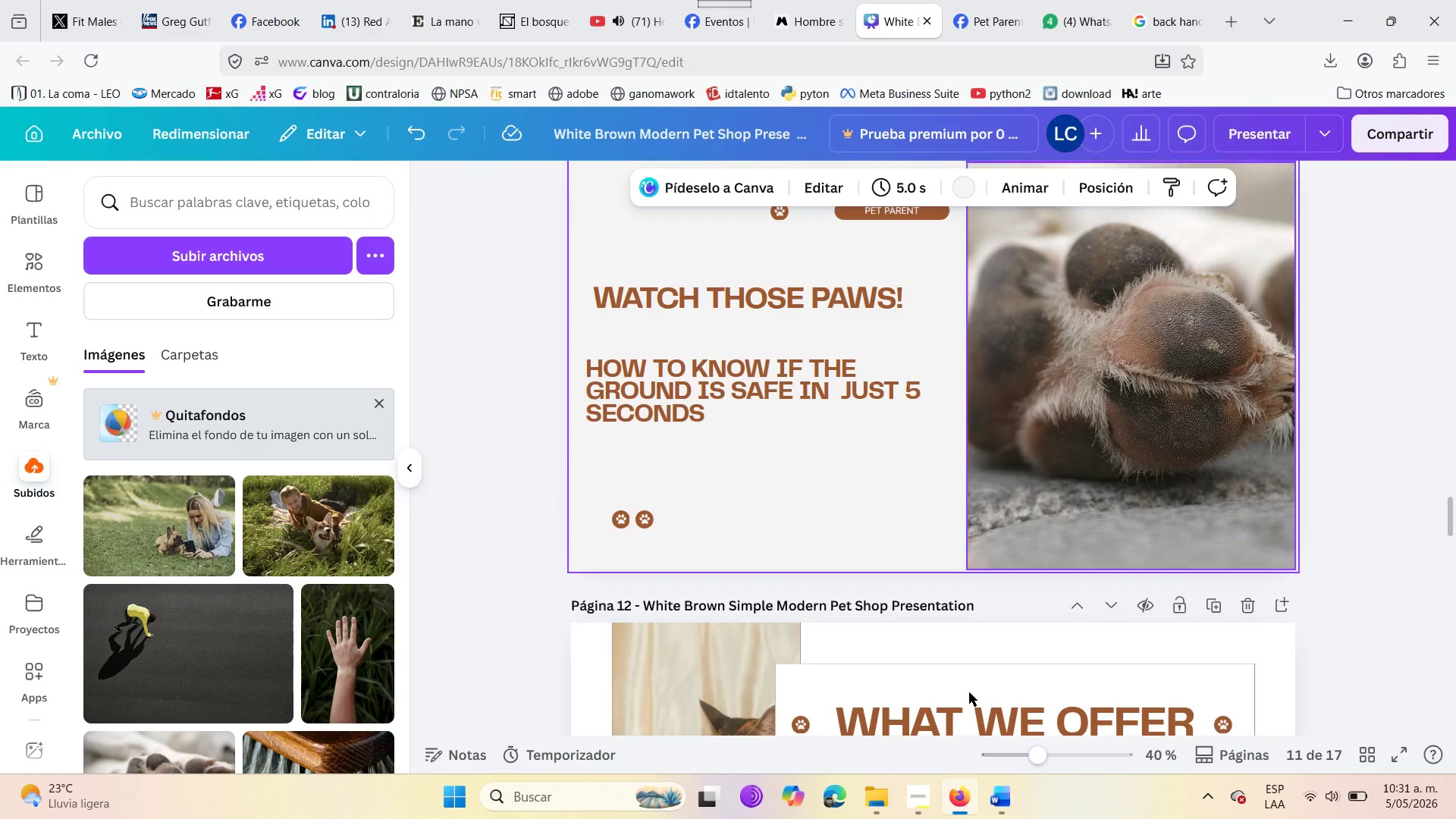 
wait(20.33)
 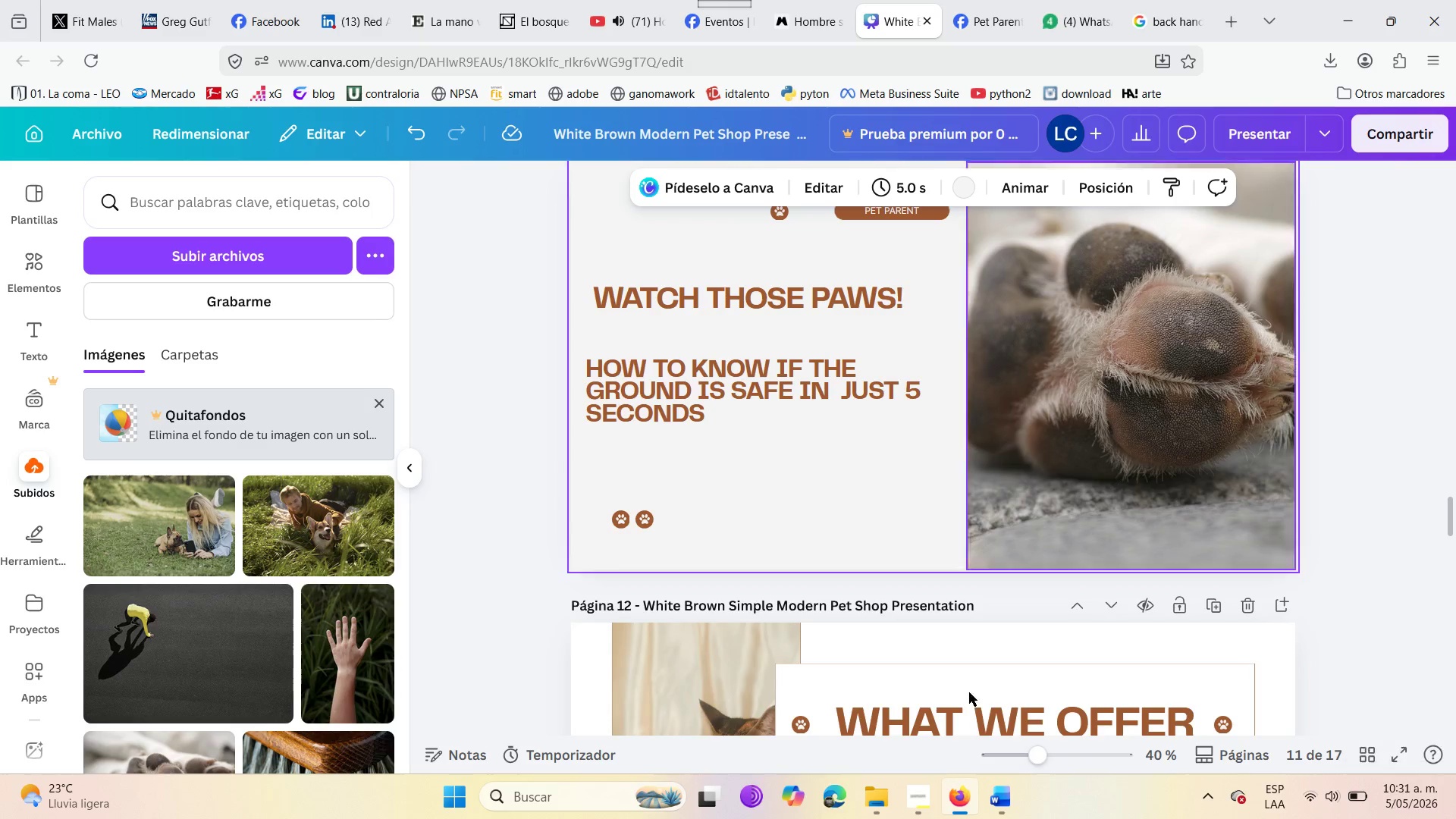 
double_click([893, 306])
 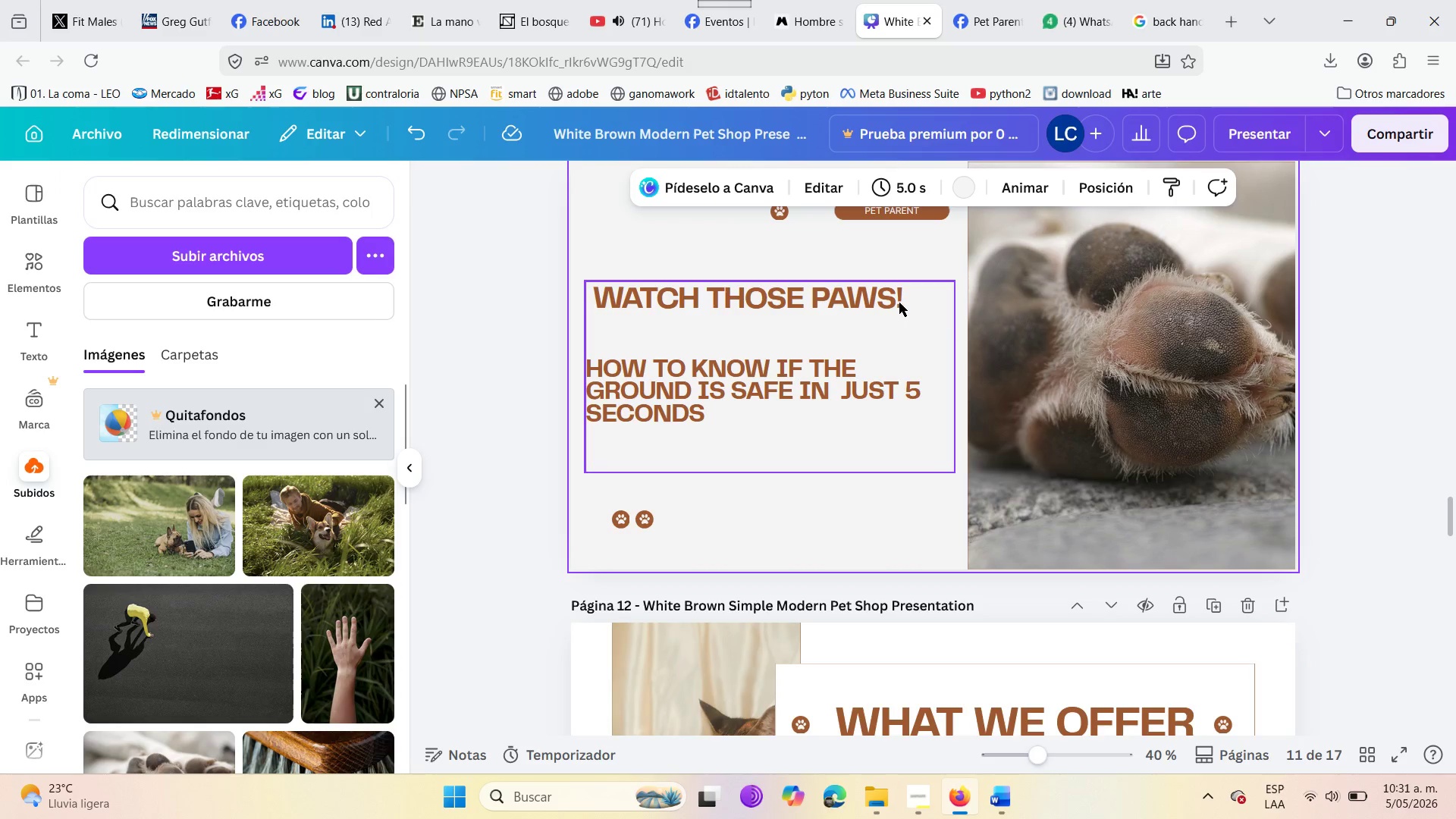 
left_click([899, 303])
 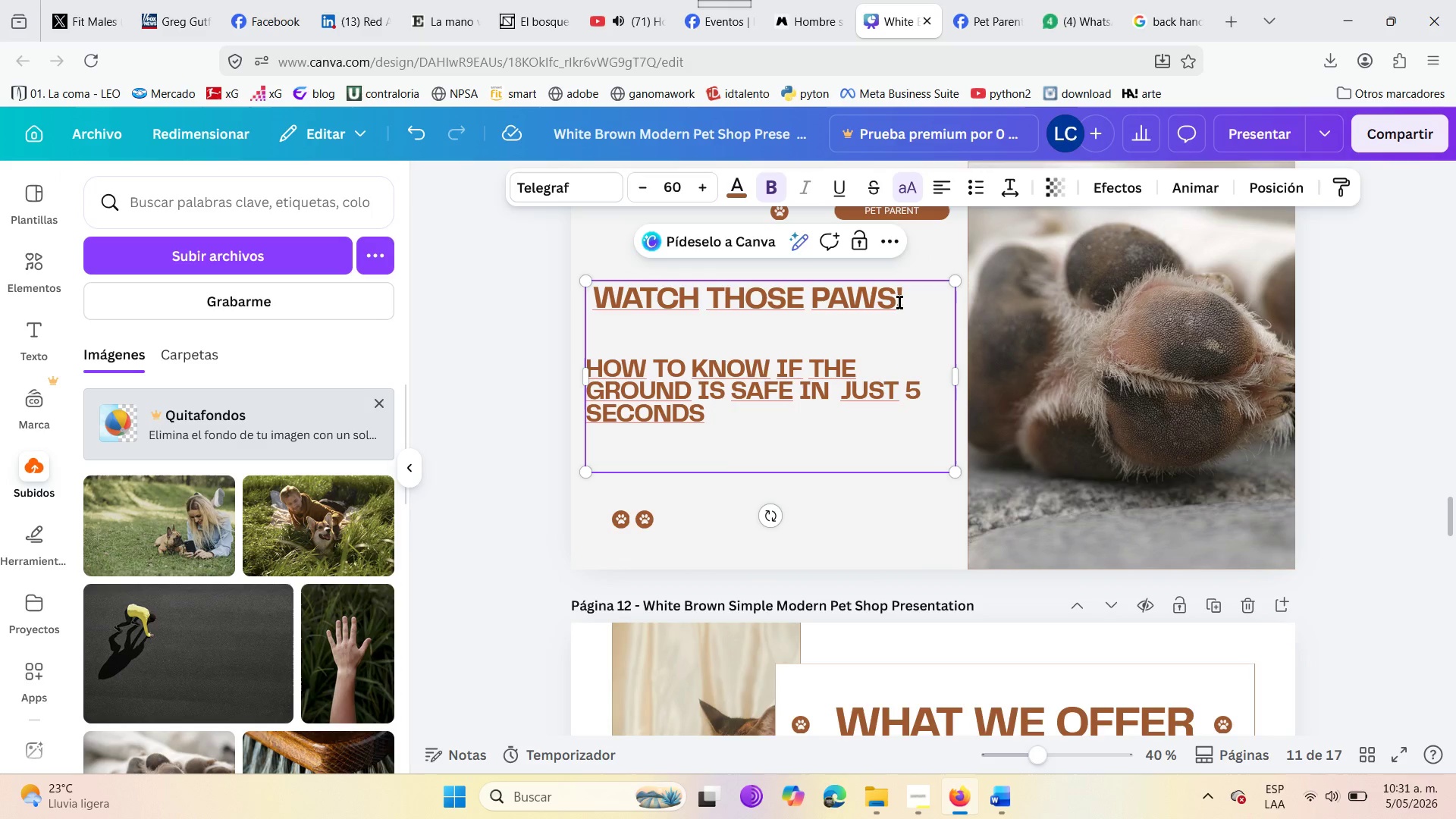 
left_click([899, 303])
 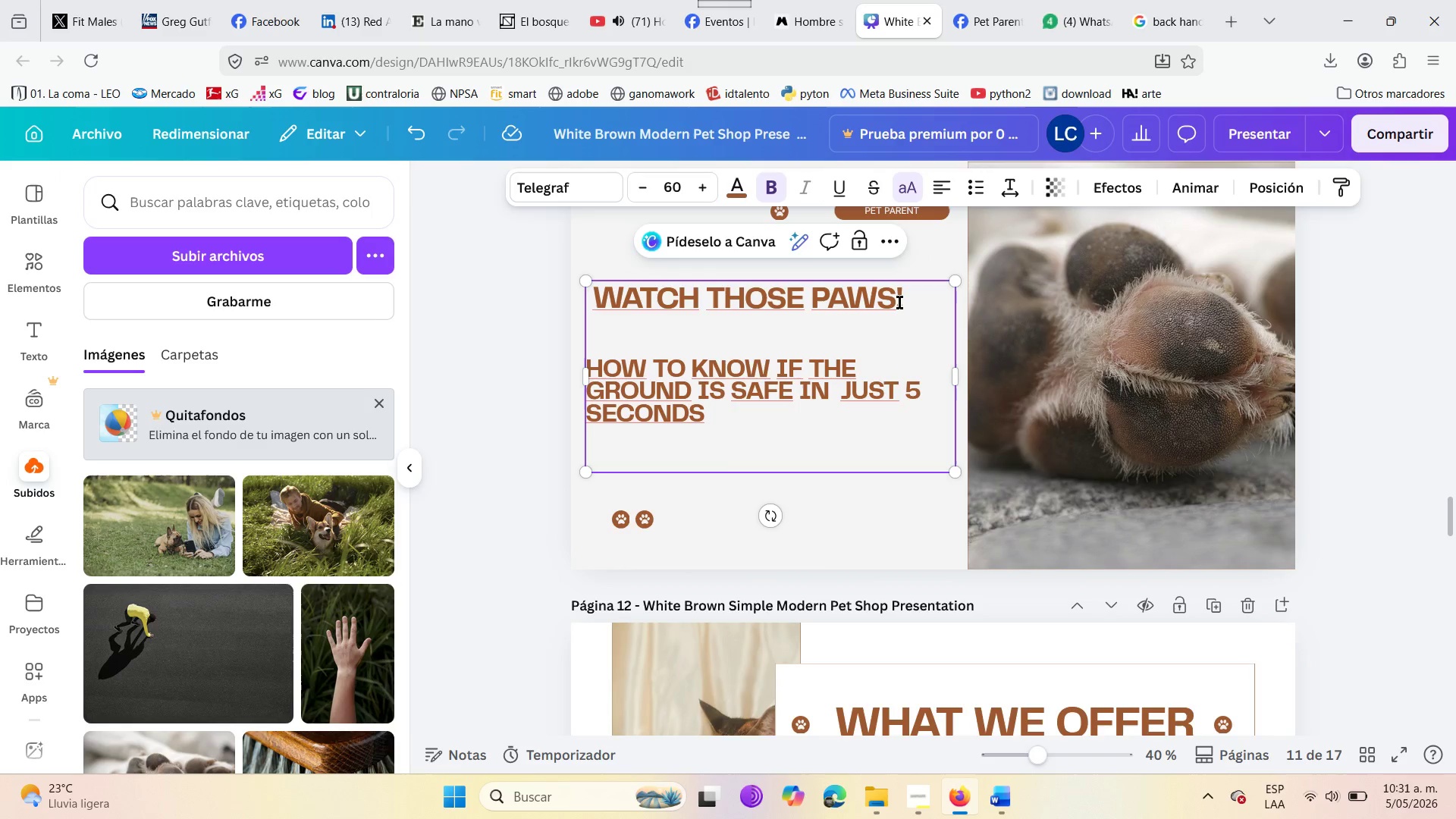 
key(Backspace)
 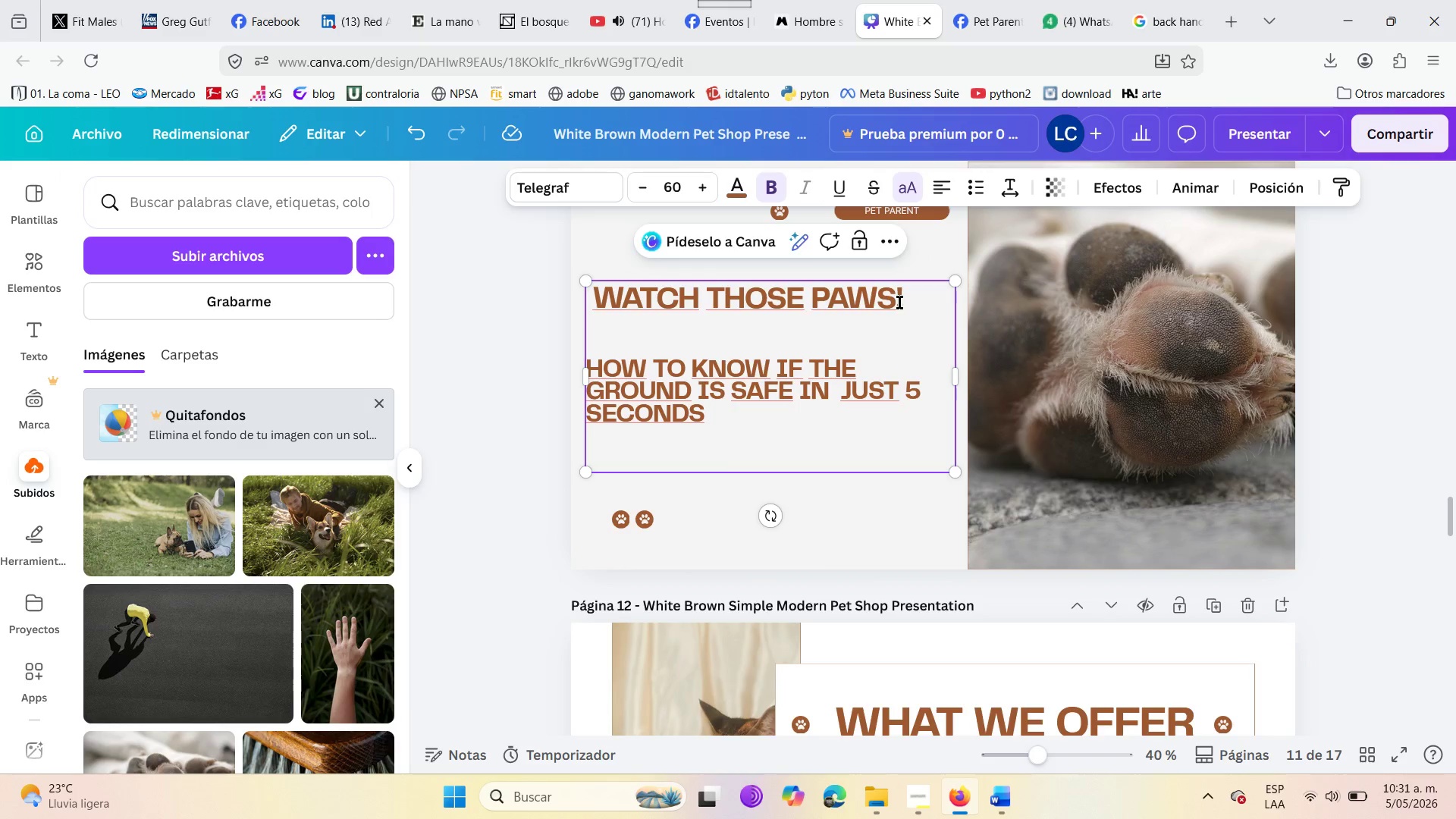 
key(Backspace)
 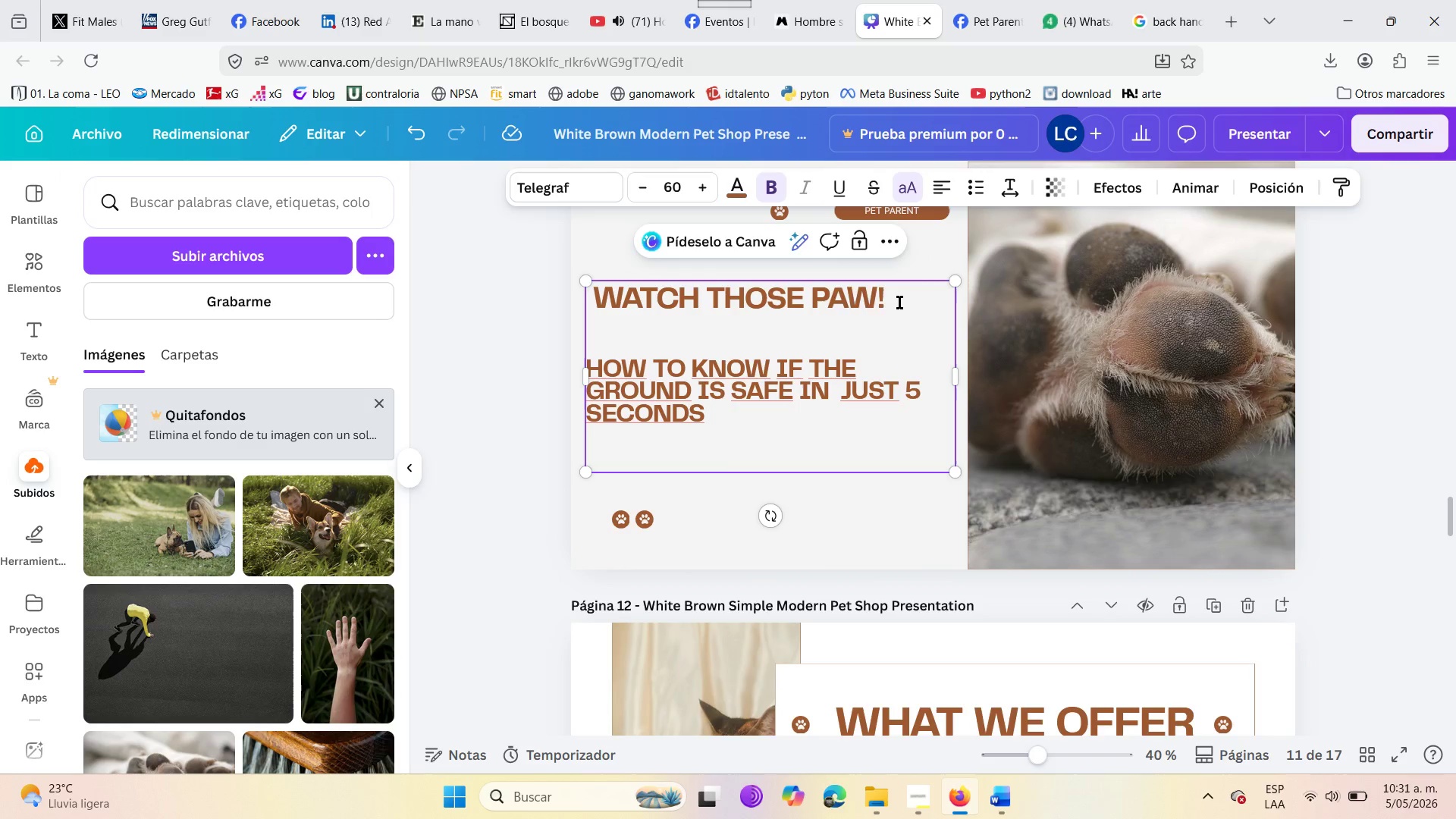 
key(Backspace)
 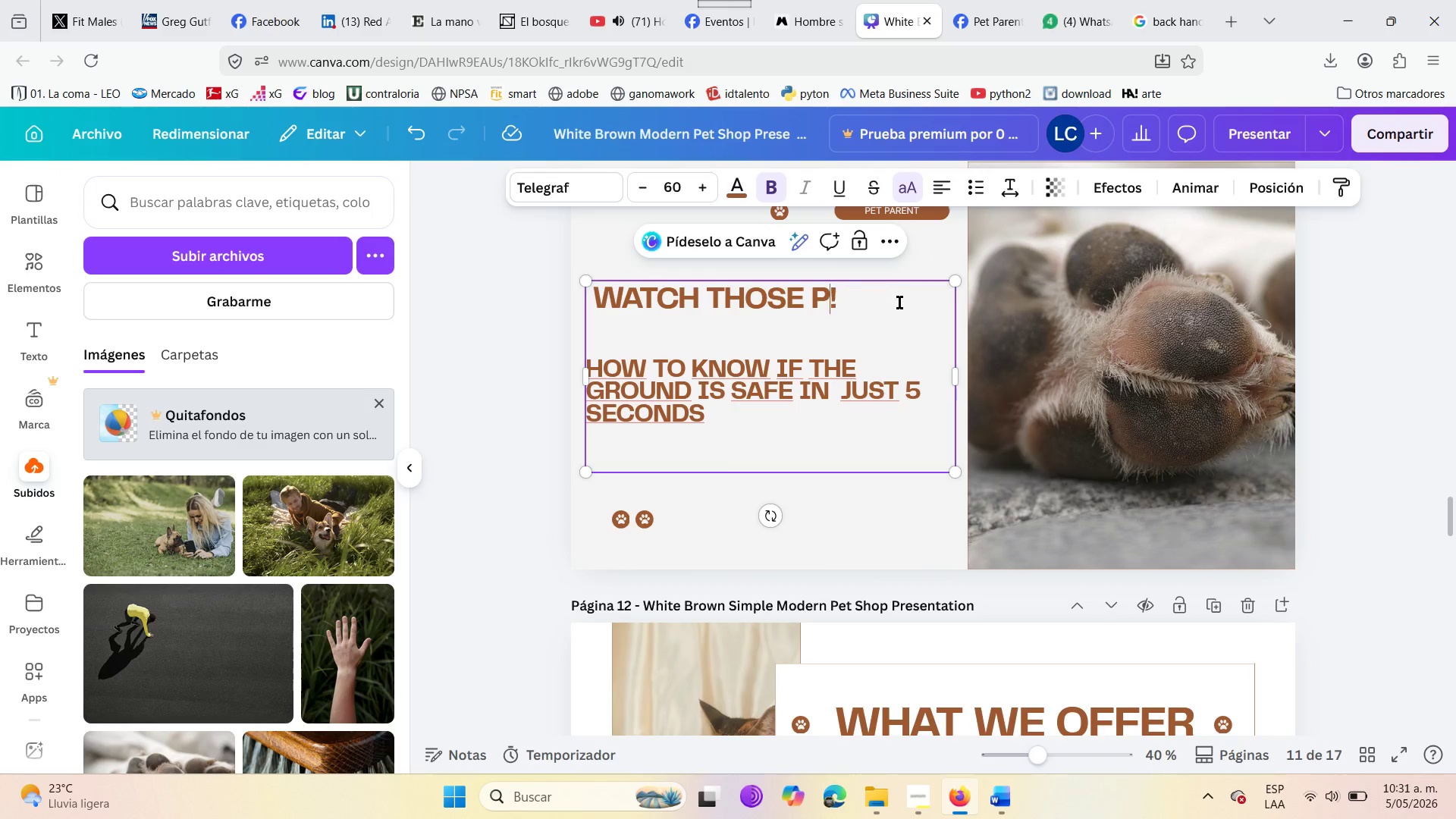 
key(Backspace)
 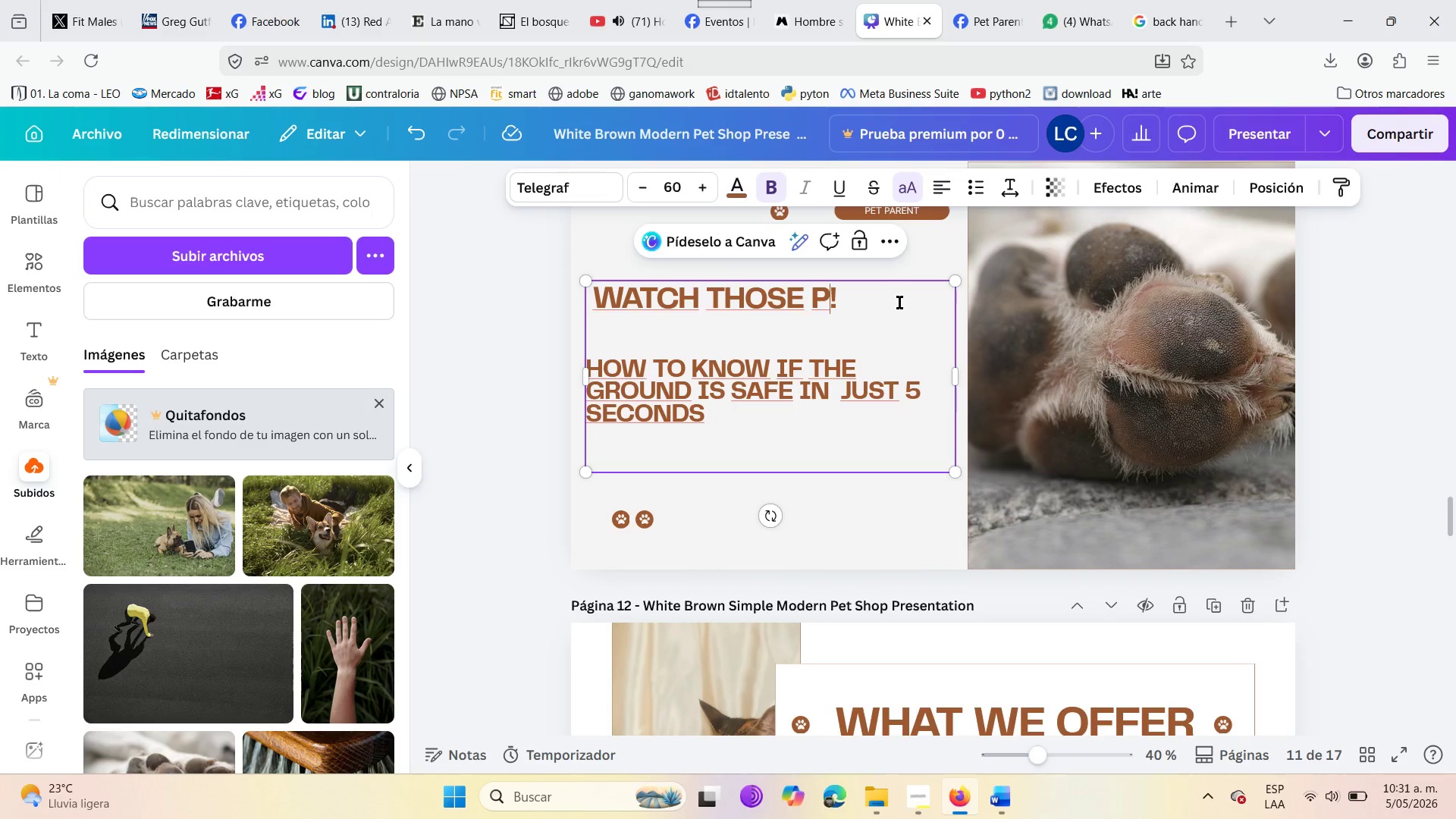 
key(Backspace)
 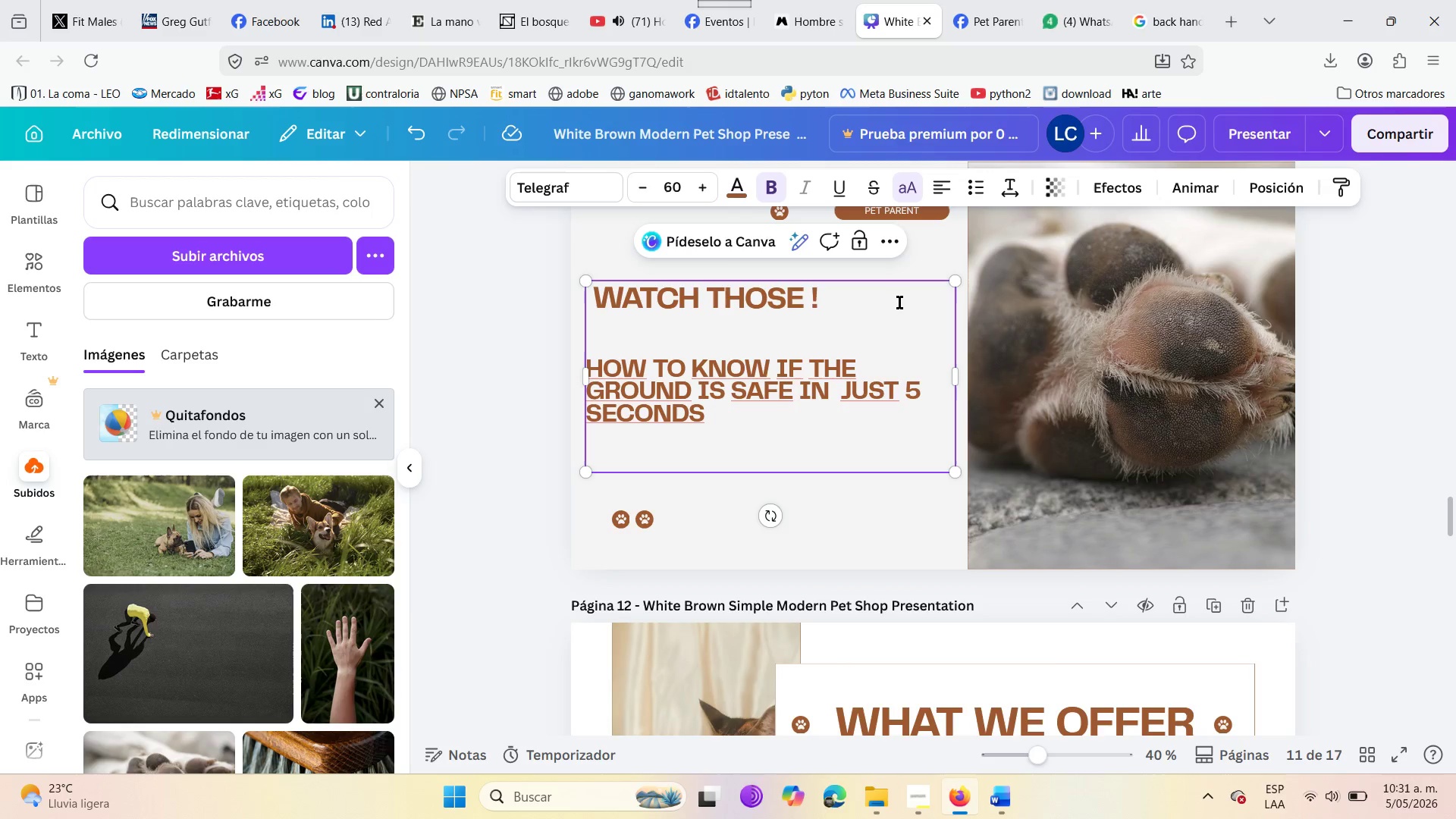 
key(Backspace)
 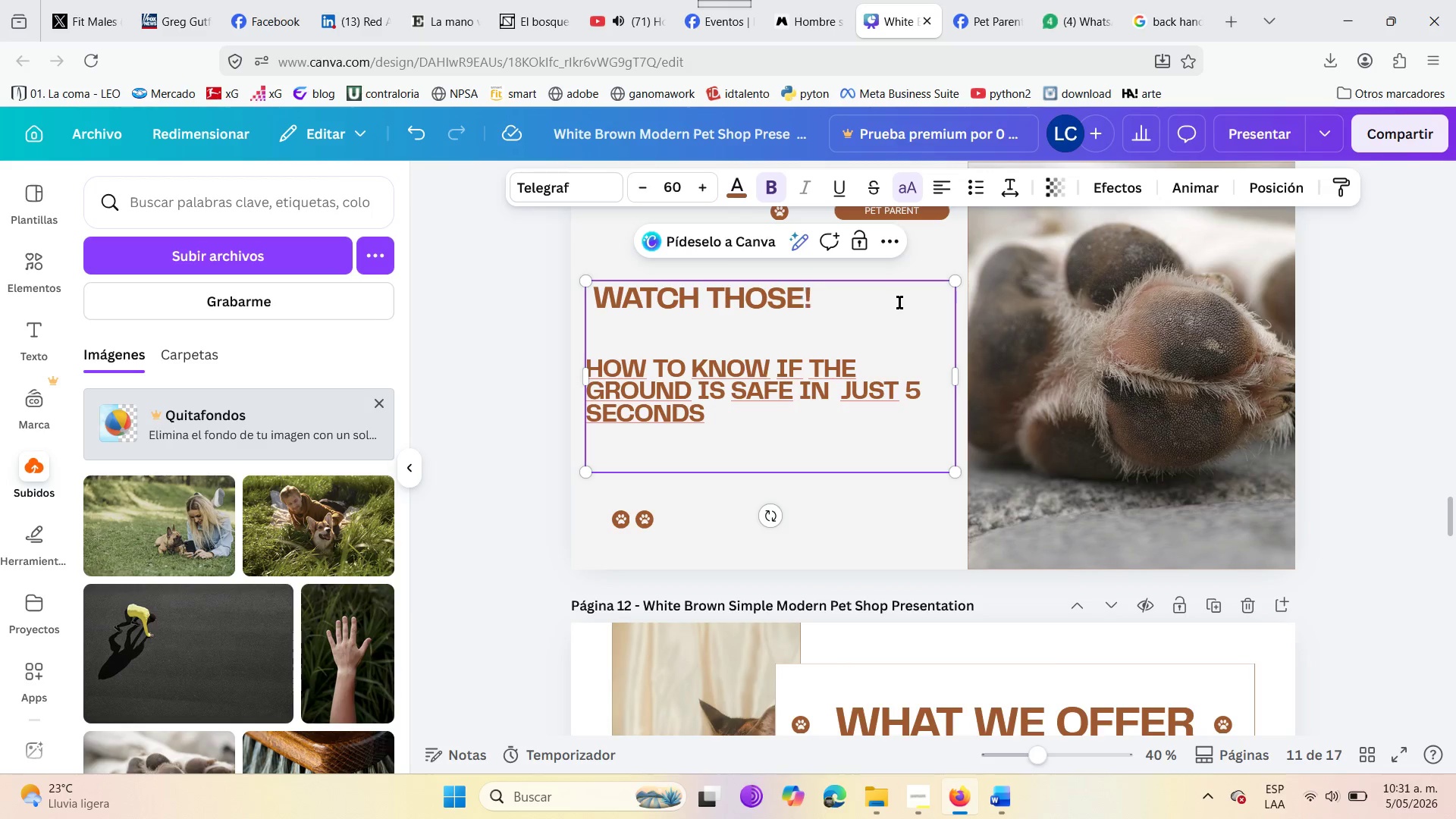 
key(Backspace)
 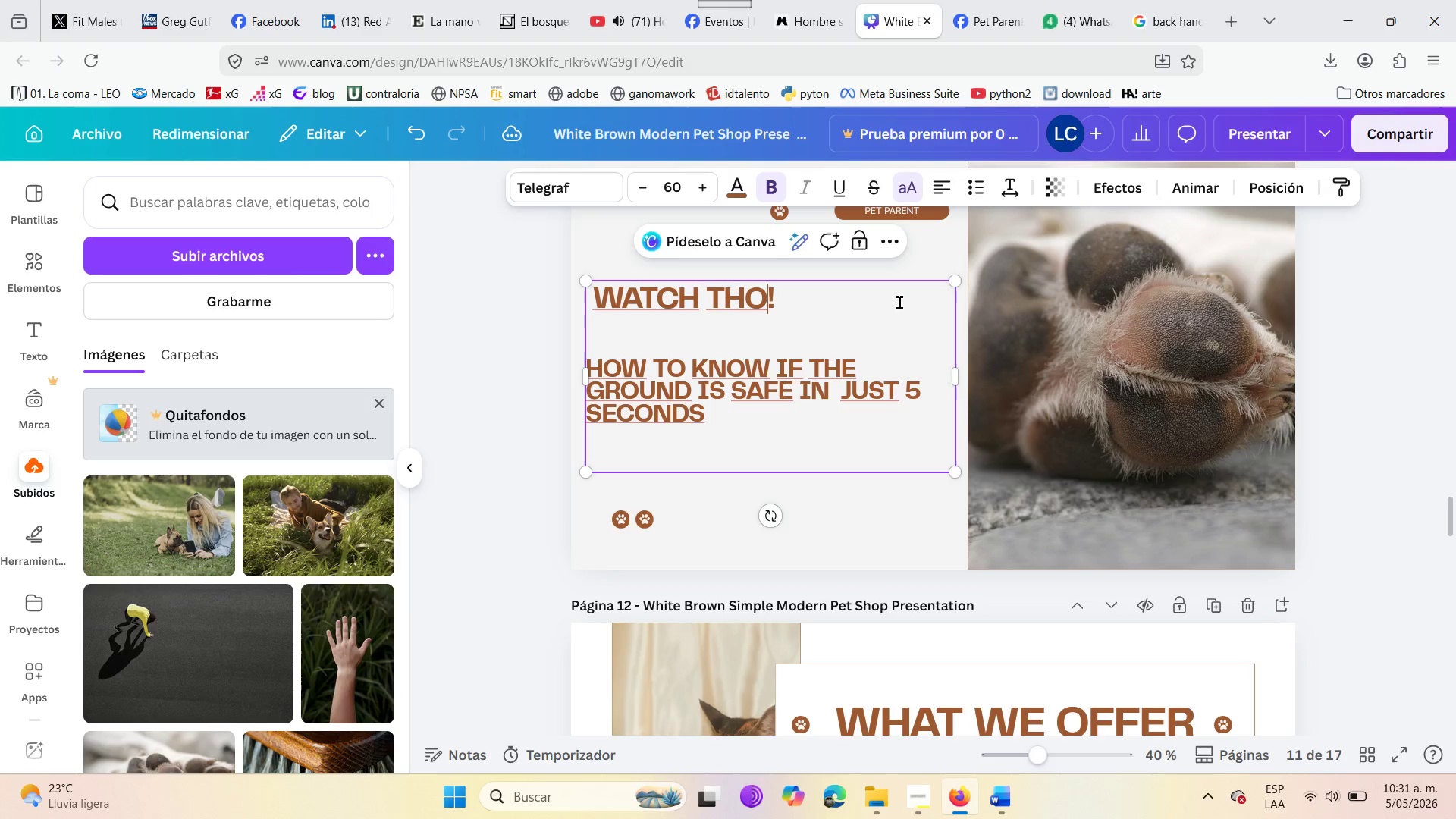 
key(ArrowRight)
 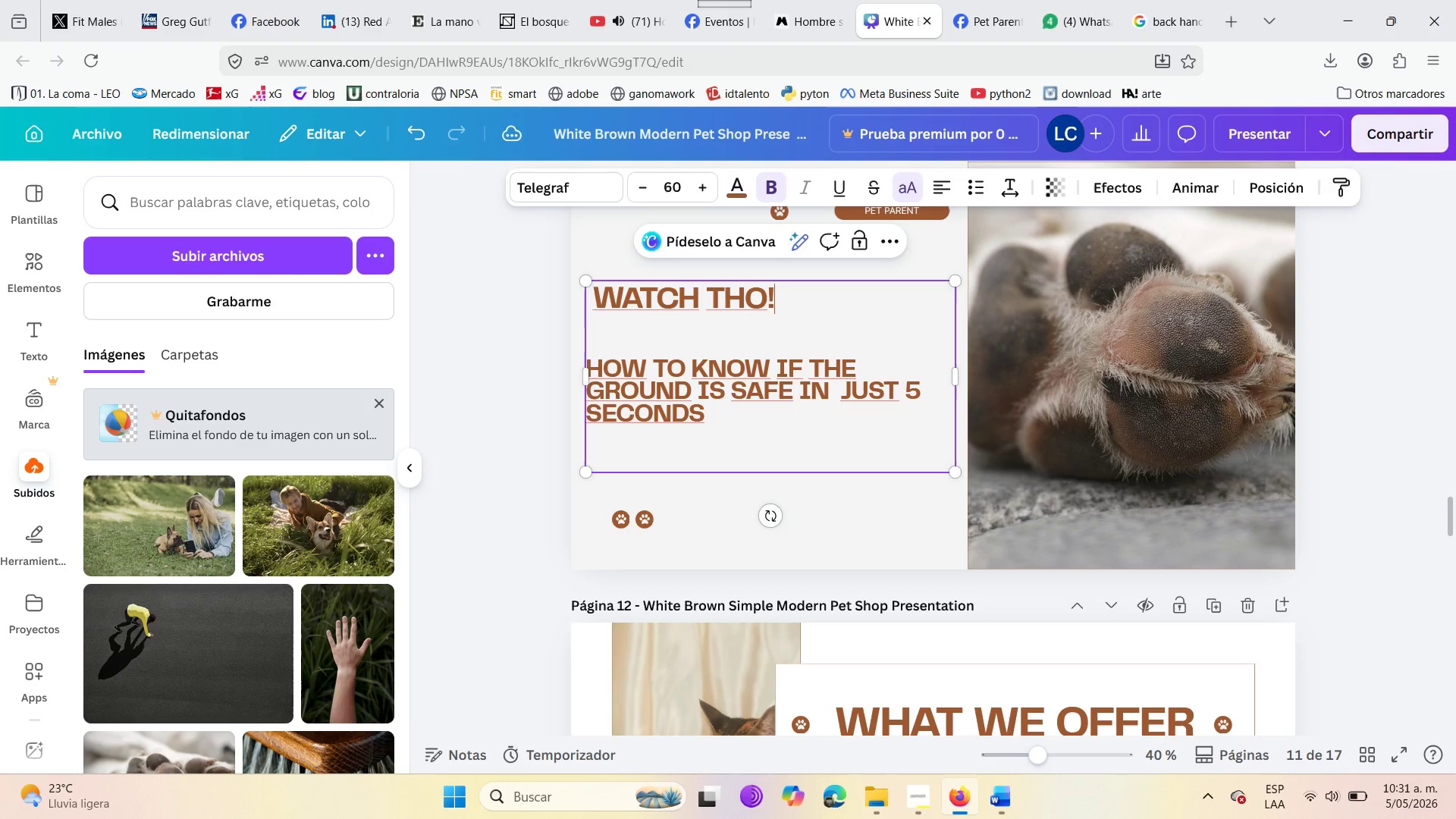 
key(Backspace)
key(Backspace)
key(Backspace)
key(Backspace)
key(Backspace)
key(Backspace)
key(Backspace)
key(Backspace)
key(Backspace)
key(Backspace)
type(Goodbye )
 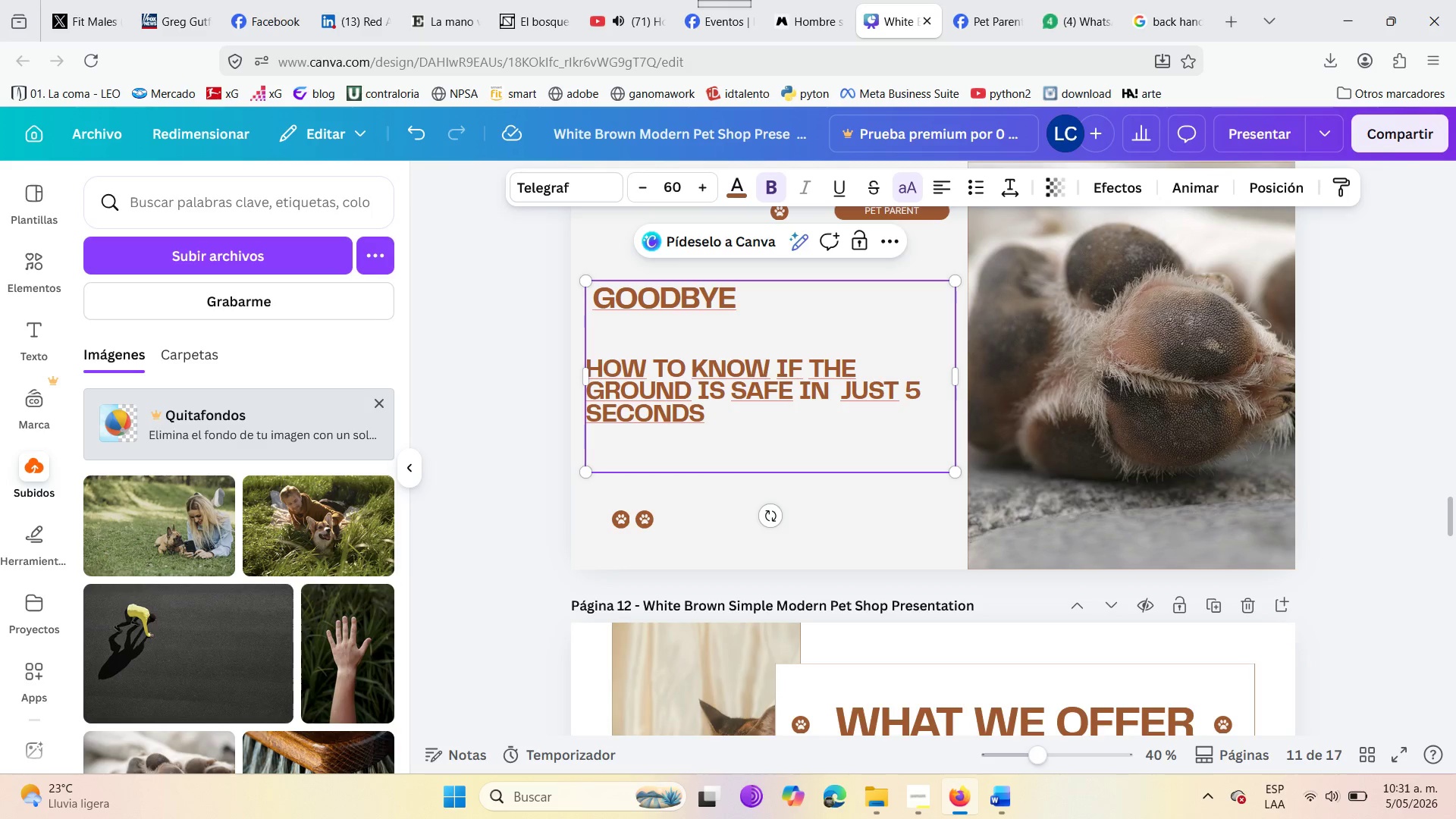 
type(with )
key(Backspace)
type(out tears> )
 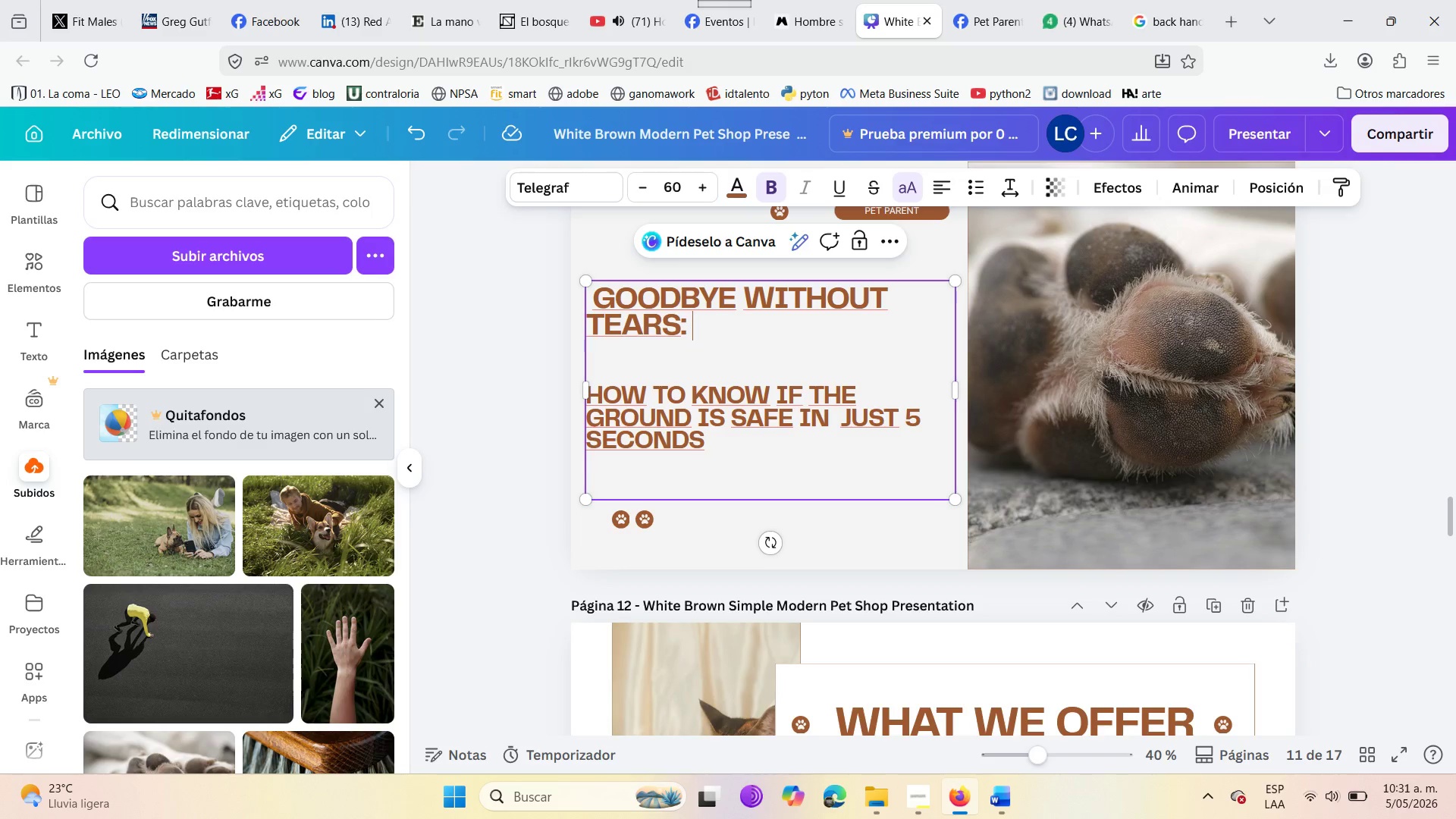 
left_click([717, 445])
 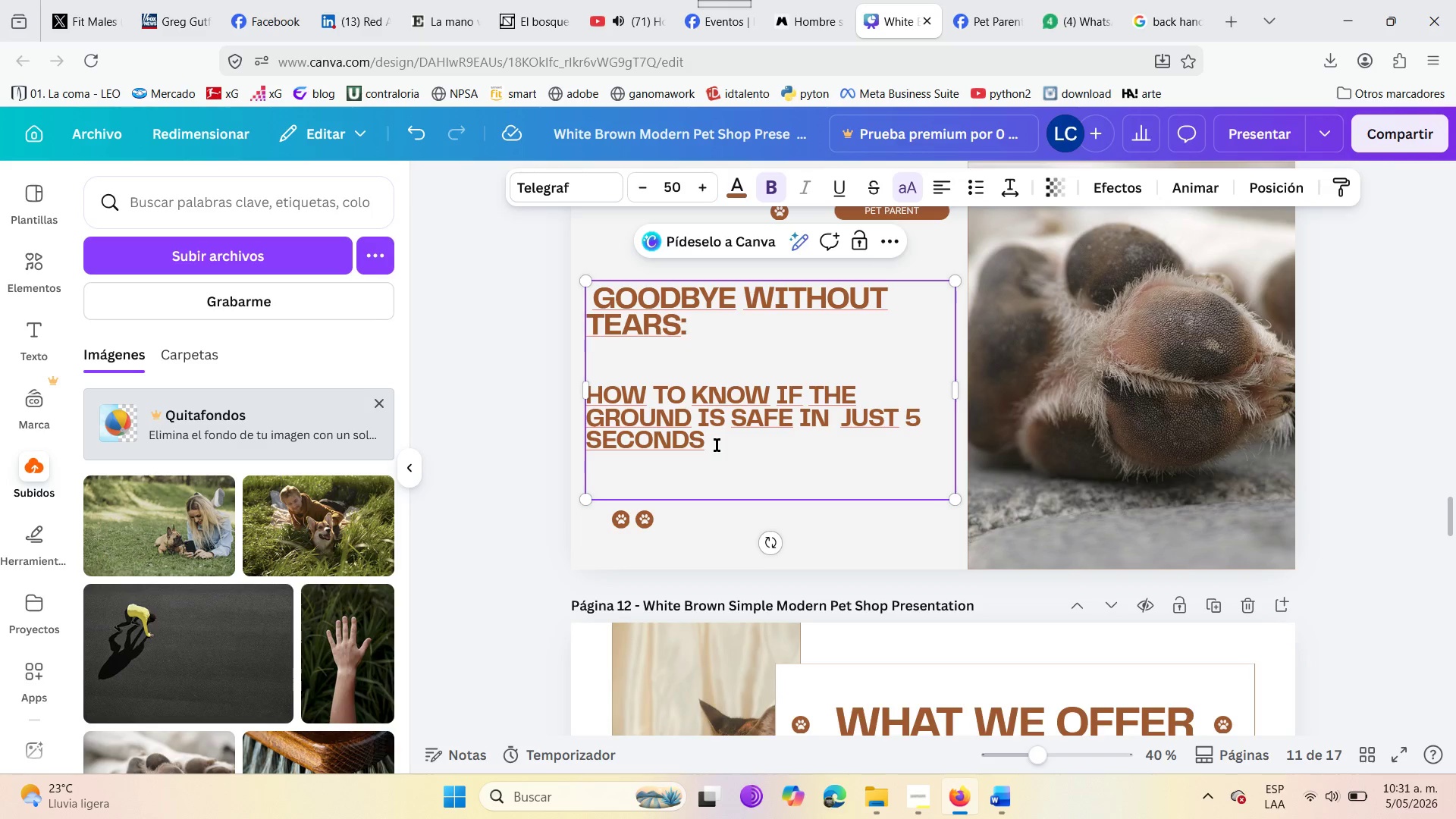 
hold_key(key=Backspace, duration=1.53)
 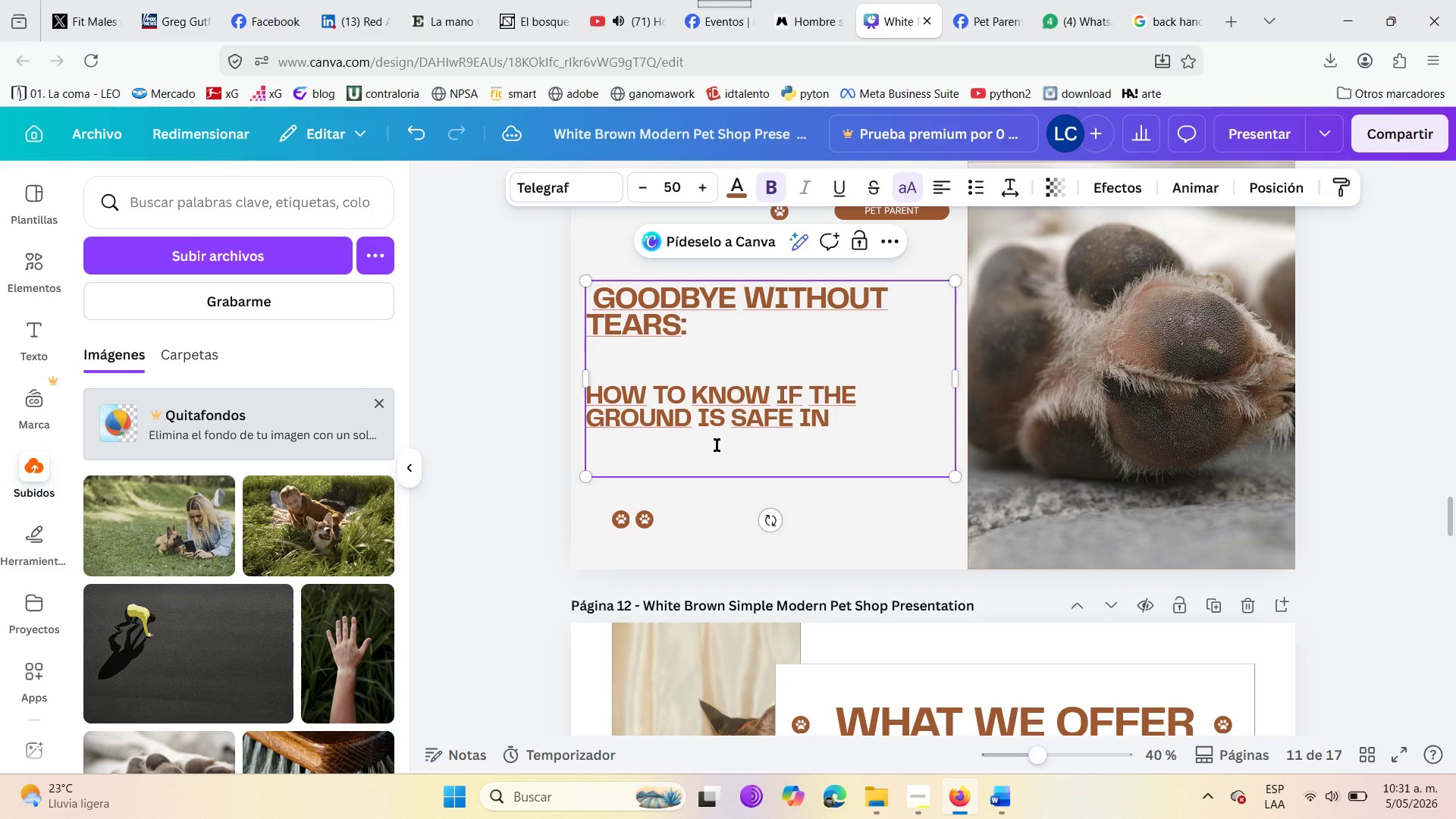 
hold_key(key=Backspace, duration=1.5)
 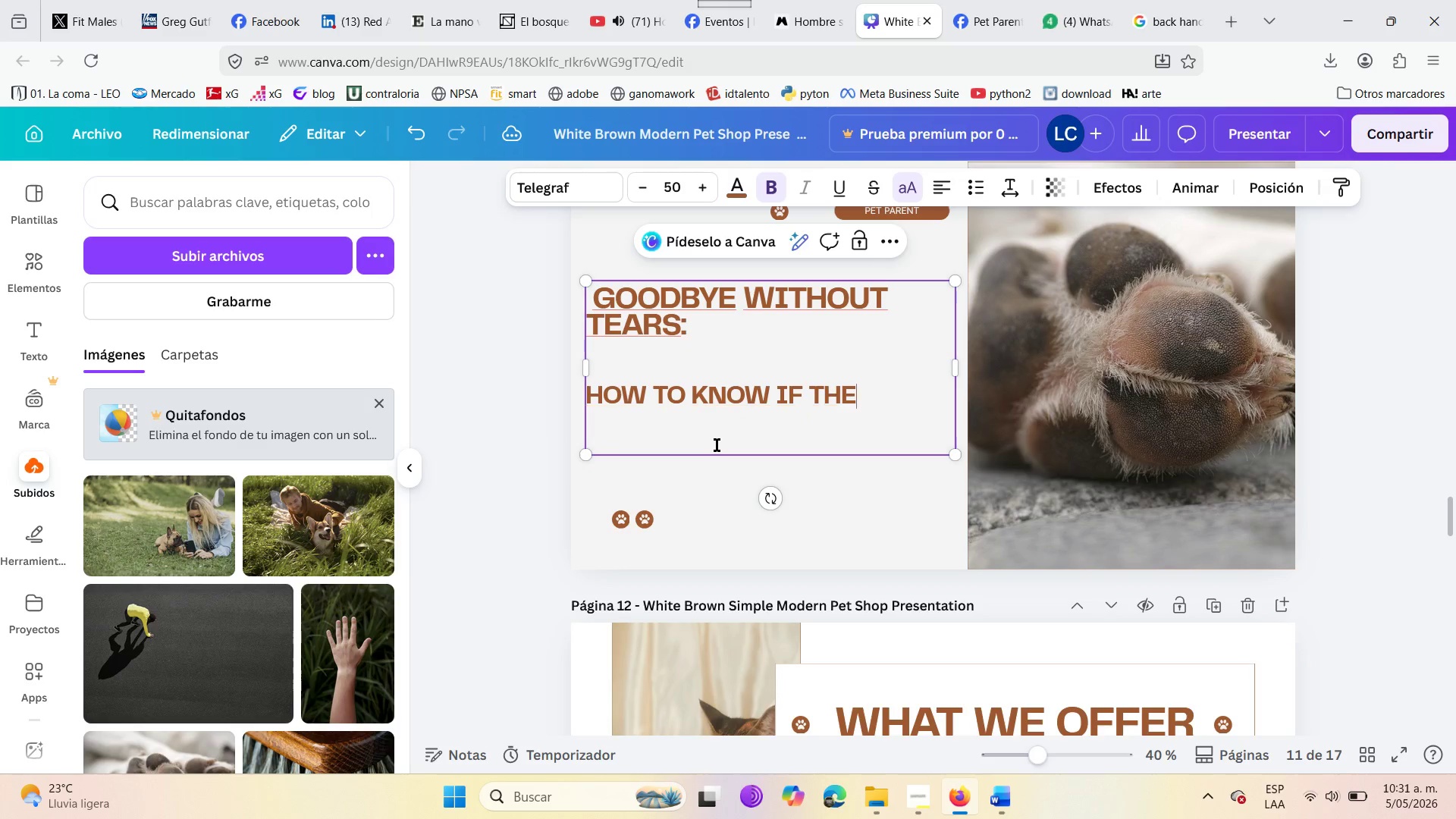 
hold_key(key=Backspace, duration=1.52)
 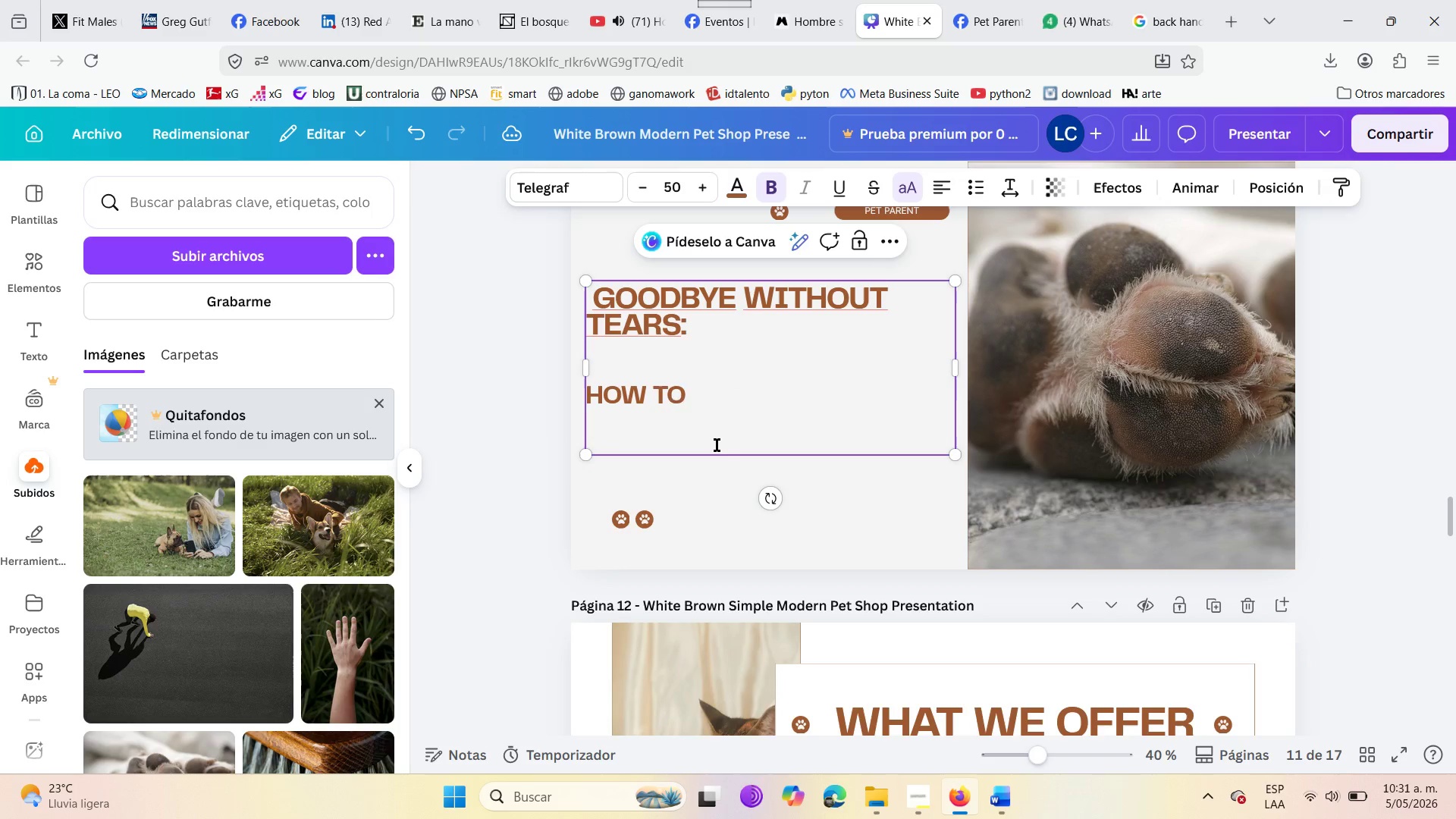 
key(Backspace)
 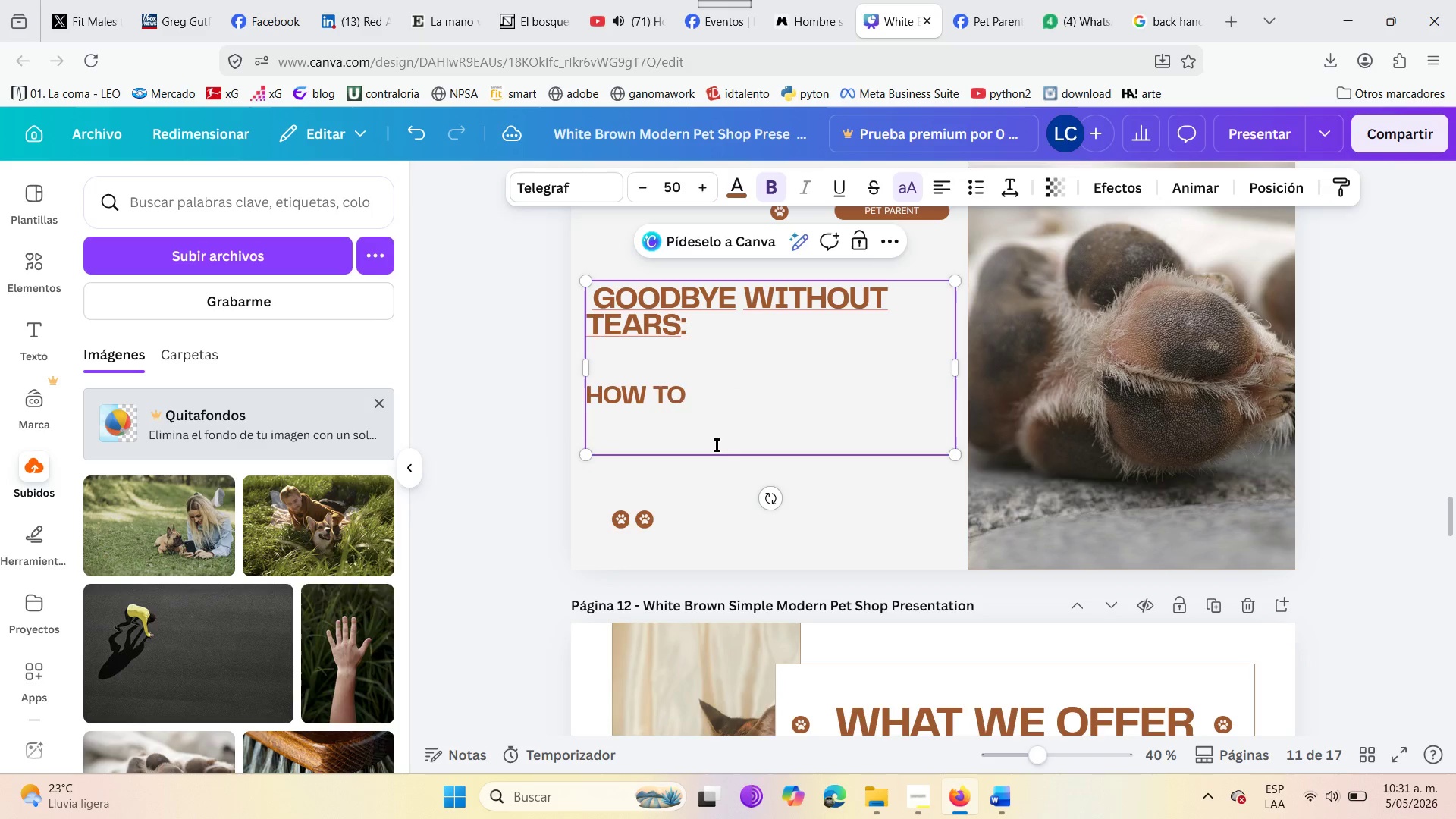 
key(Backspace)
 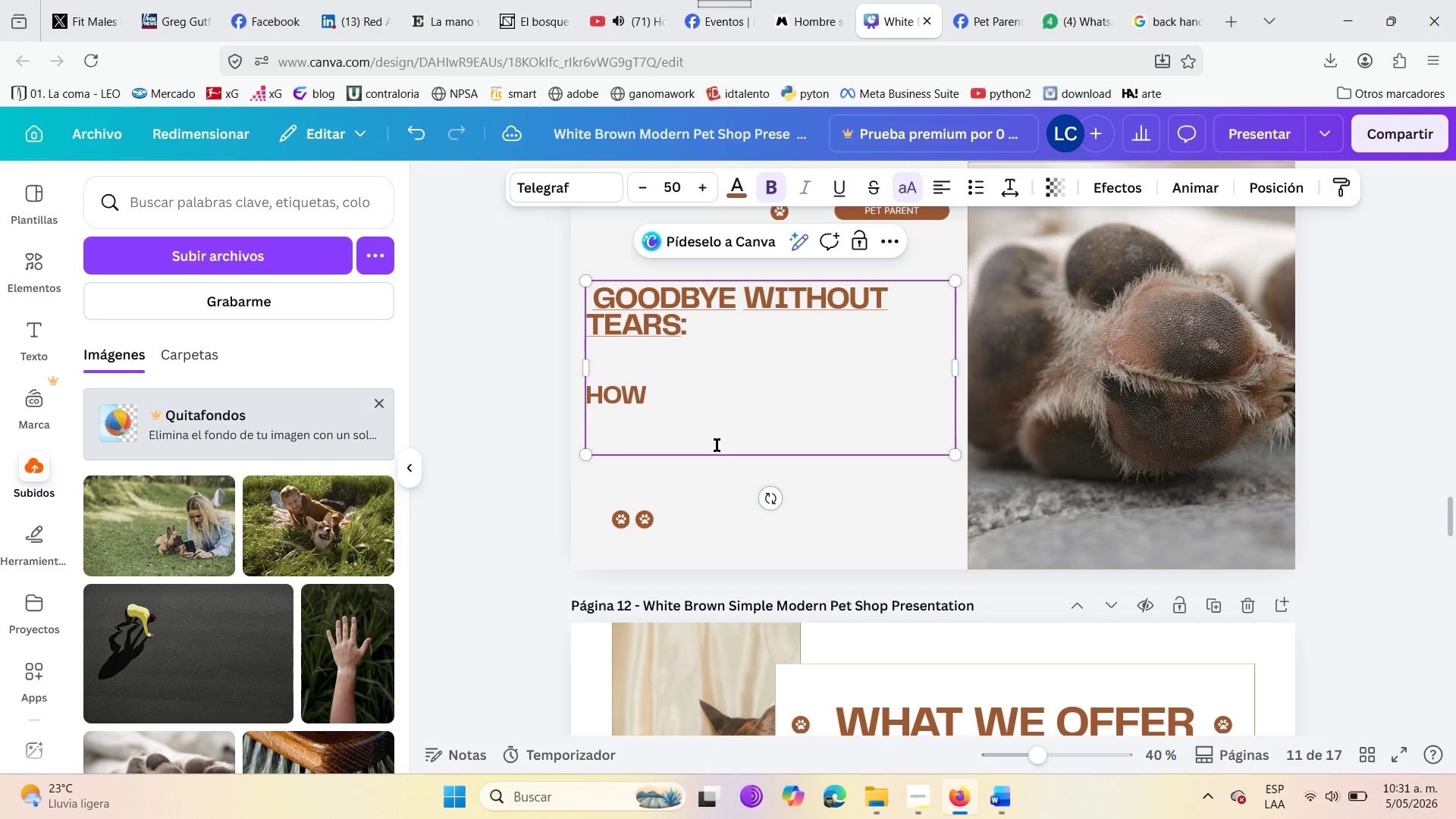 
key(Backspace)
 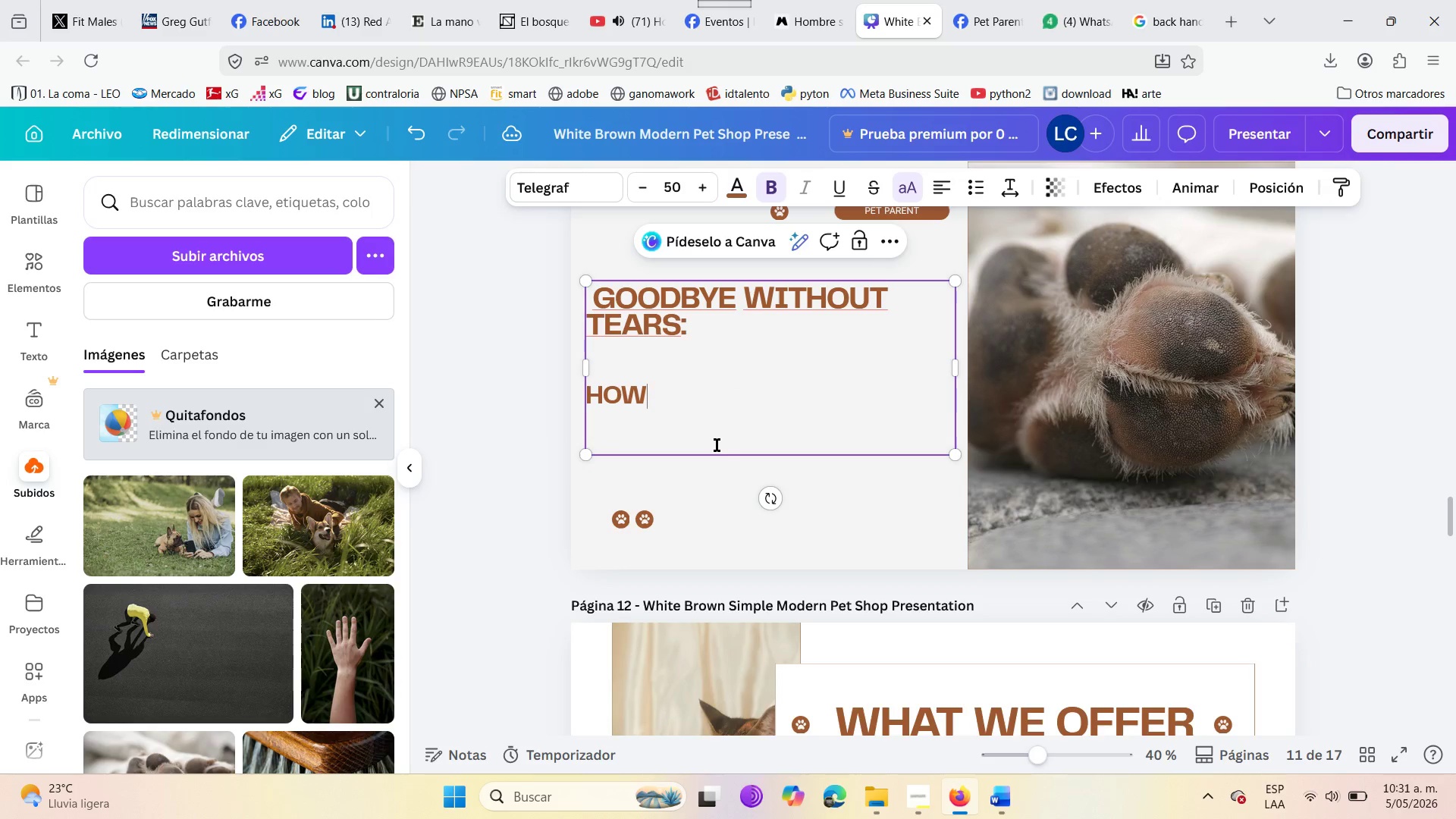 
key(Backspace)
 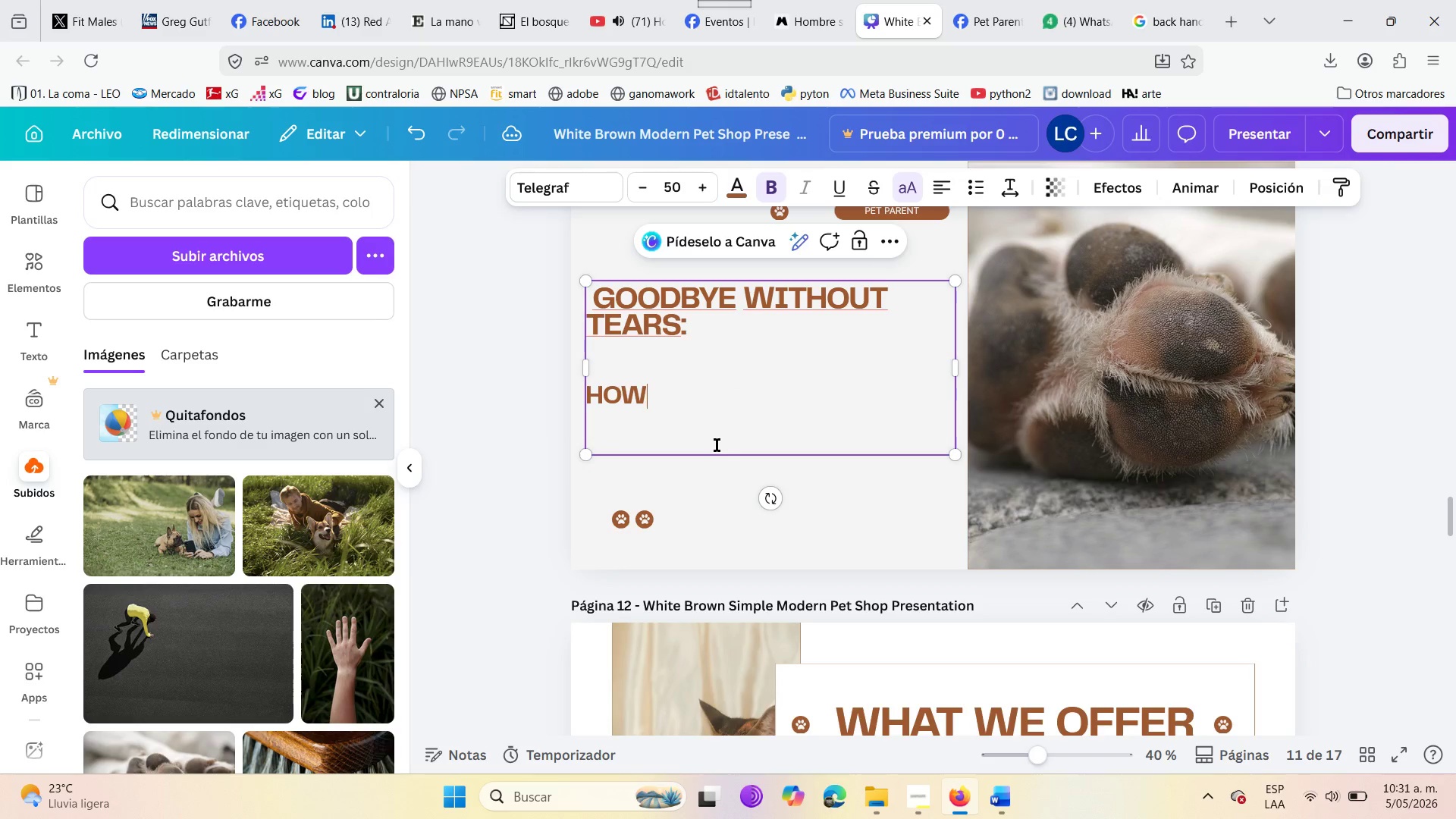 
key(Backspace)
 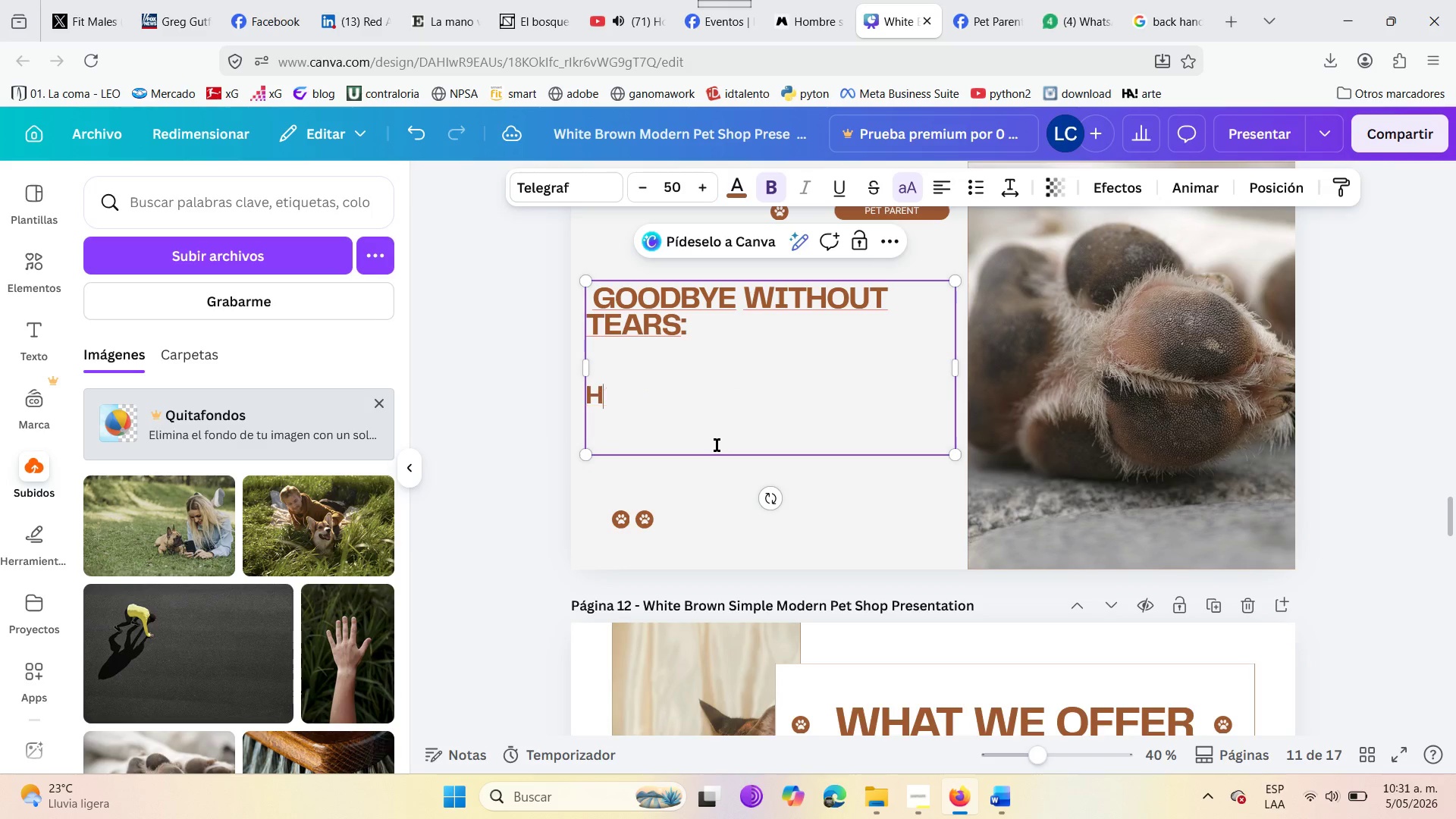 
key(Backspace)
 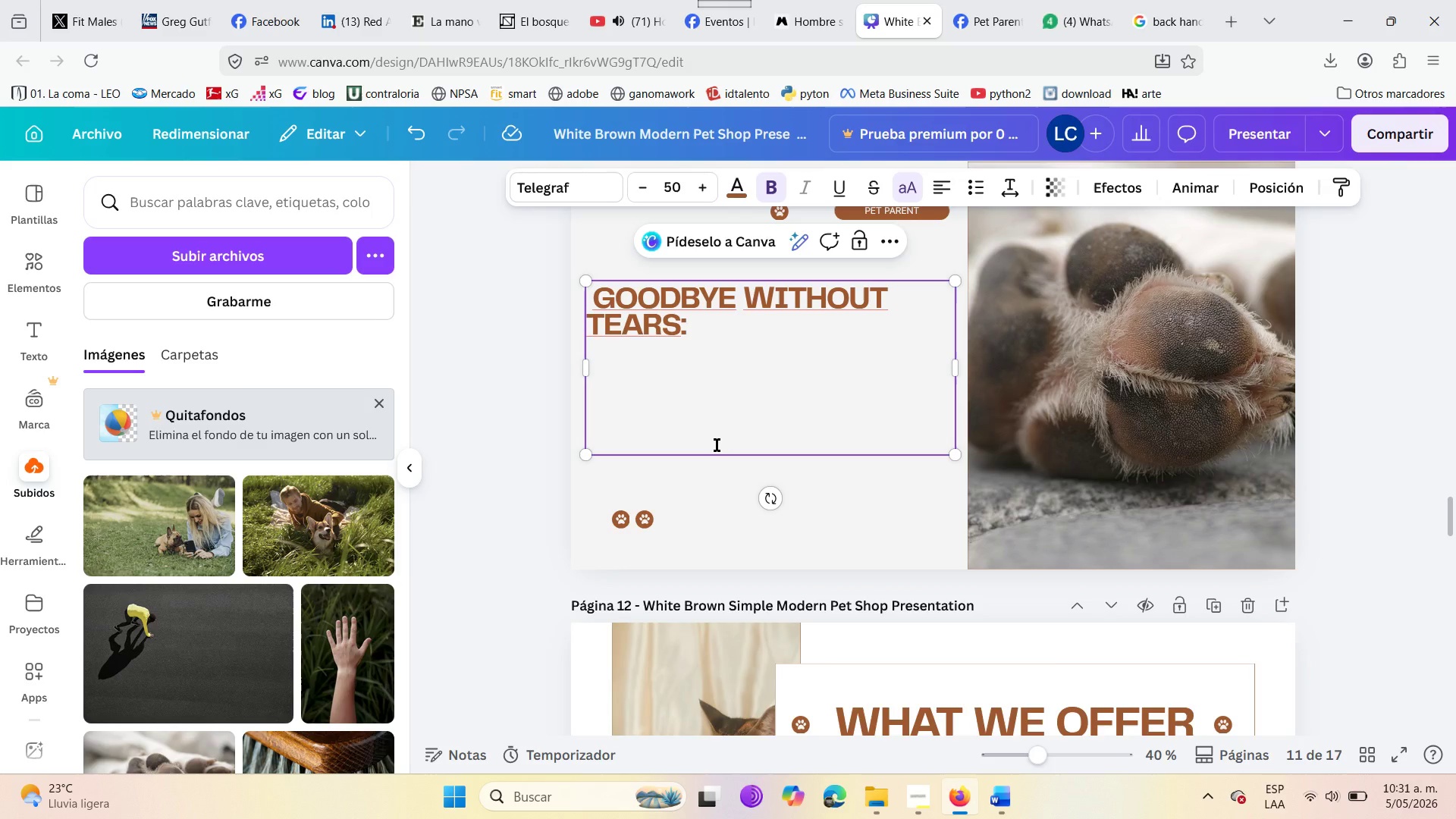 
key(Enter)
 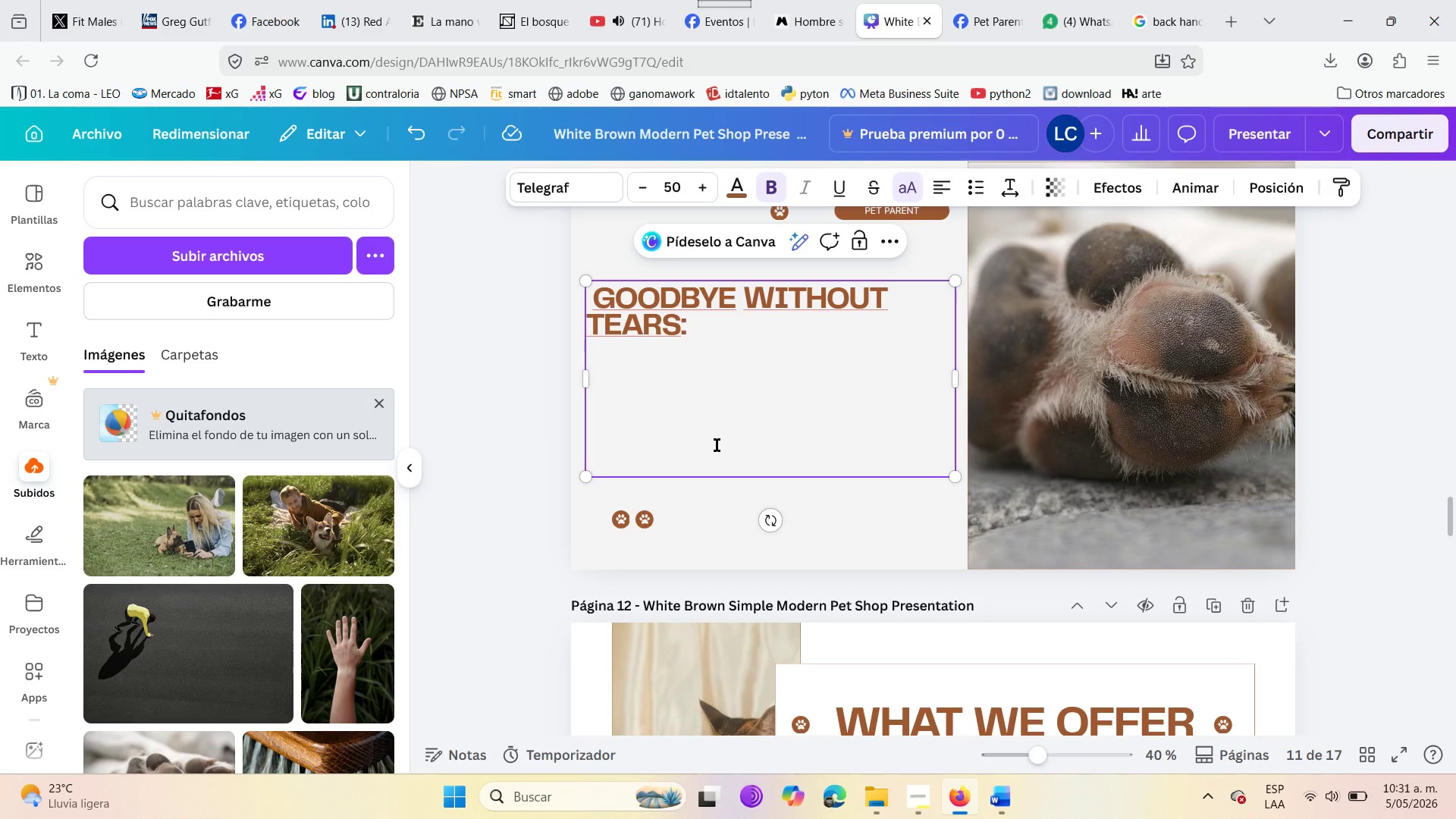 
type(3 steps to prepare your dog for their )
 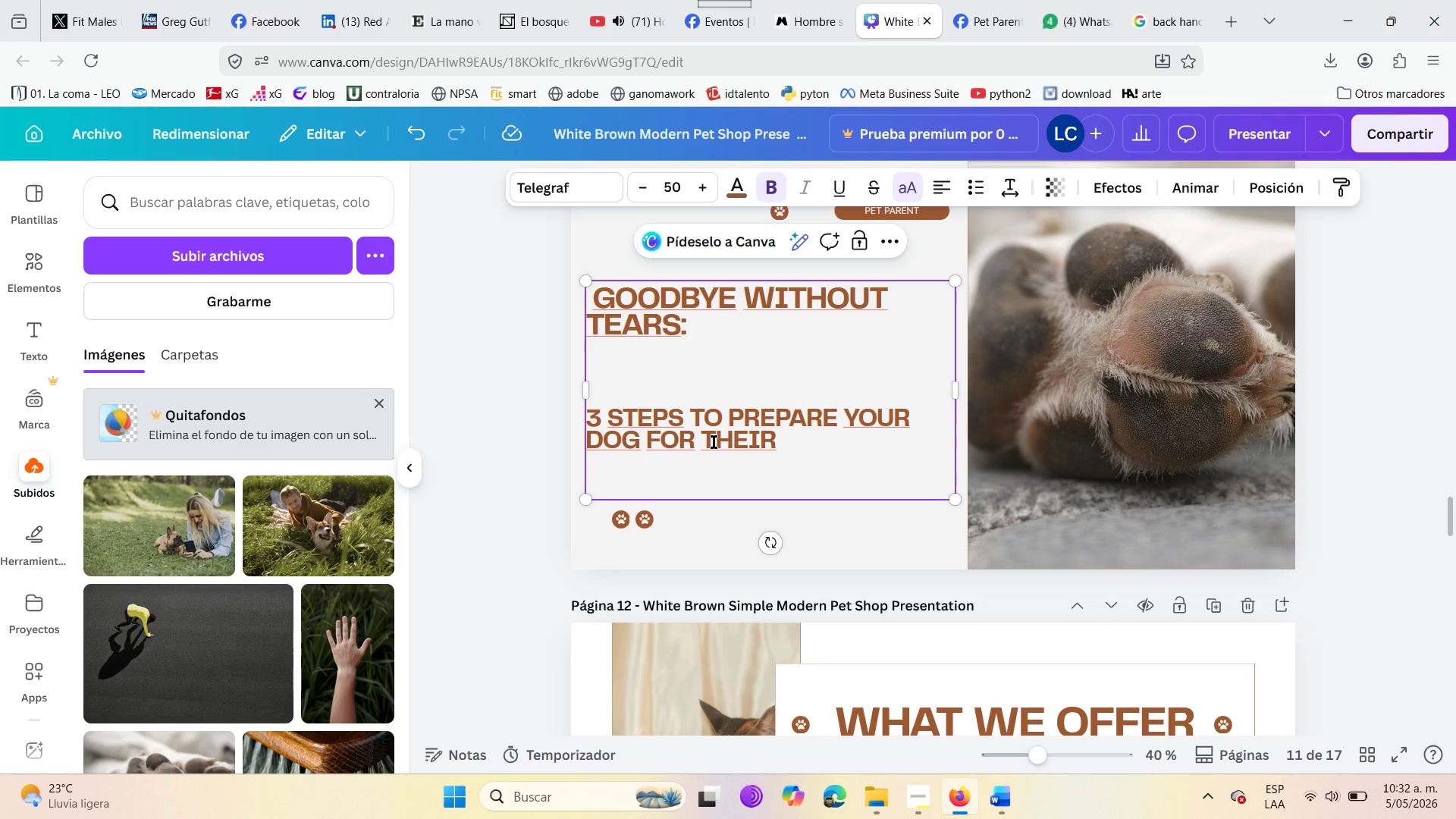 
type(Botique )
key(Backspace)
type( stay )
key(Backspace)
 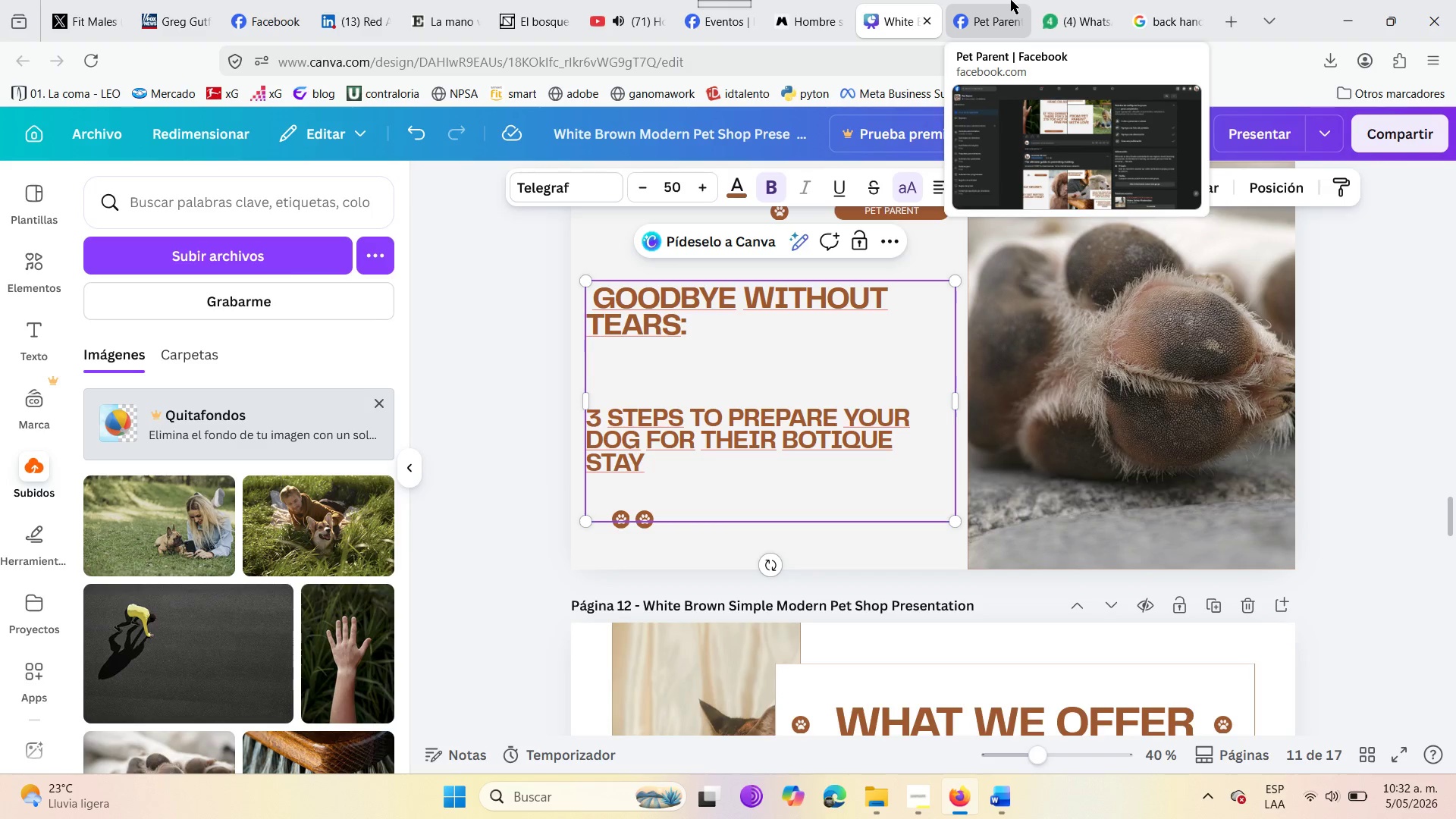 
wait(7.23)
 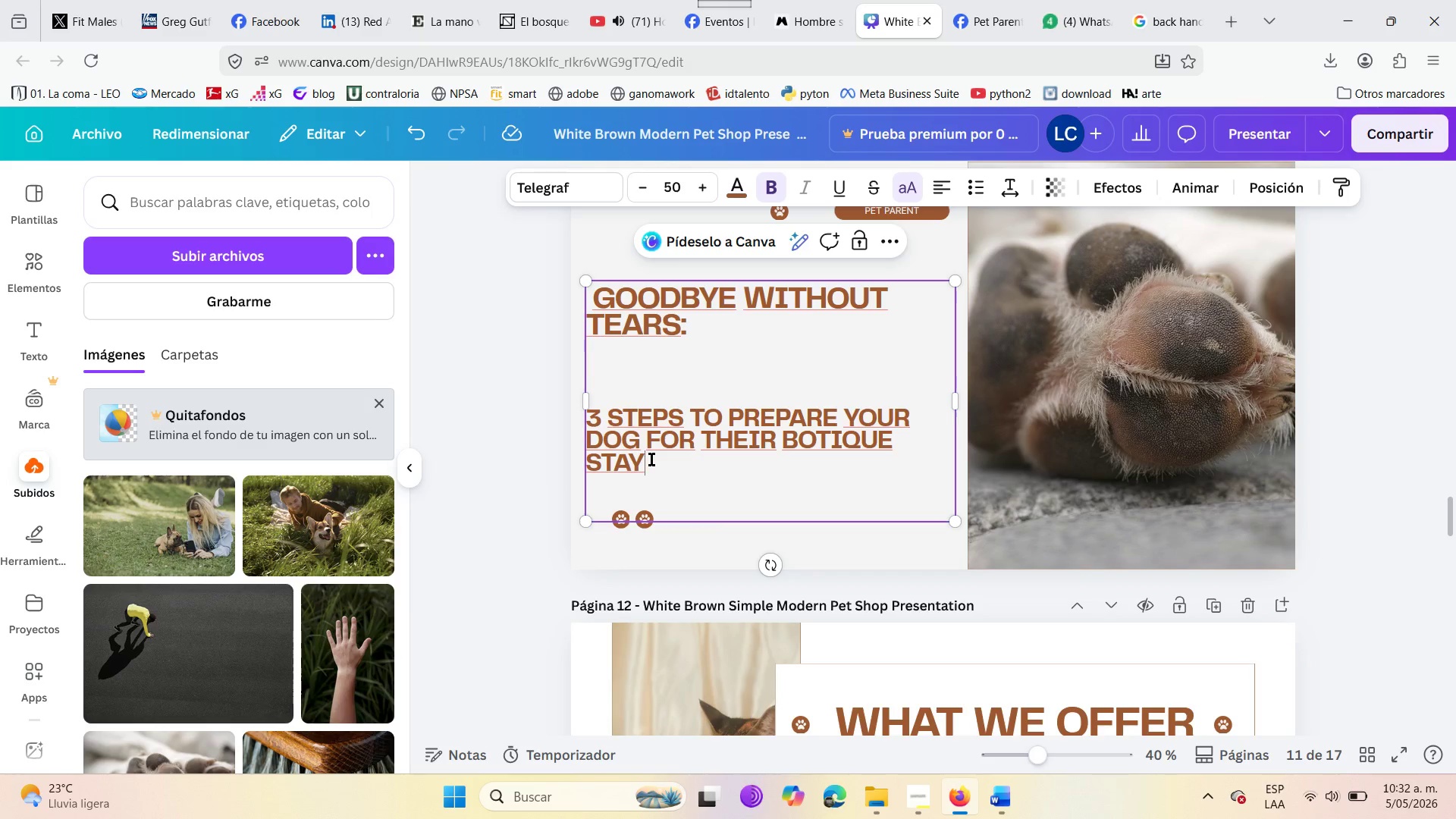 
key(Period)
 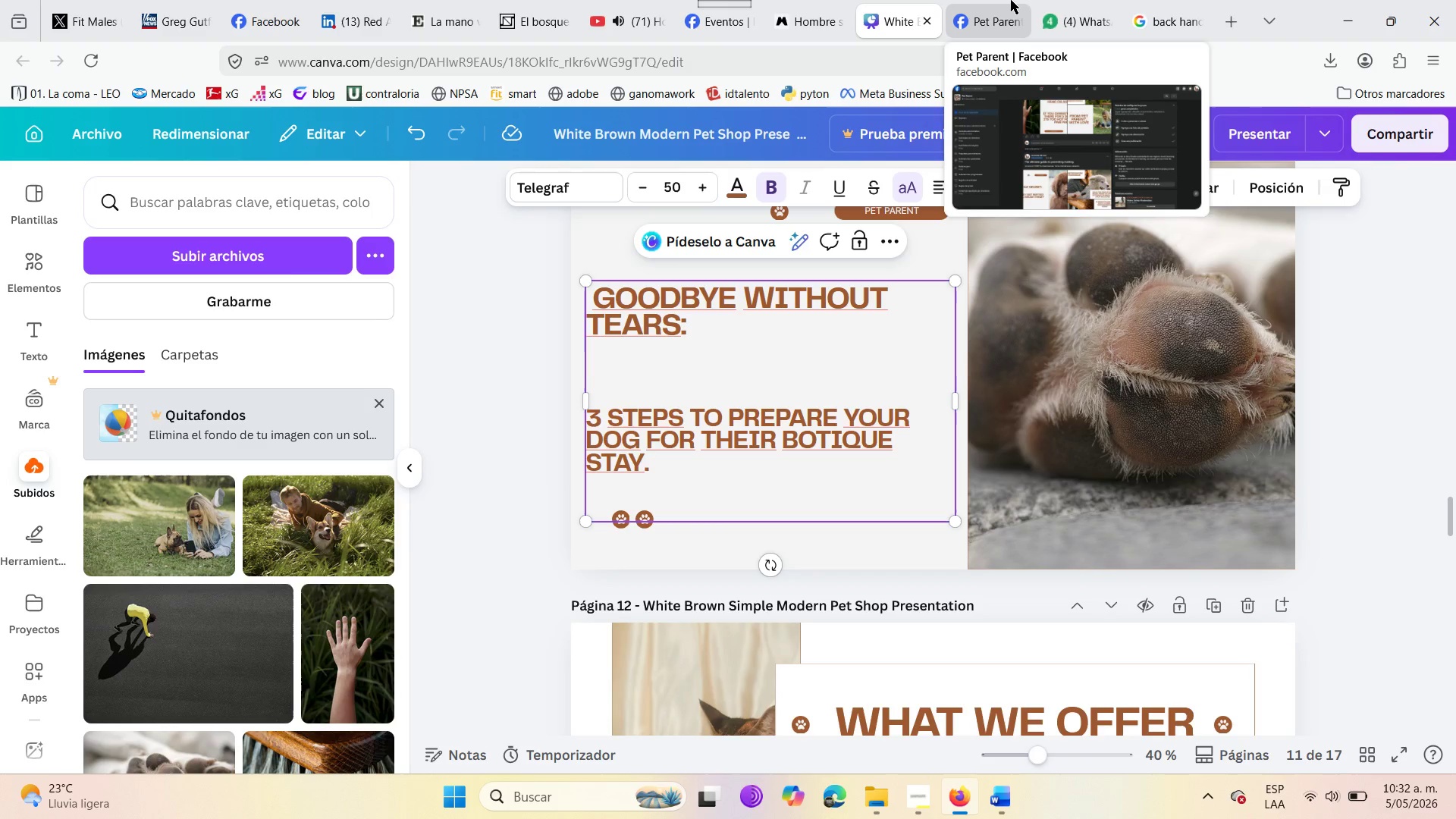 
key(Space)
 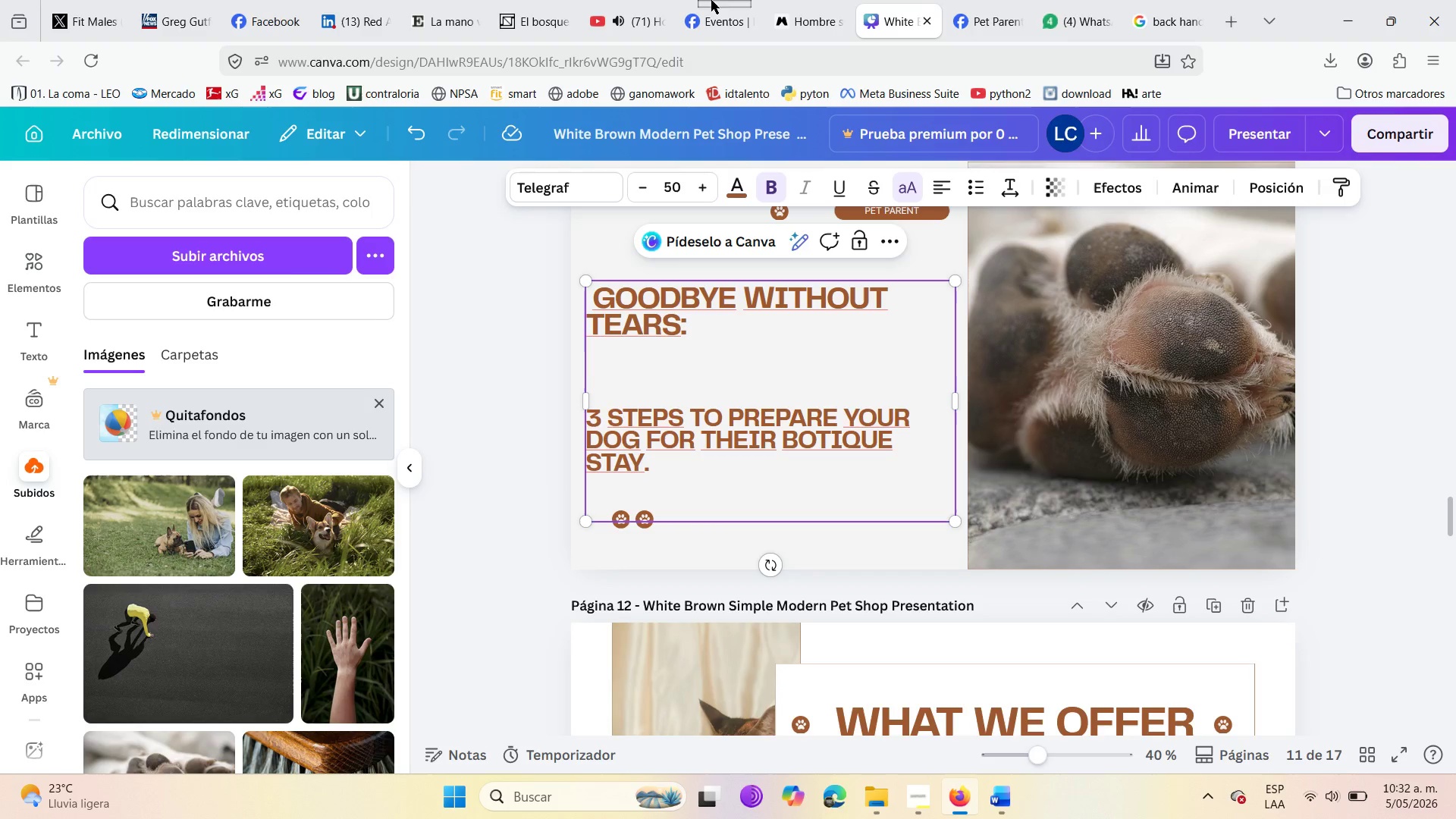 
left_click([787, 1])
 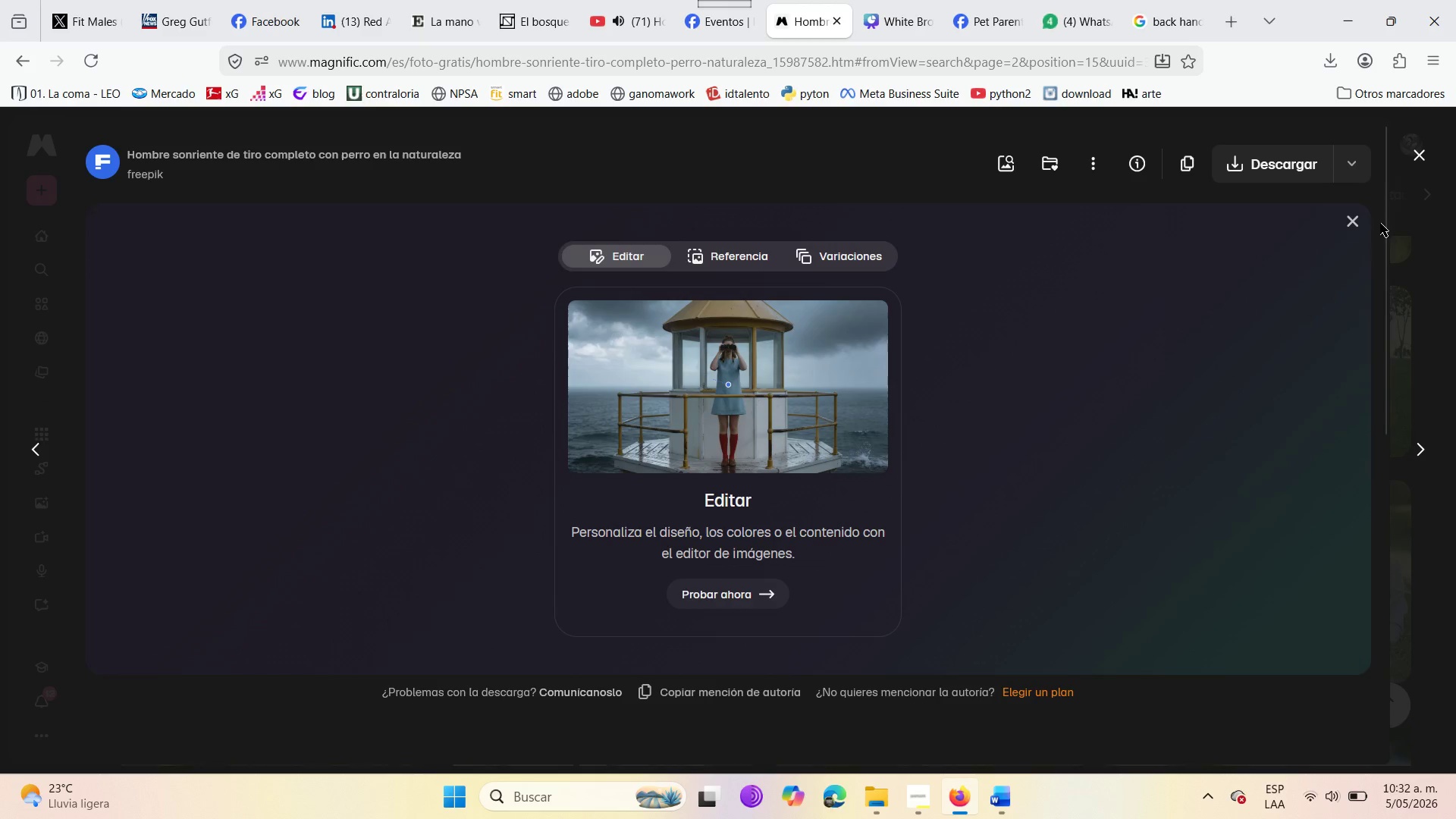 
left_click([1364, 224])
 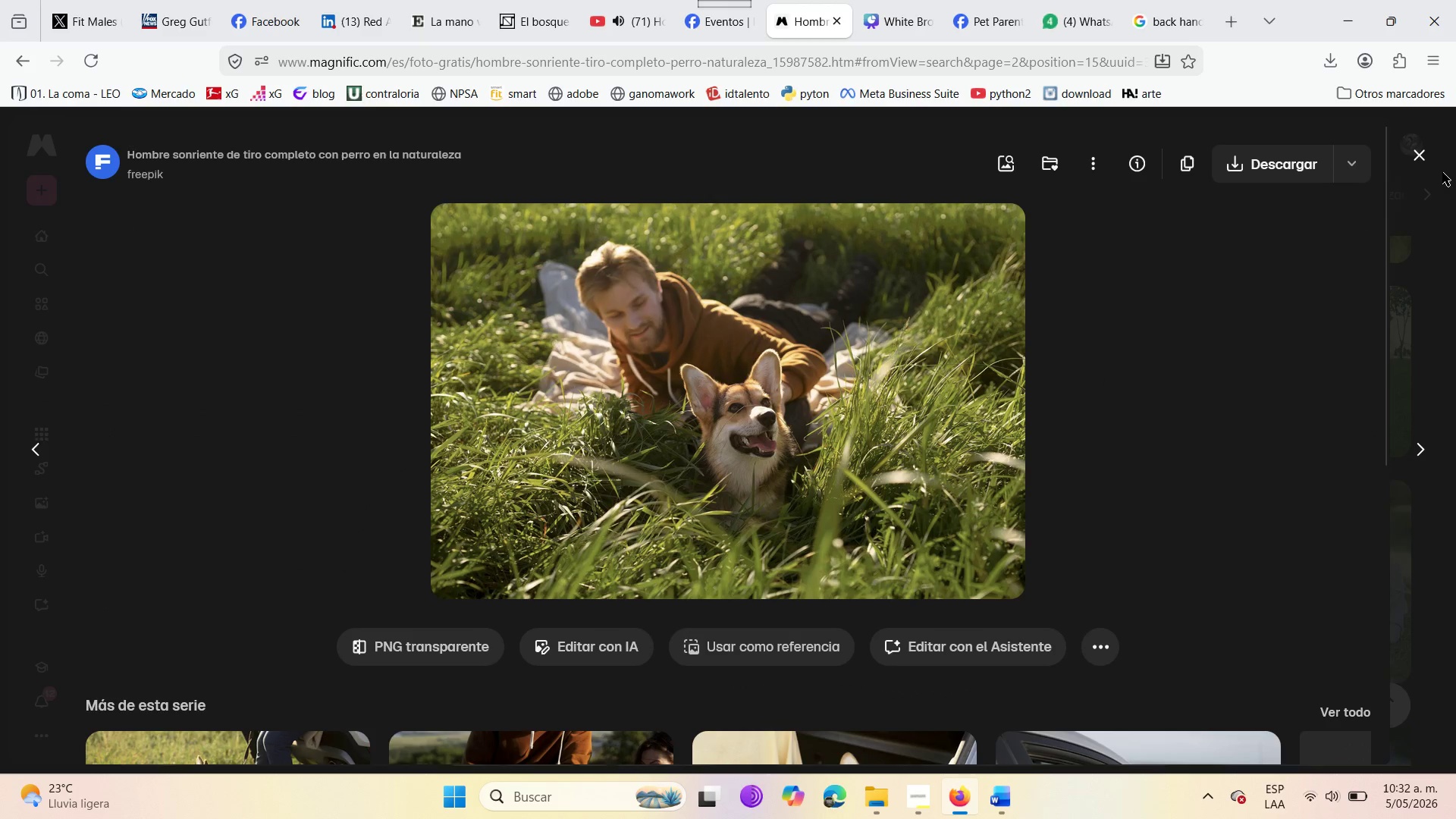 
left_click([1424, 152])
 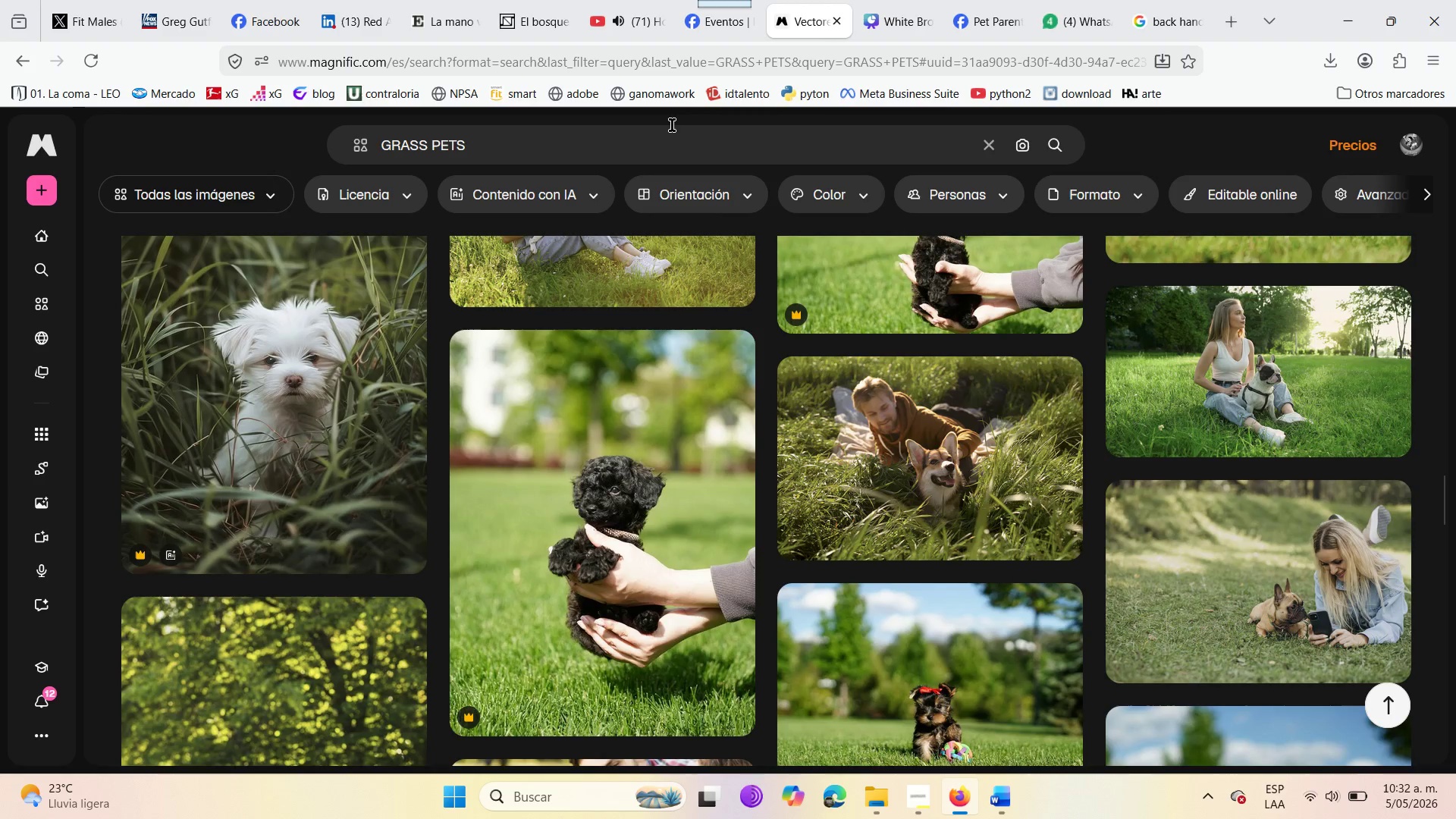 
double_click([659, 140])
 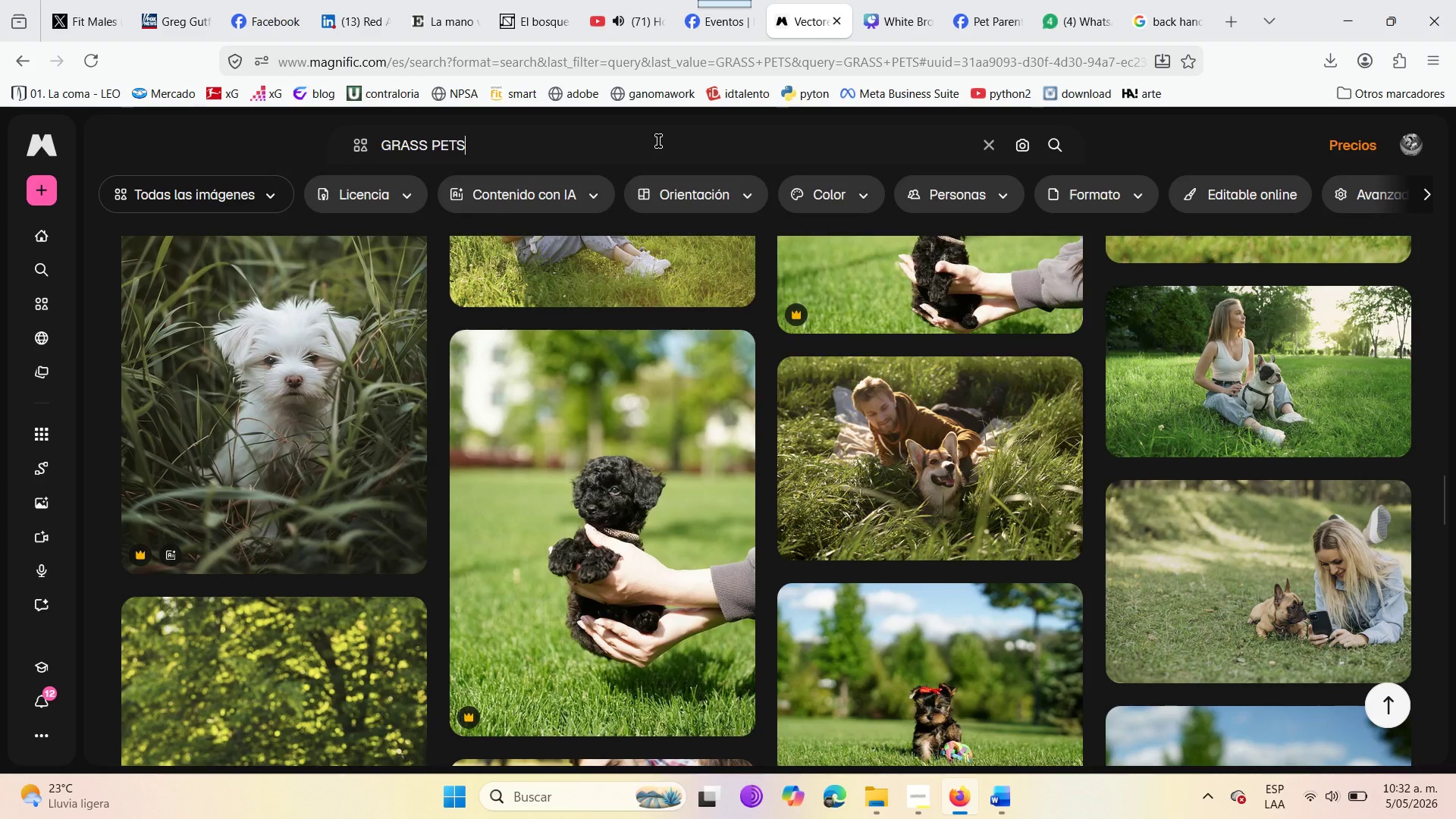 
hold_key(key=Backspace, duration=1.53)
 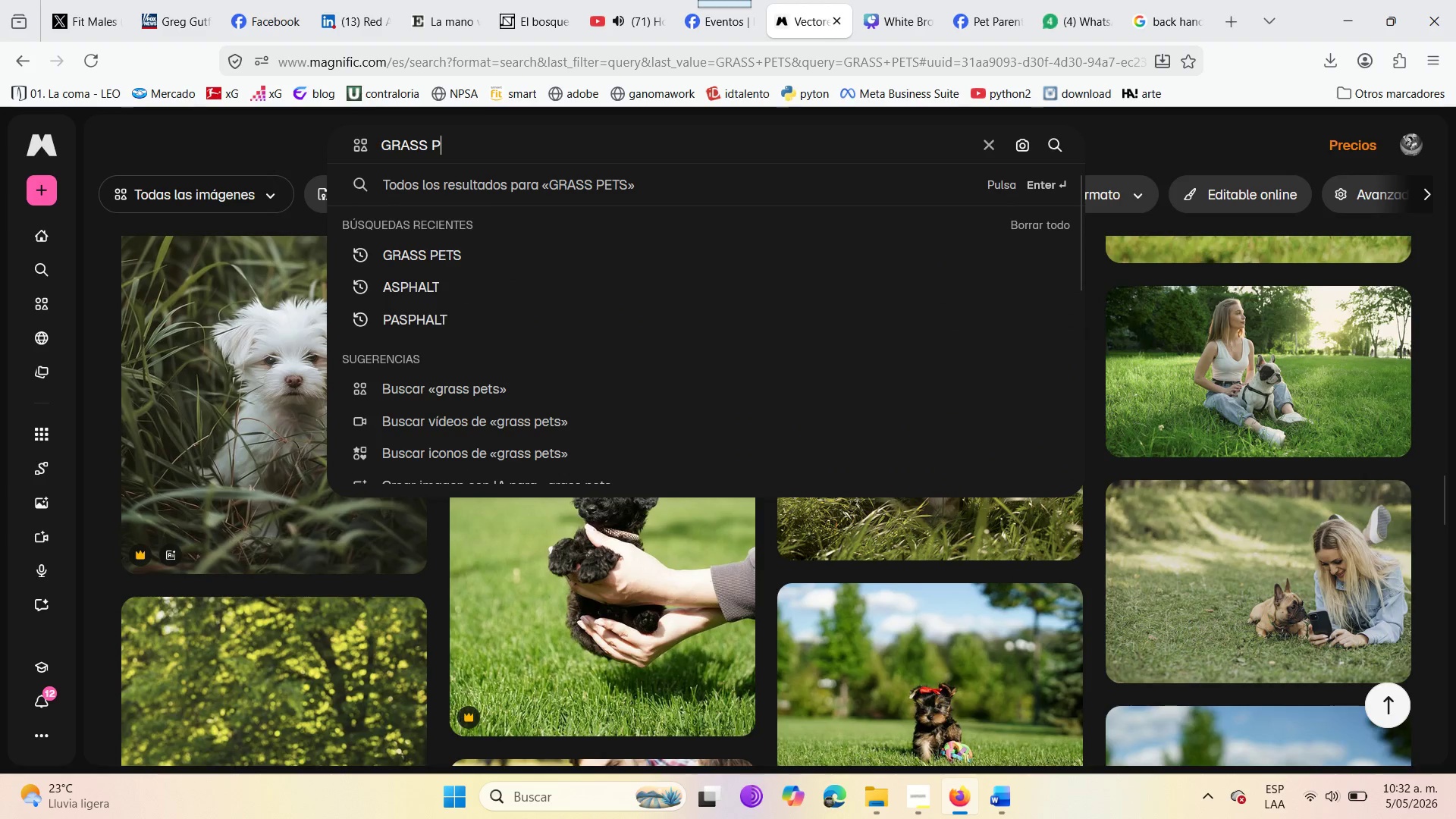 
hold_key(key=Backspace, duration=0.64)
 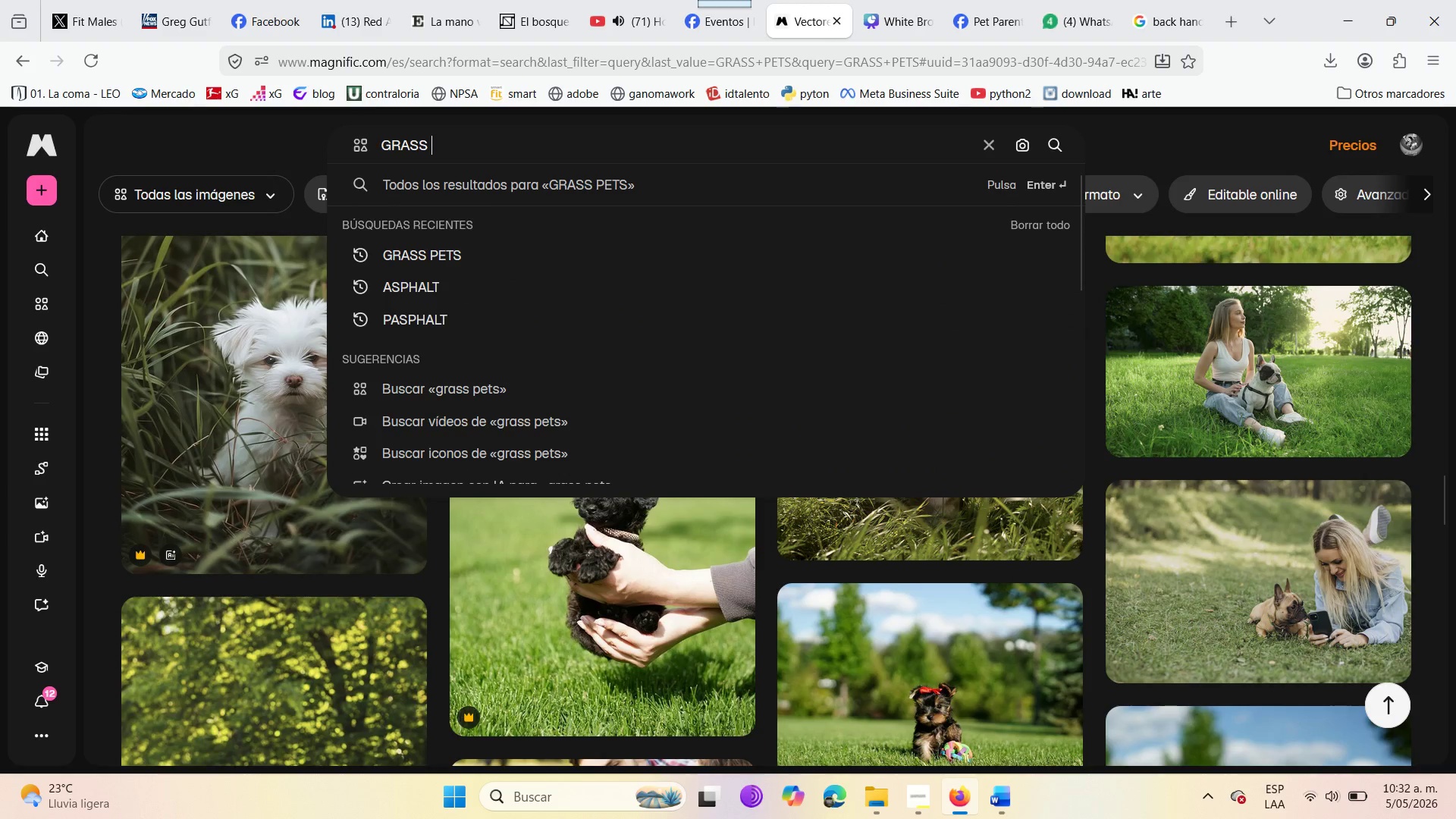 
key(Backspace)
key(Backspace)
key(Backspace)
key(Backspace)
type(pet )
key(Backspace)
key(Backspace)
key(Backspace)
key(Backspace)
key(Backspace)
key(Backspace)
key(Backspace)
key(Backspace)
key(Backspace)
key(Backspace)
key(Backspace)
key(Backspace)
key(Backspace)
key(Backspace)
type(pet walking t)
key(Backspace)
type(with on)
key(Backspace)
type(wner )
 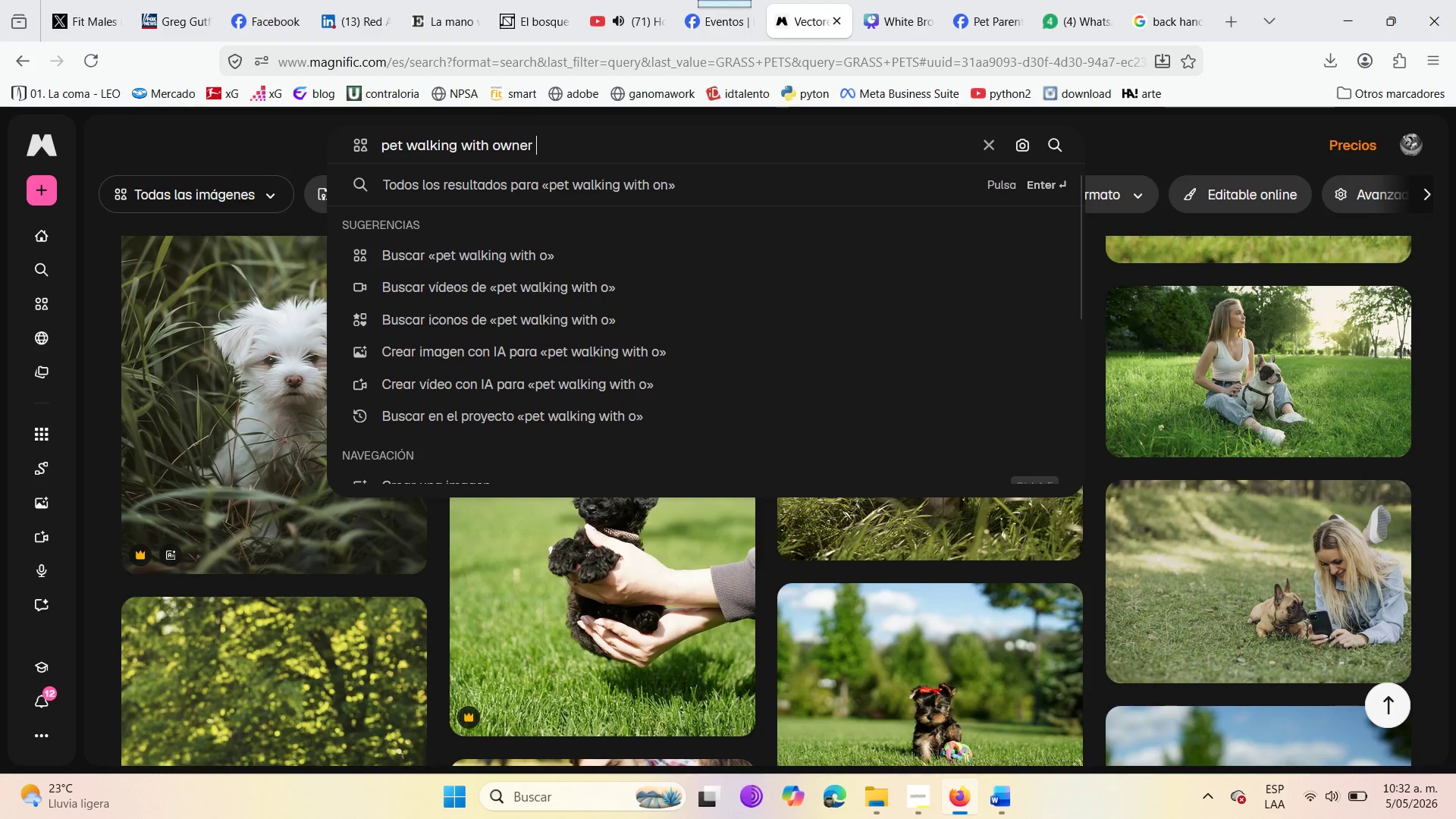 
key(Enter)
 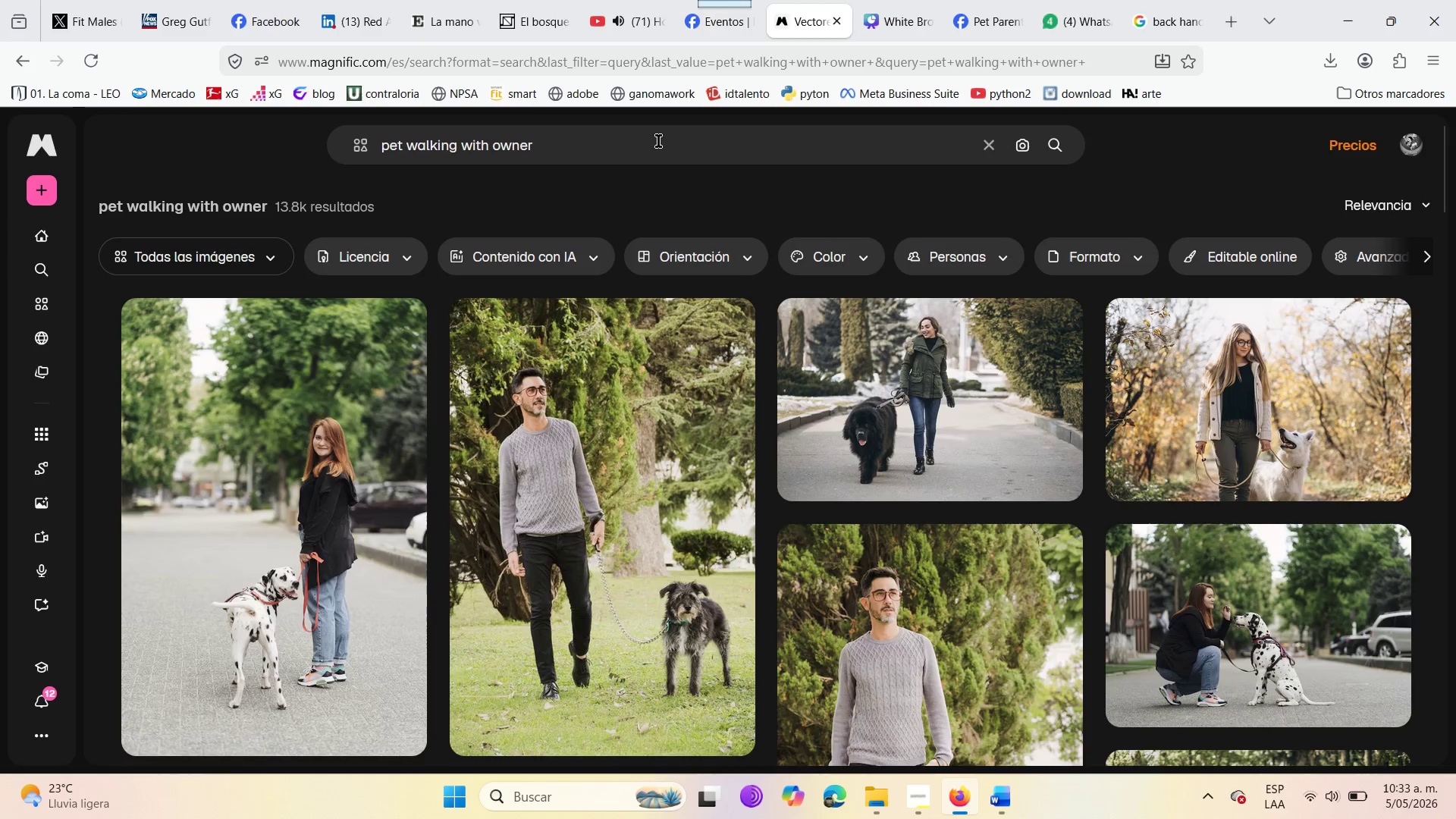 
wait(12.25)
 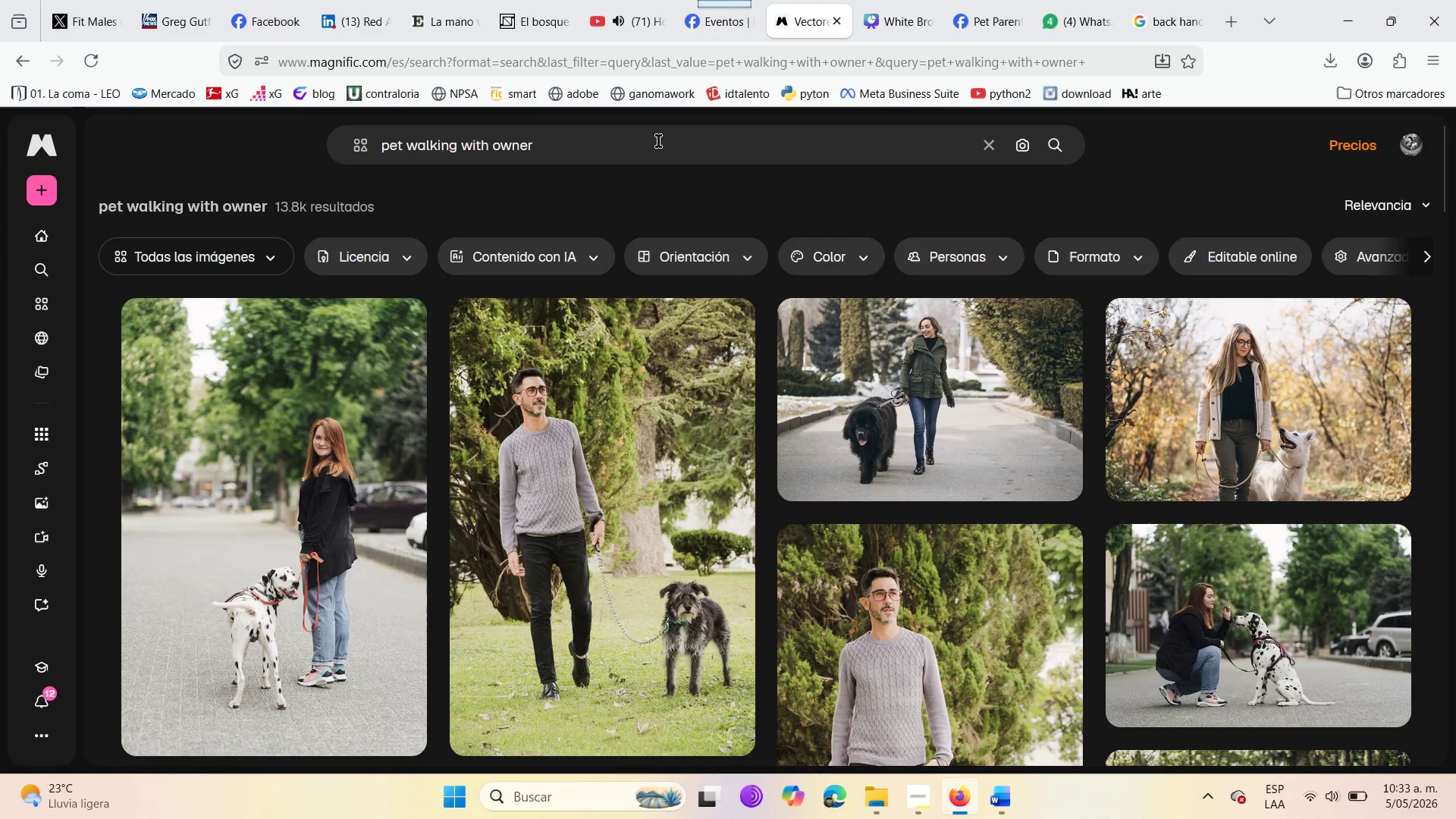 
scroll: coordinate [410, 572], scroll_direction: down, amount: 6.0
 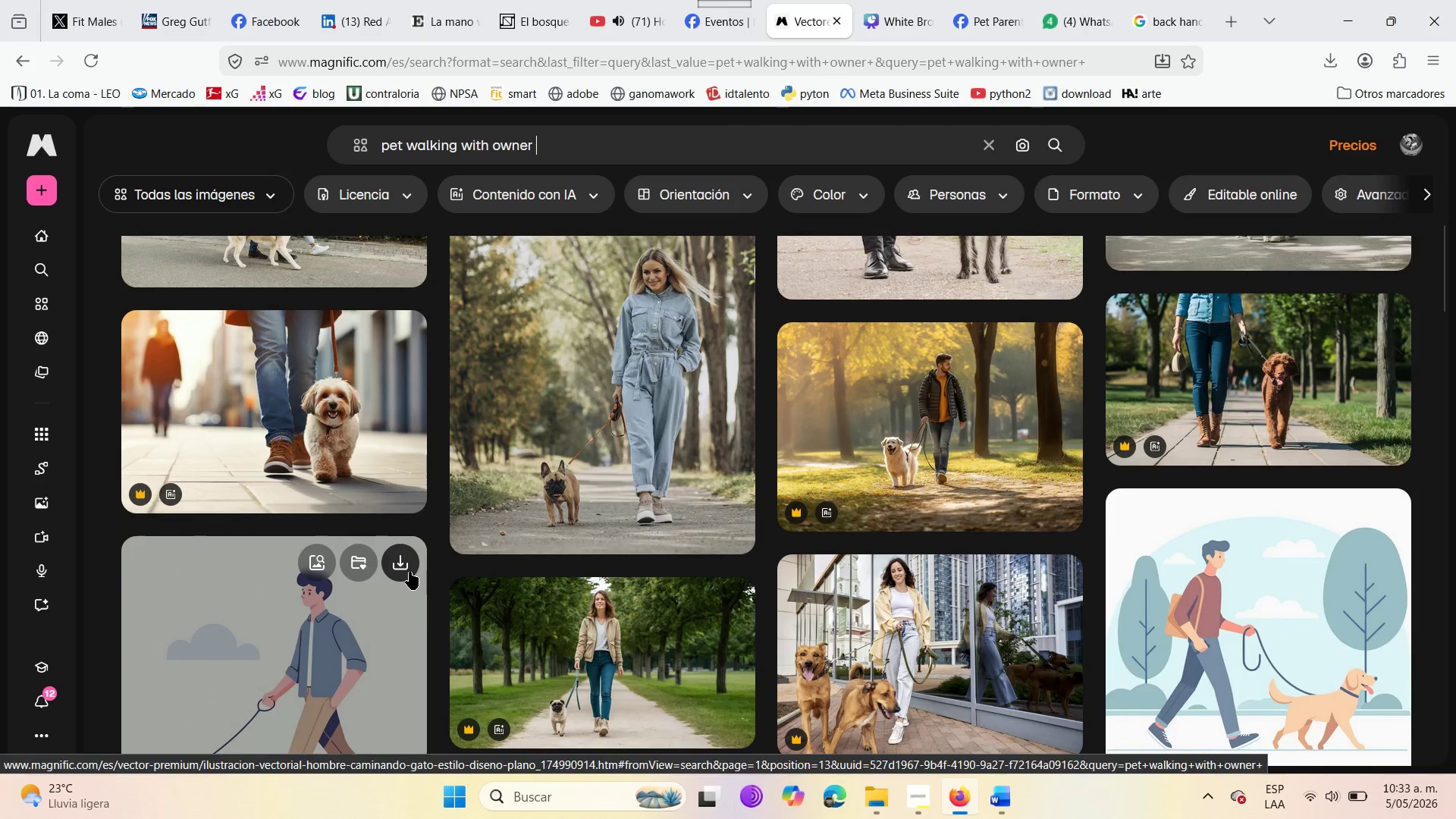 
scroll: coordinate [410, 572], scroll_direction: up, amount: 2.0
 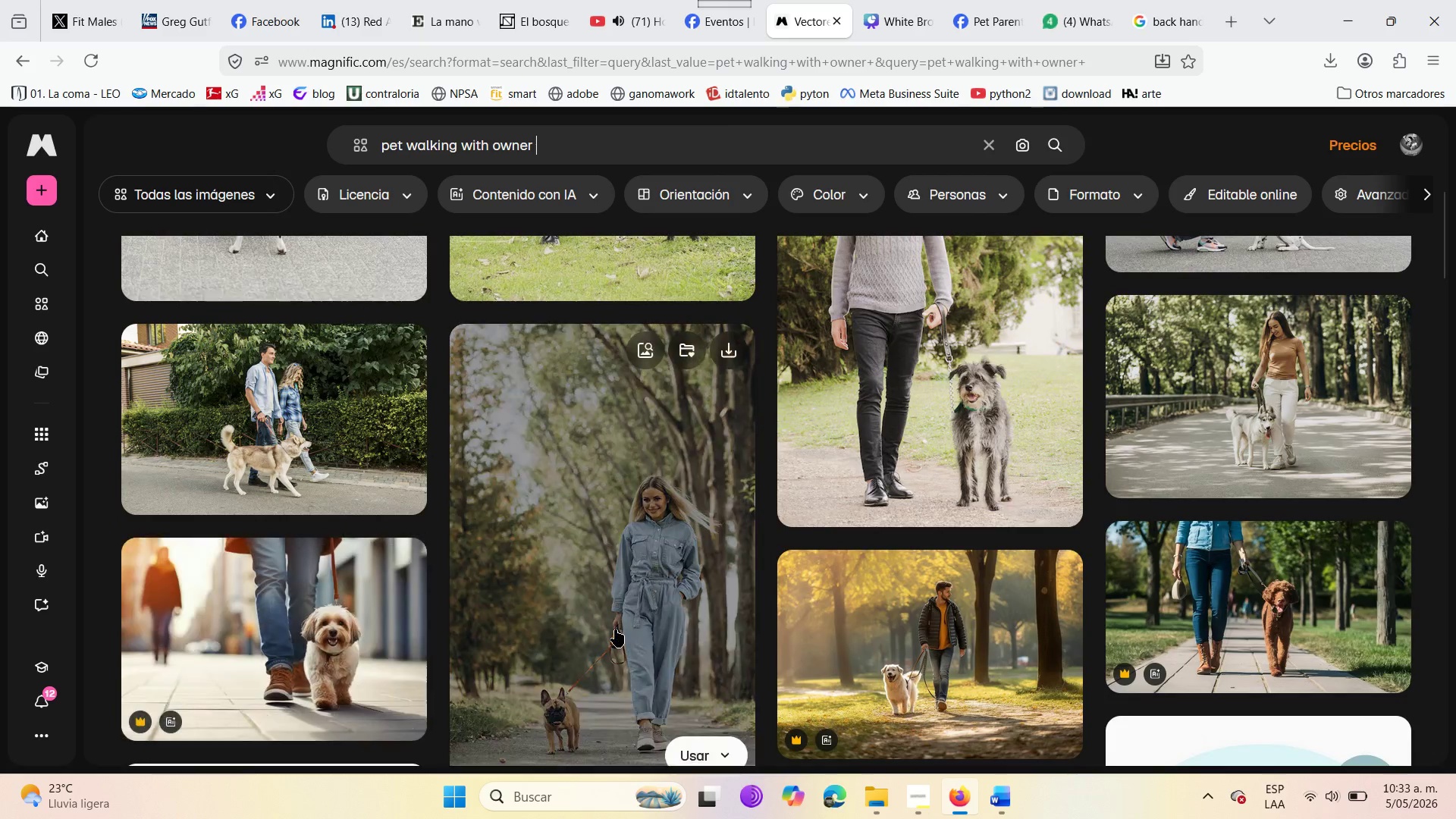 
scroll: coordinate [615, 629], scroll_direction: down, amount: 3.0
 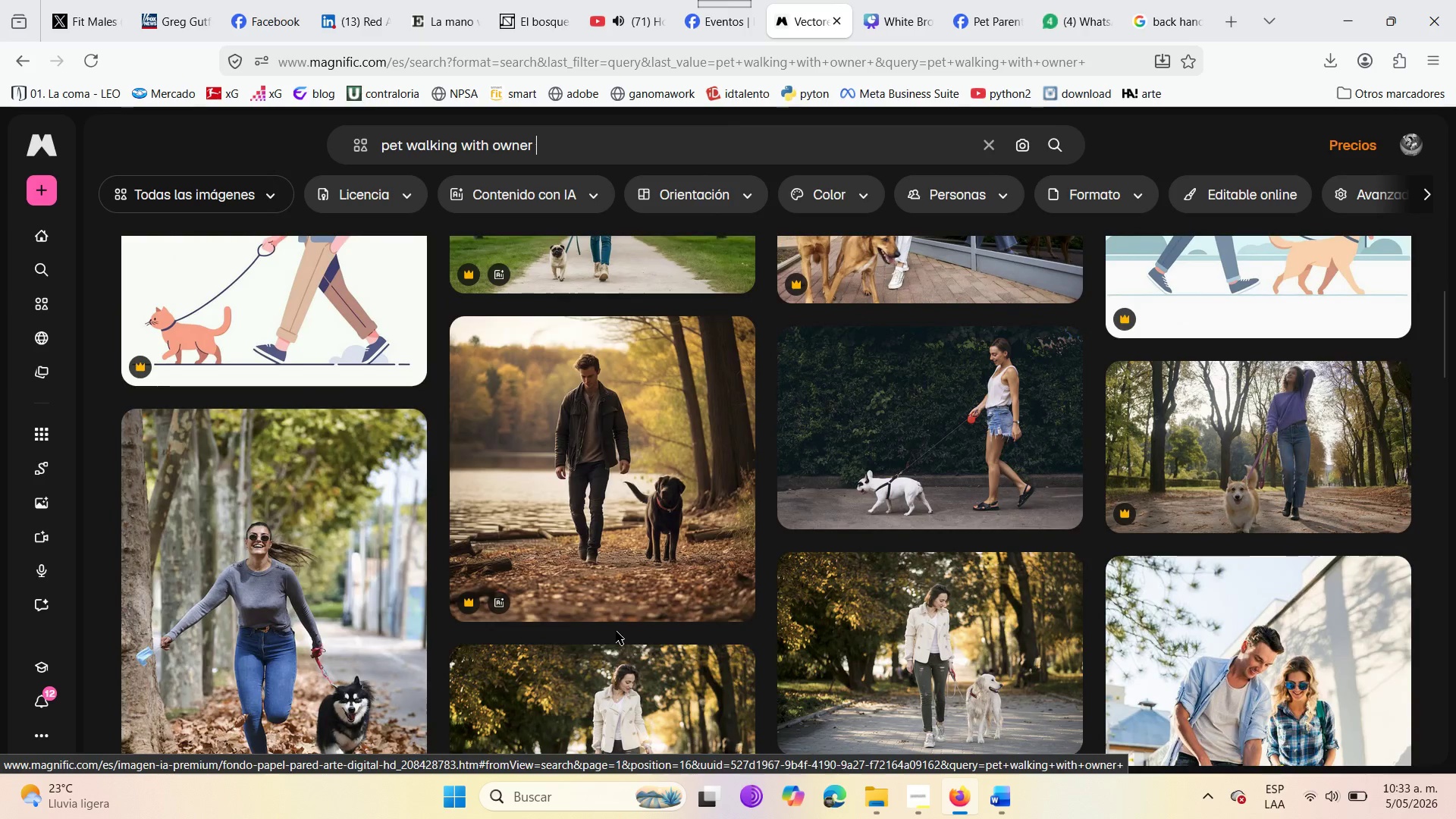 
scroll: coordinate [616, 631], scroll_direction: up, amount: 2.0
 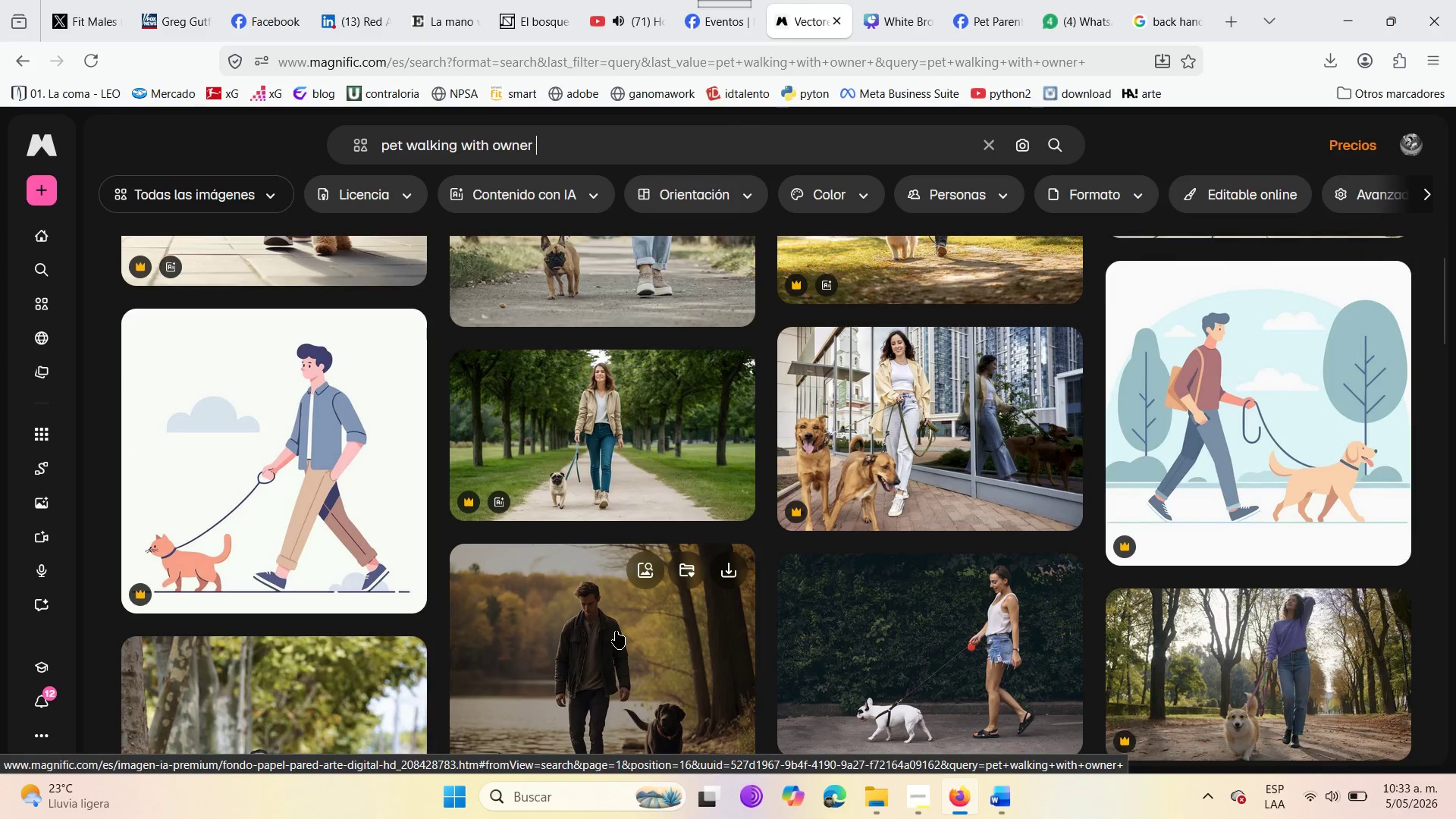 
scroll: coordinate [616, 631], scroll_direction: down, amount: 12.0
 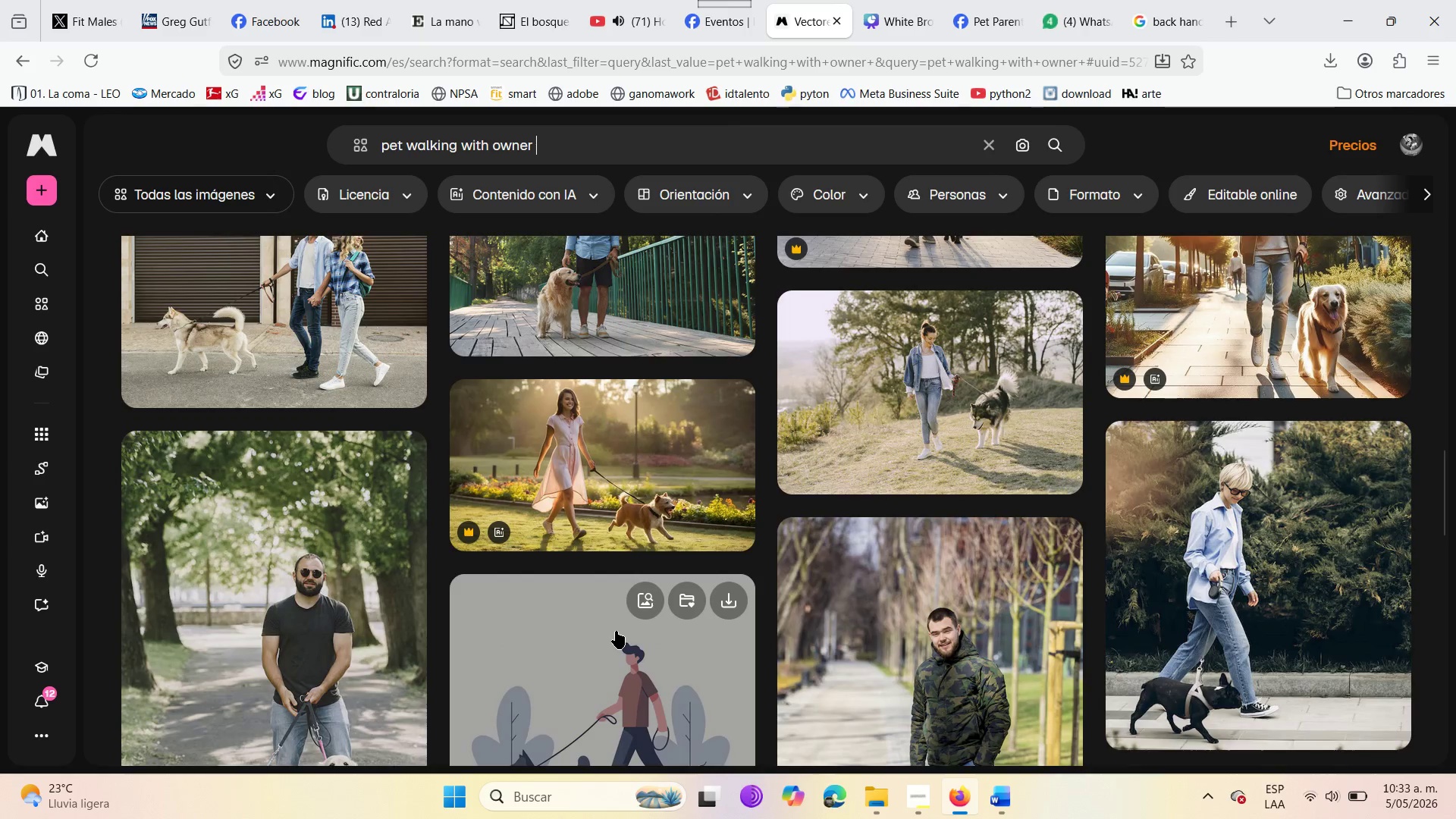 
scroll: coordinate [616, 631], scroll_direction: up, amount: 3.0
 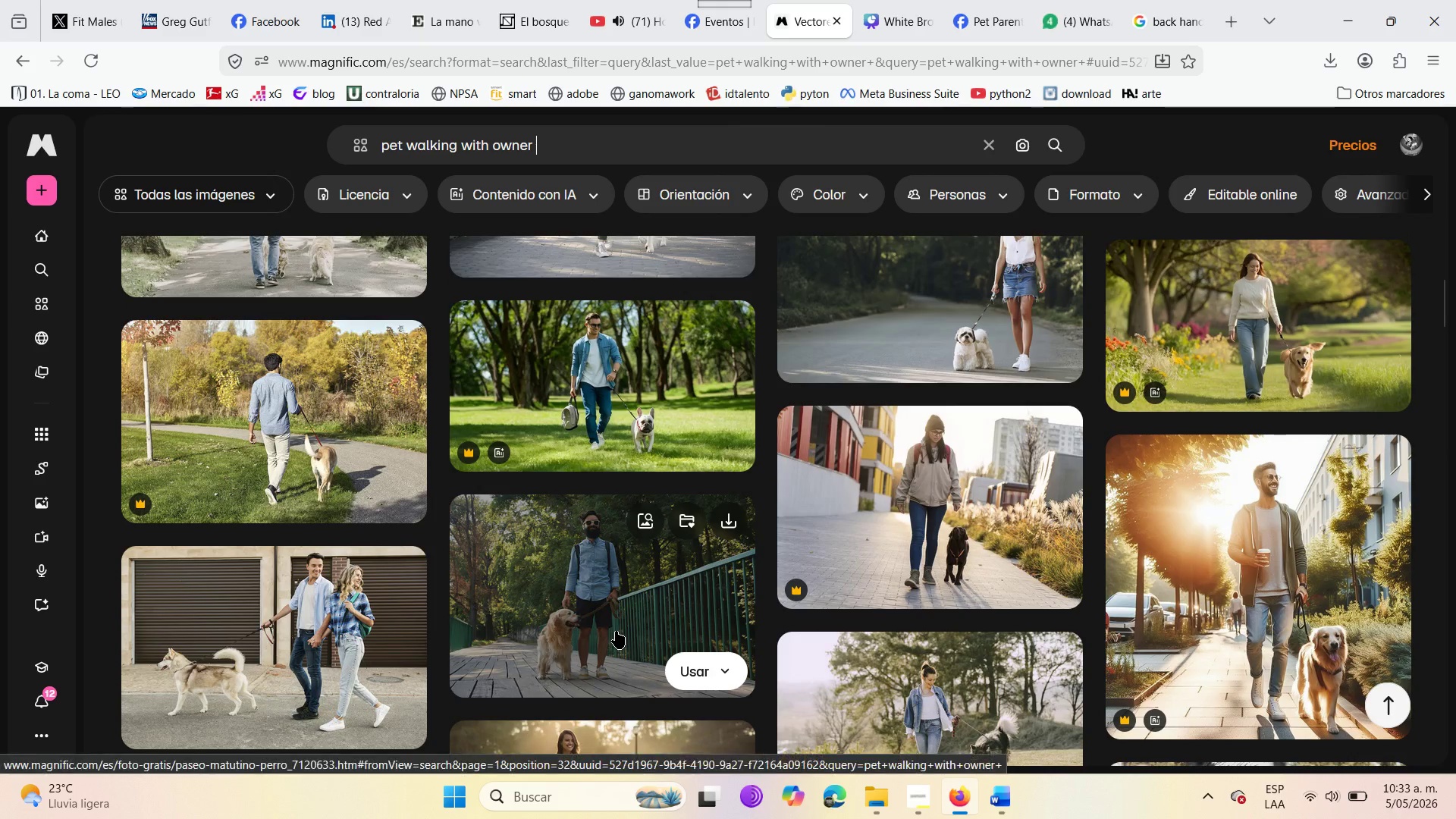 
scroll: coordinate [616, 631], scroll_direction: down, amount: 7.0
 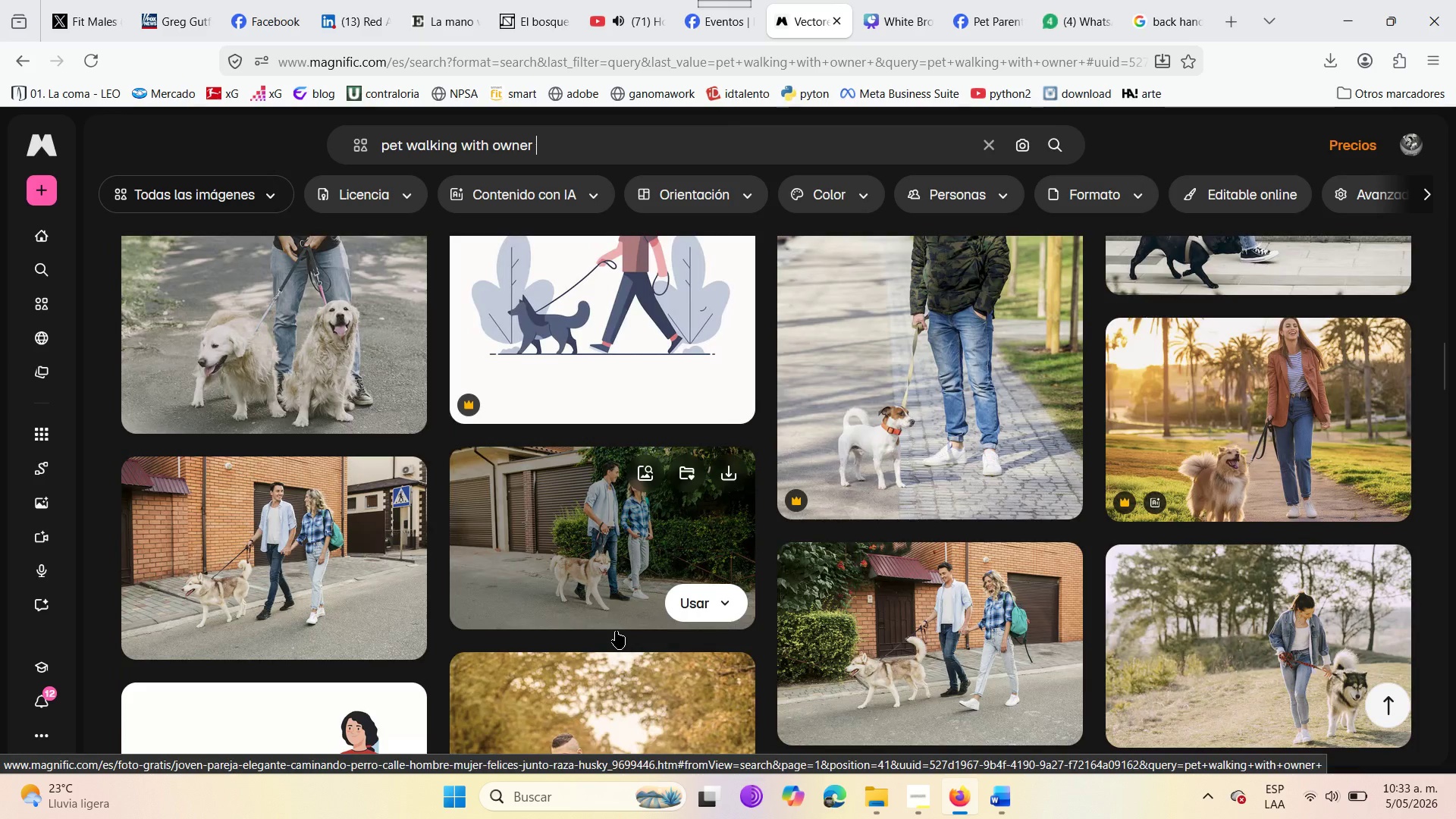 
scroll: coordinate [616, 631], scroll_direction: up, amount: 1.0
 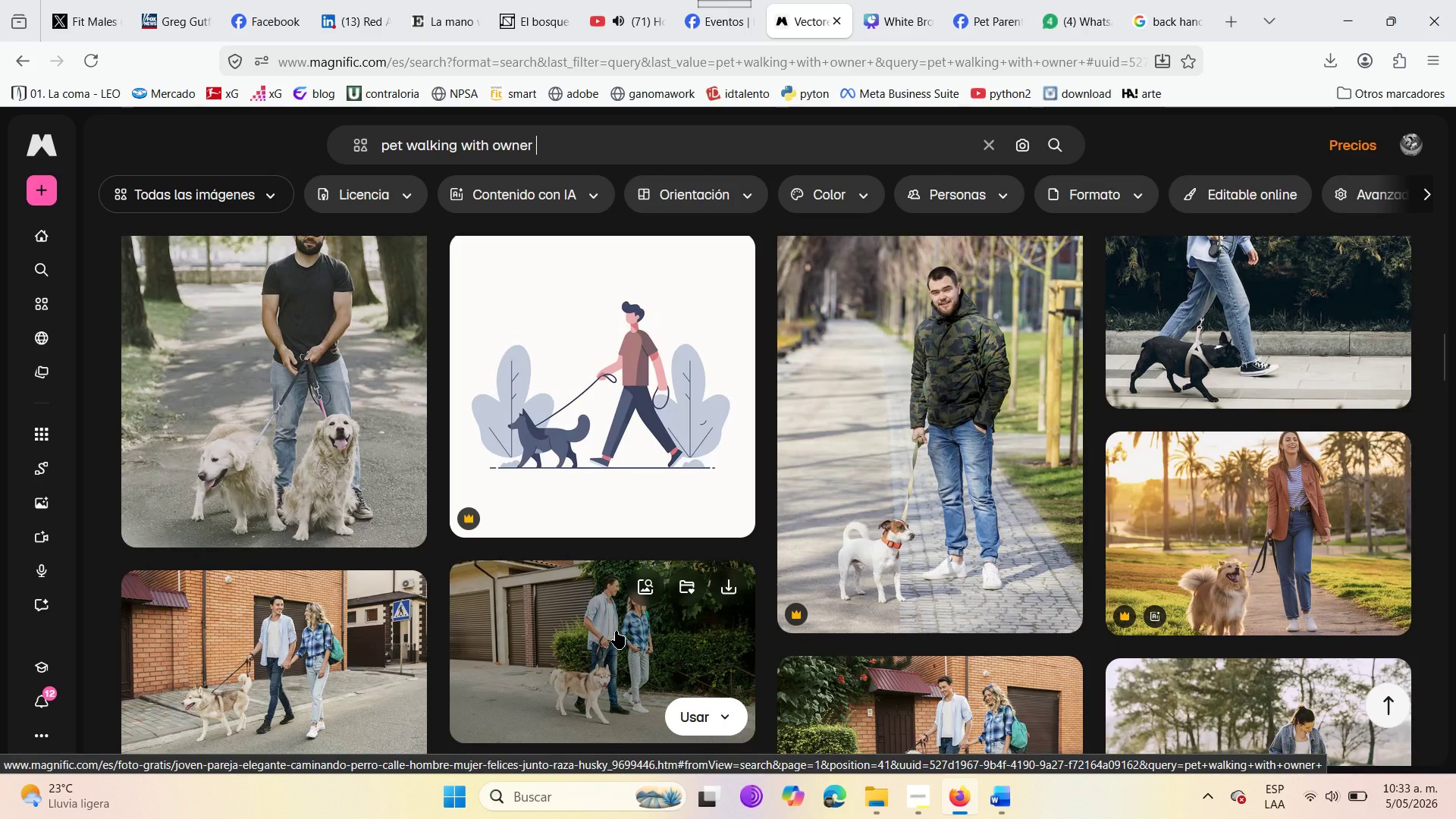 
scroll: coordinate [616, 631], scroll_direction: none, amount: 0.0
 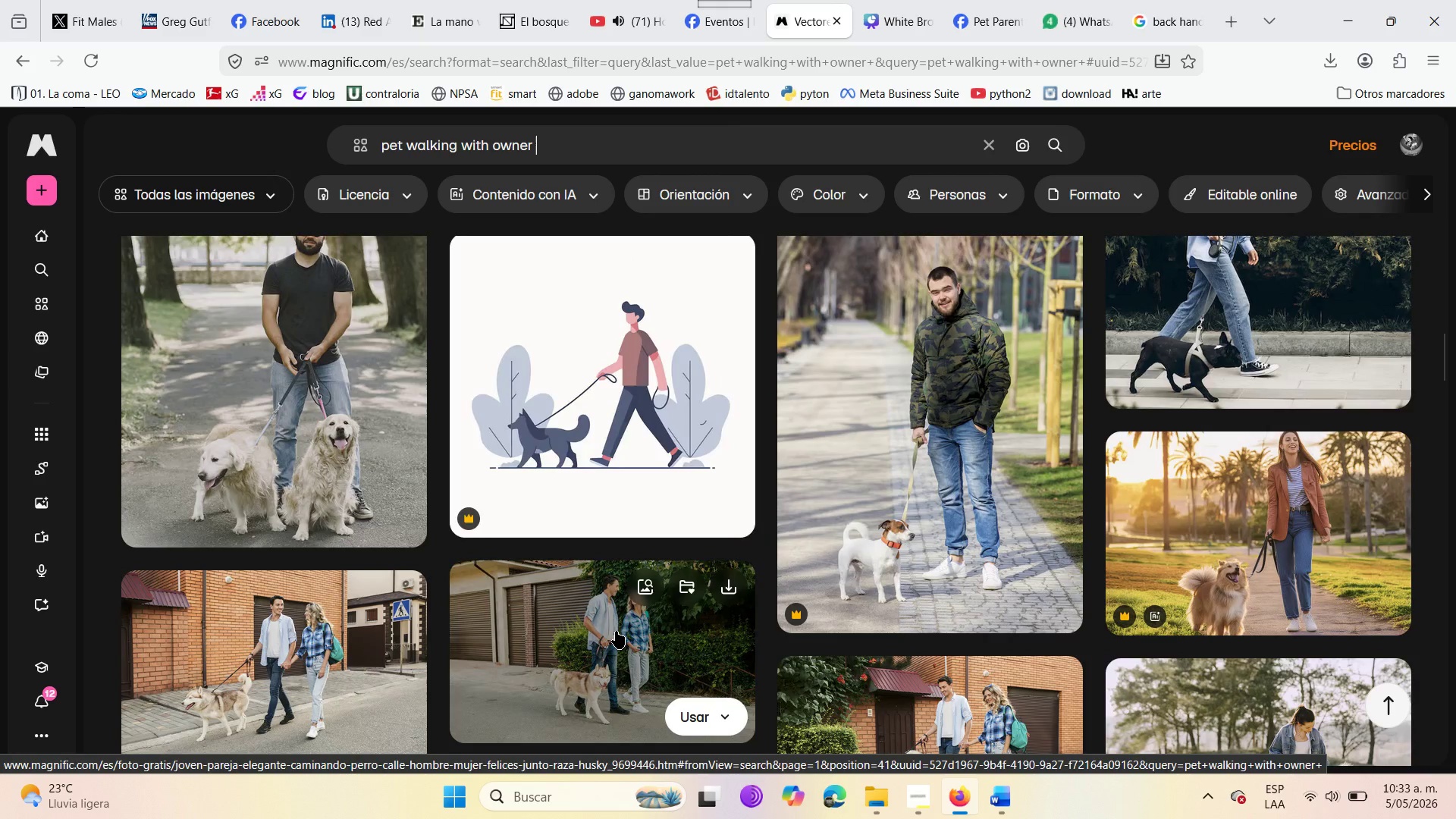 
scroll: coordinate [616, 631], scroll_direction: up, amount: 1.0
 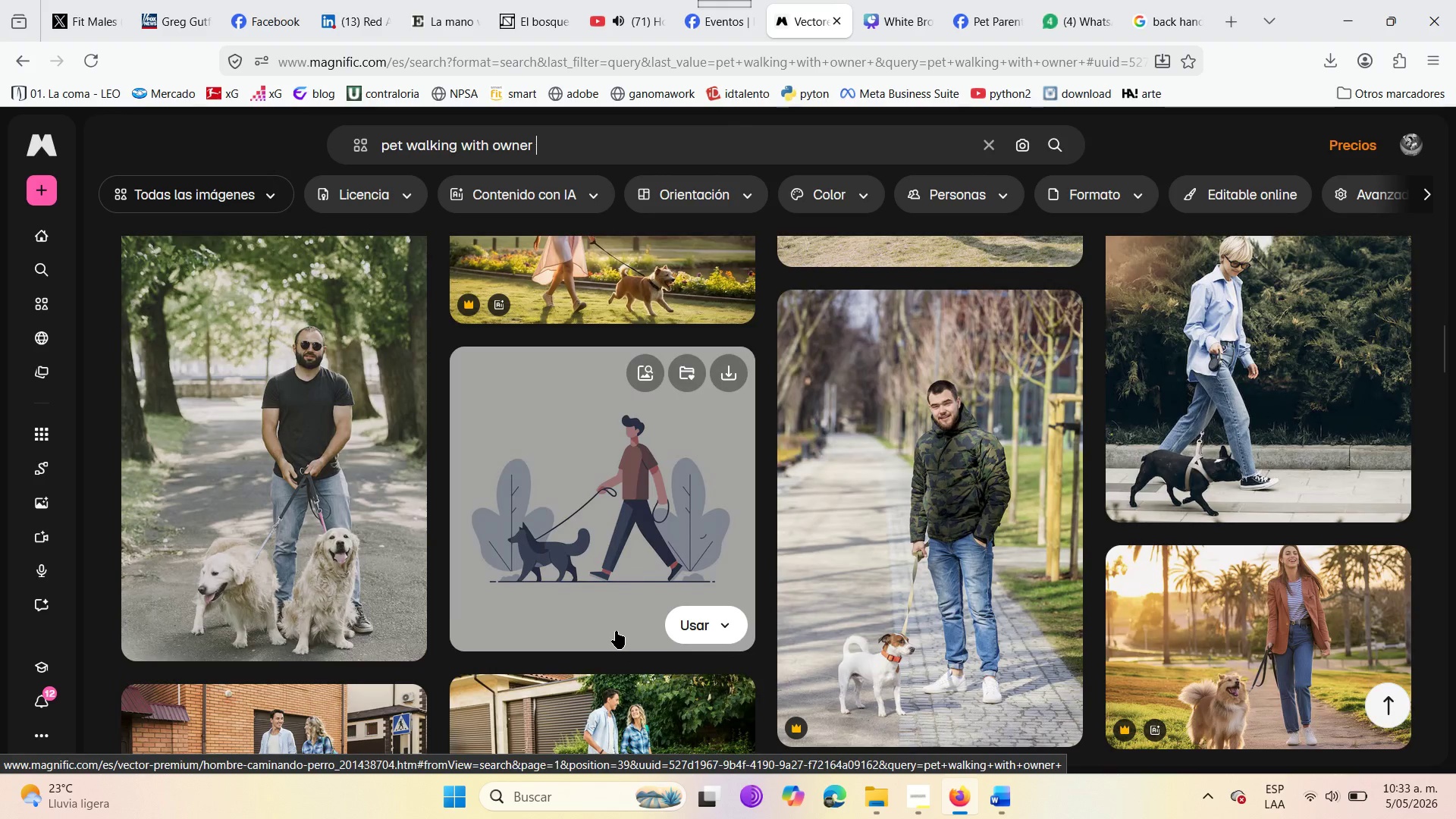 
scroll: coordinate [722, 610], scroll_direction: down, amount: 9.0
 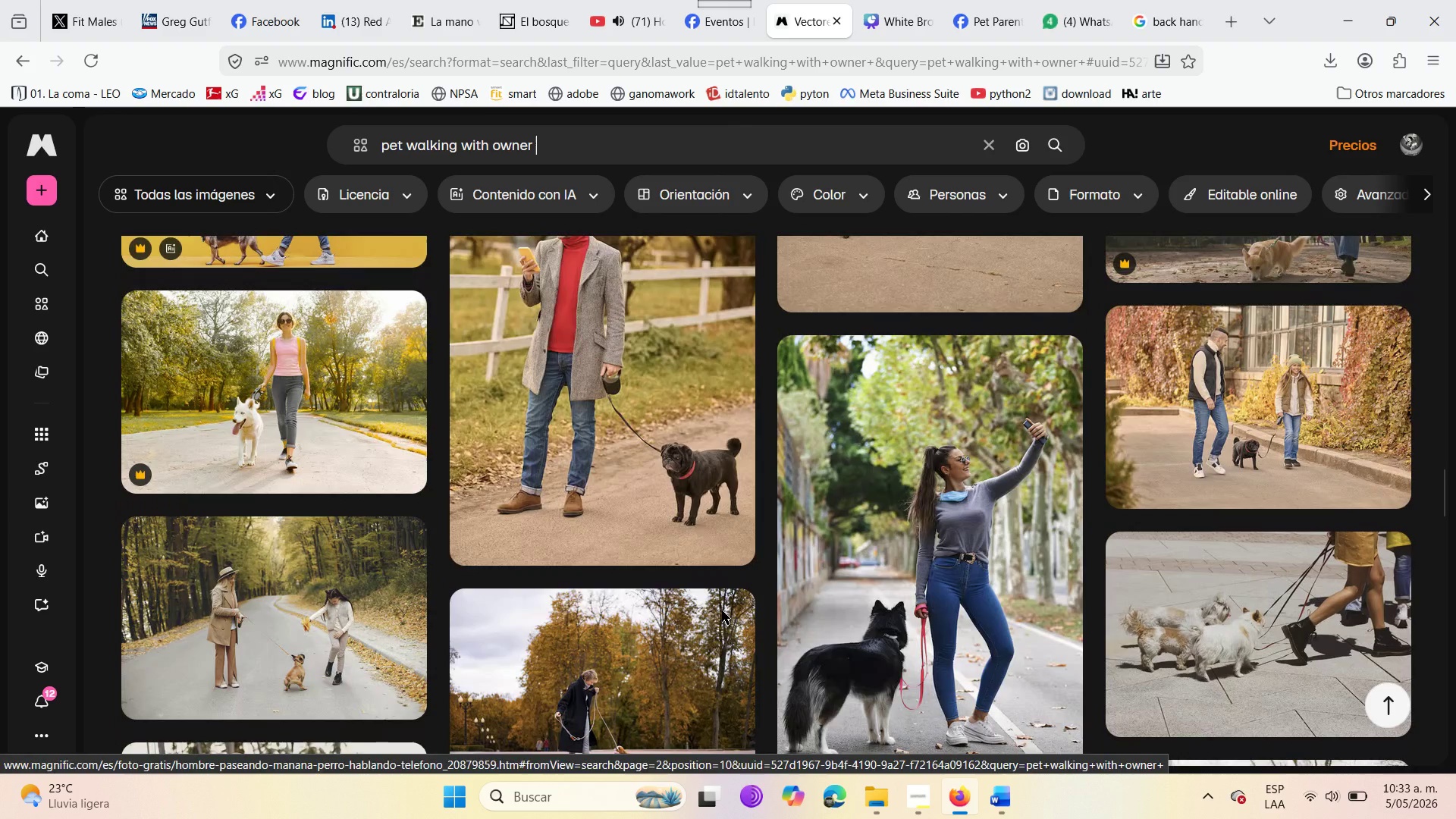 
scroll: coordinate [722, 610], scroll_direction: up, amount: 1.0
 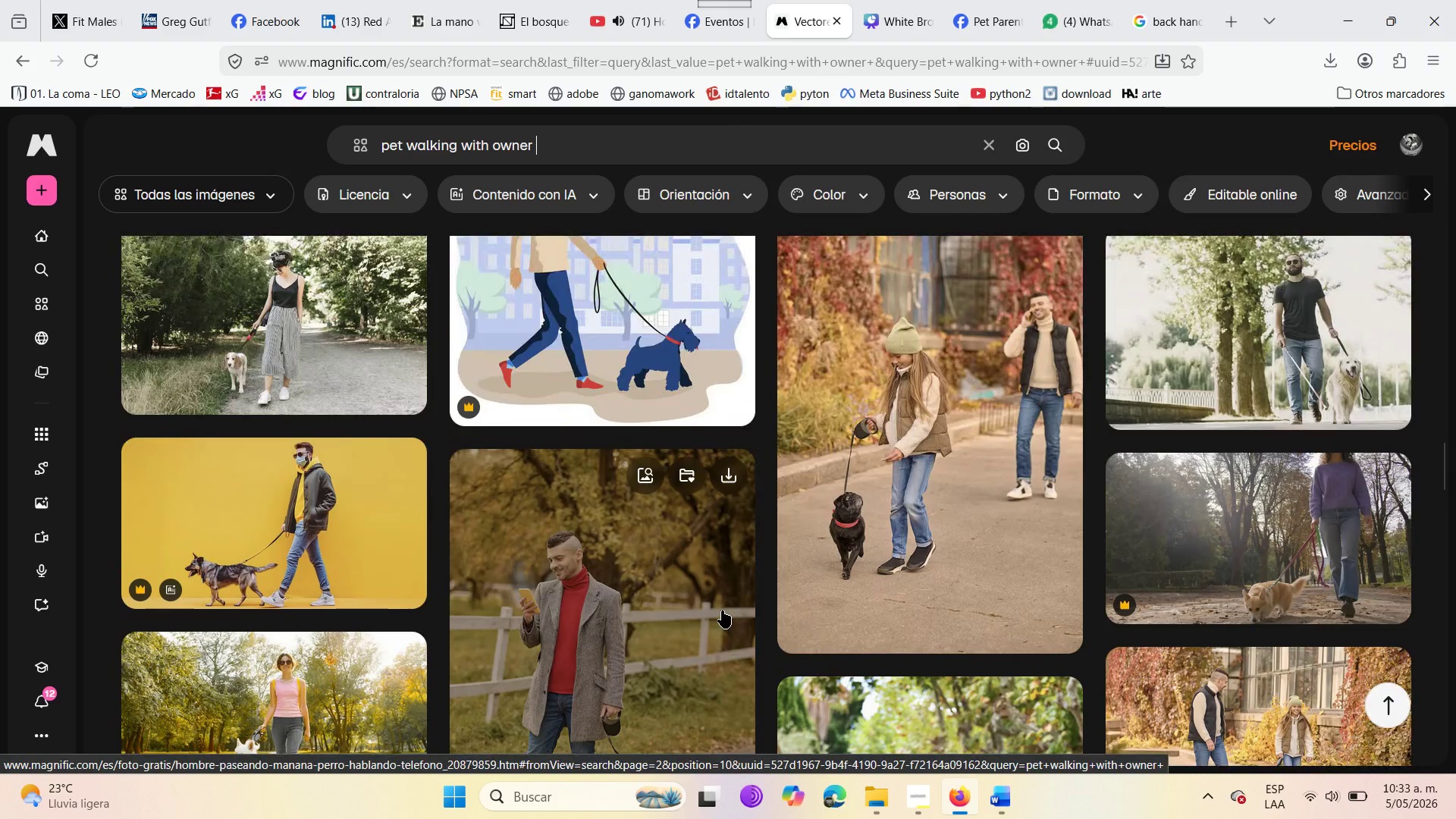 
scroll: coordinate [722, 610], scroll_direction: down, amount: 8.0
 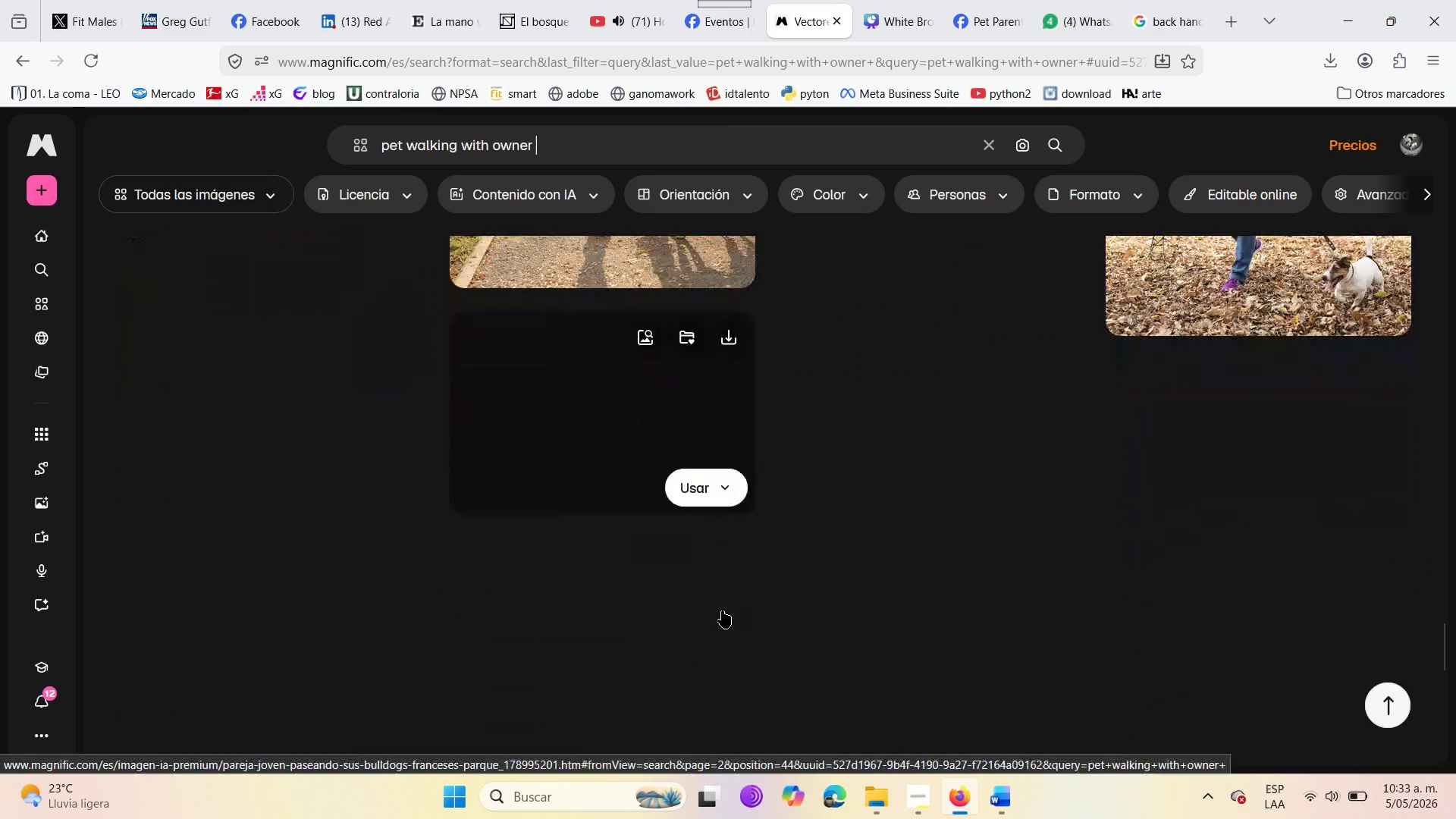 
scroll: coordinate [722, 610], scroll_direction: up, amount: 1.0
 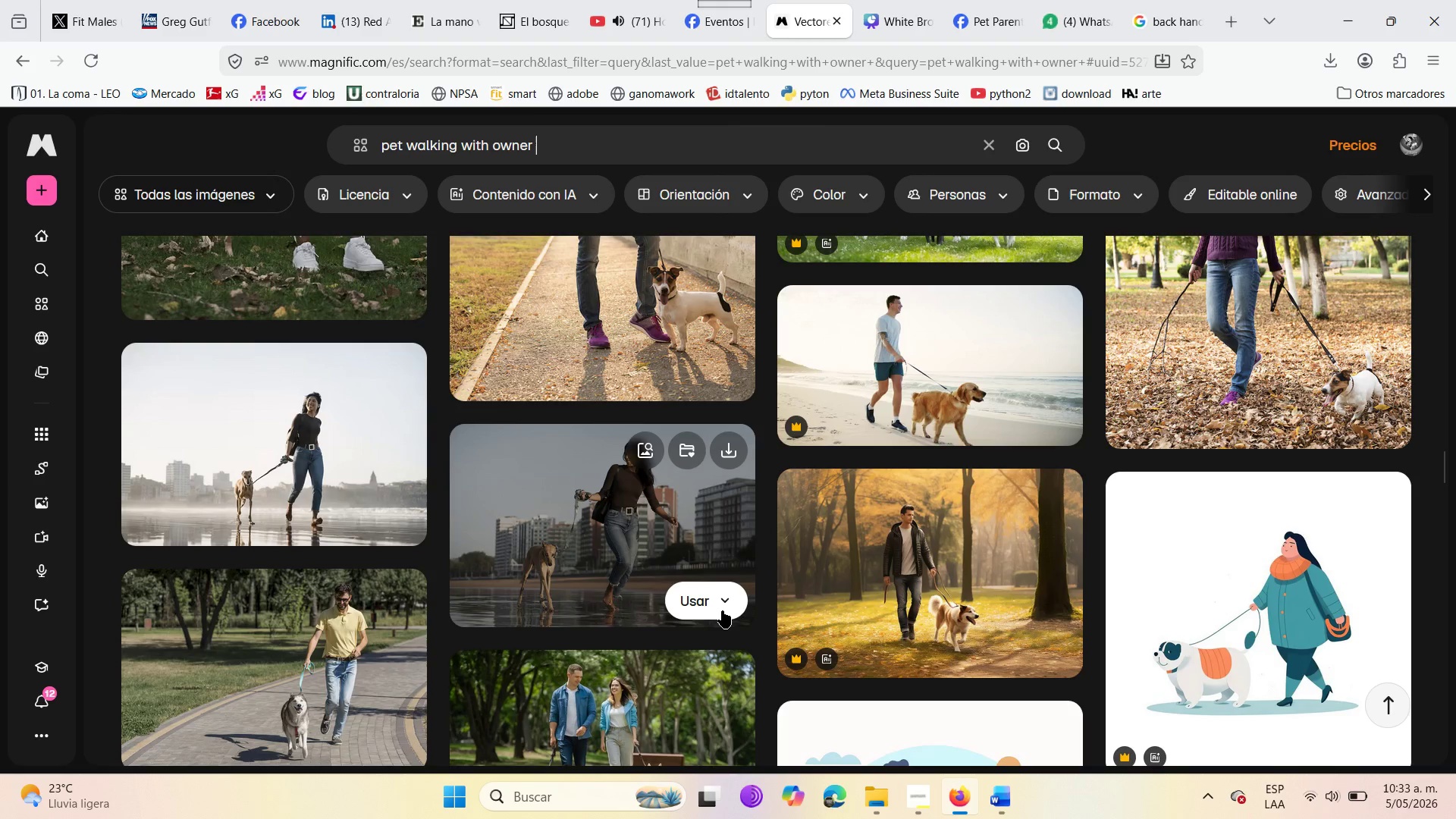 
scroll: coordinate [722, 610], scroll_direction: down, amount: 3.0
 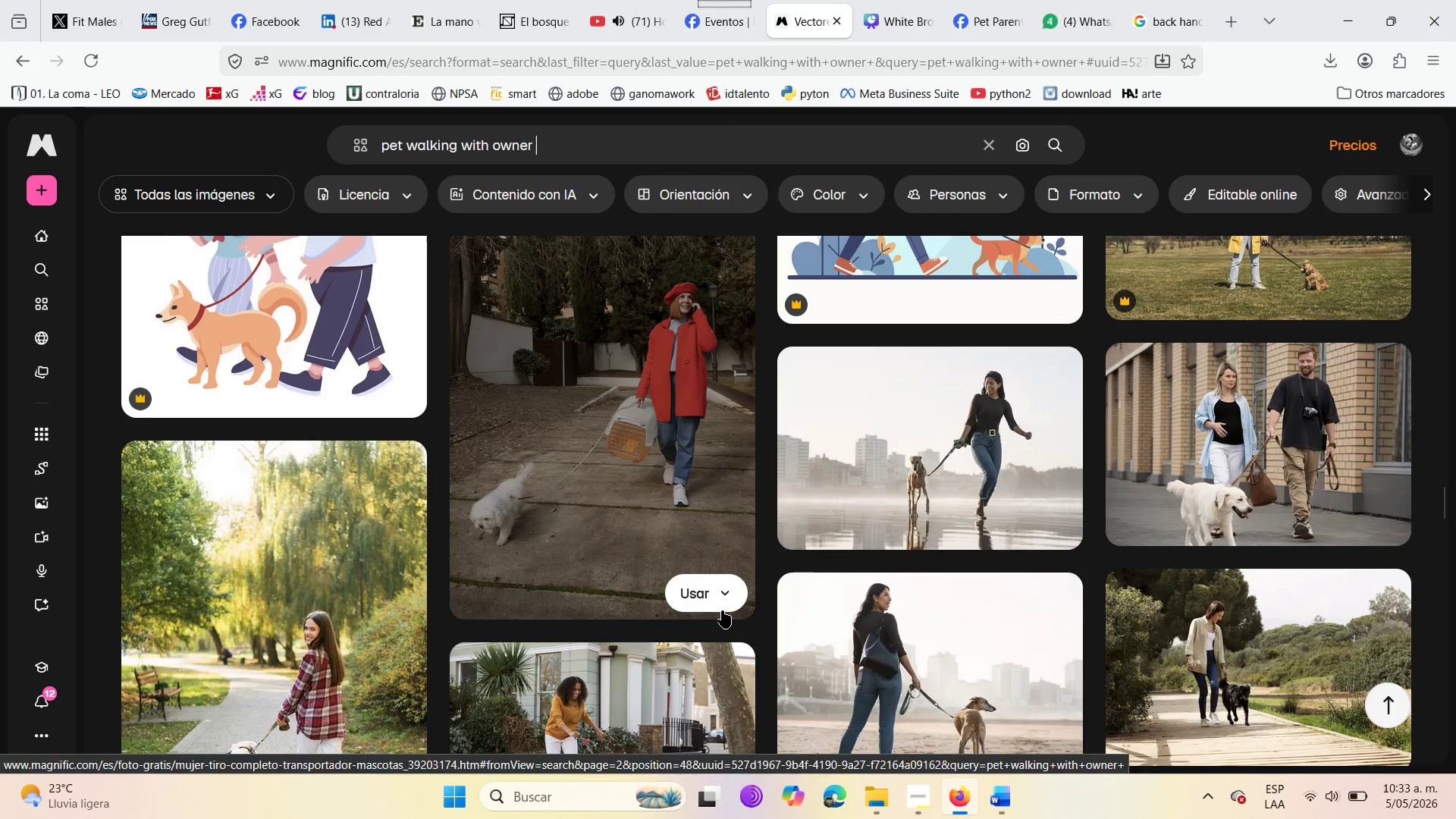 
scroll: coordinate [722, 610], scroll_direction: up, amount: 1.0
 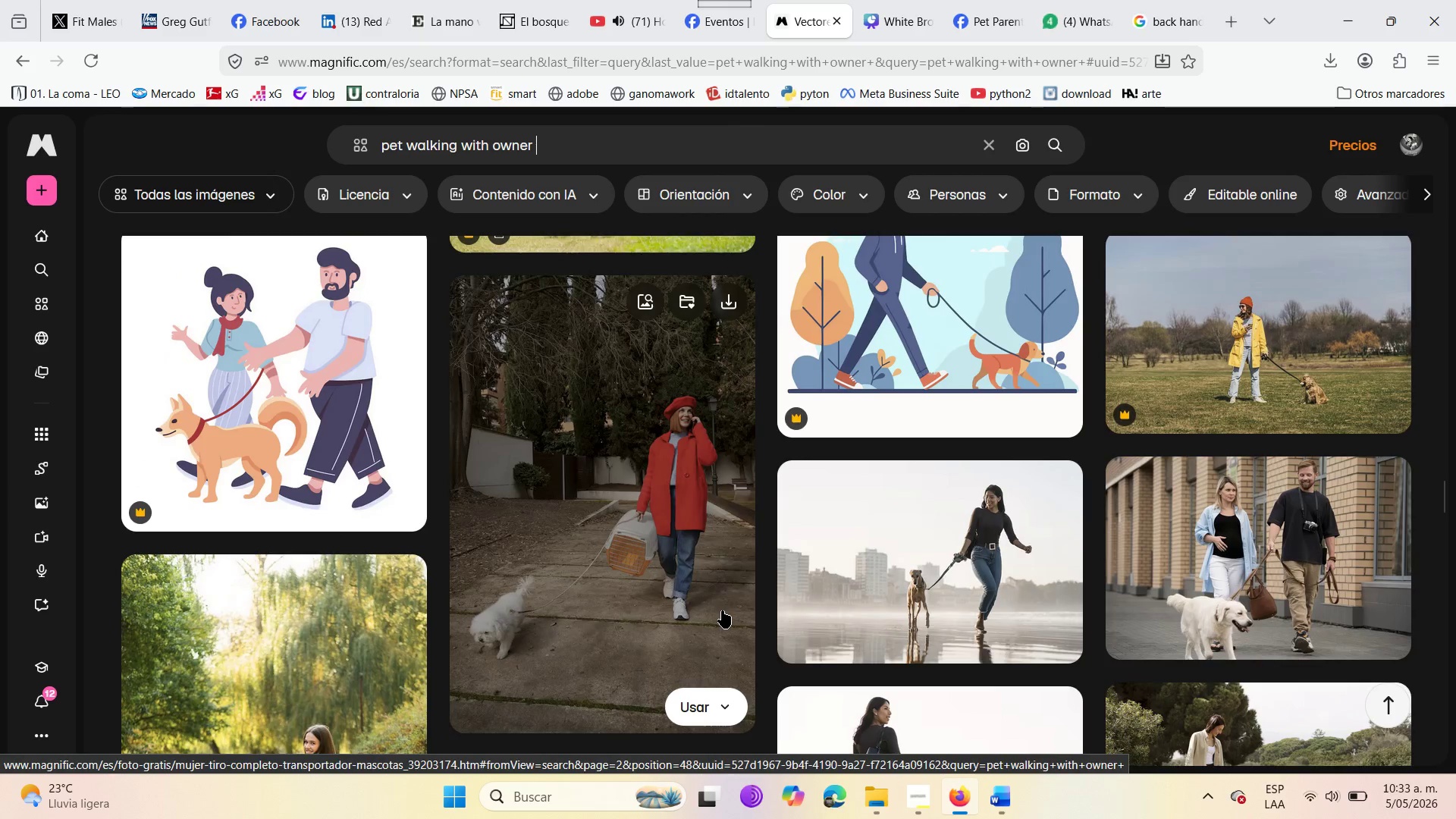 
scroll: coordinate [722, 610], scroll_direction: down, amount: 4.0
 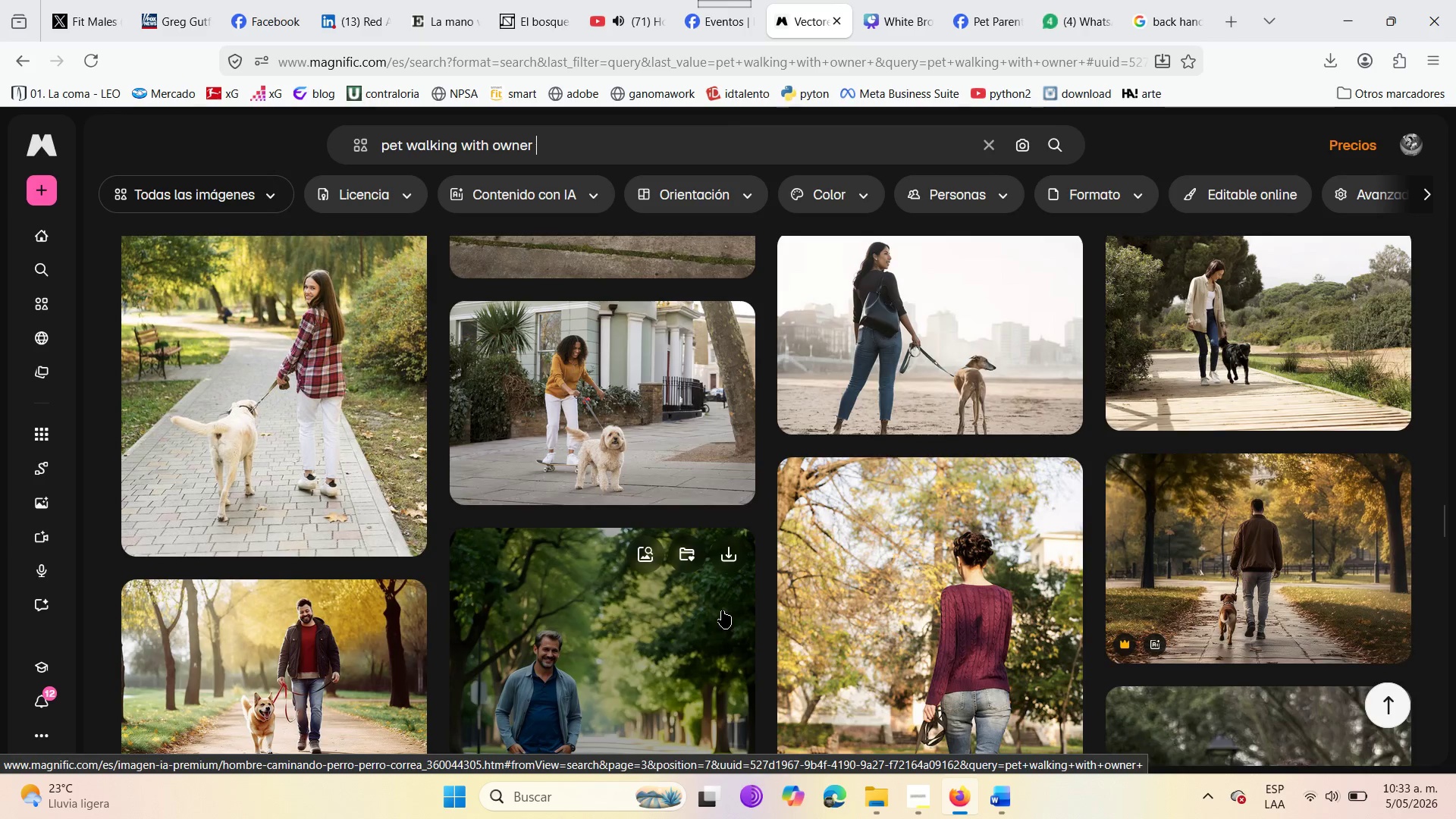 
scroll: coordinate [526, 496], scroll_direction: up, amount: 29.0
 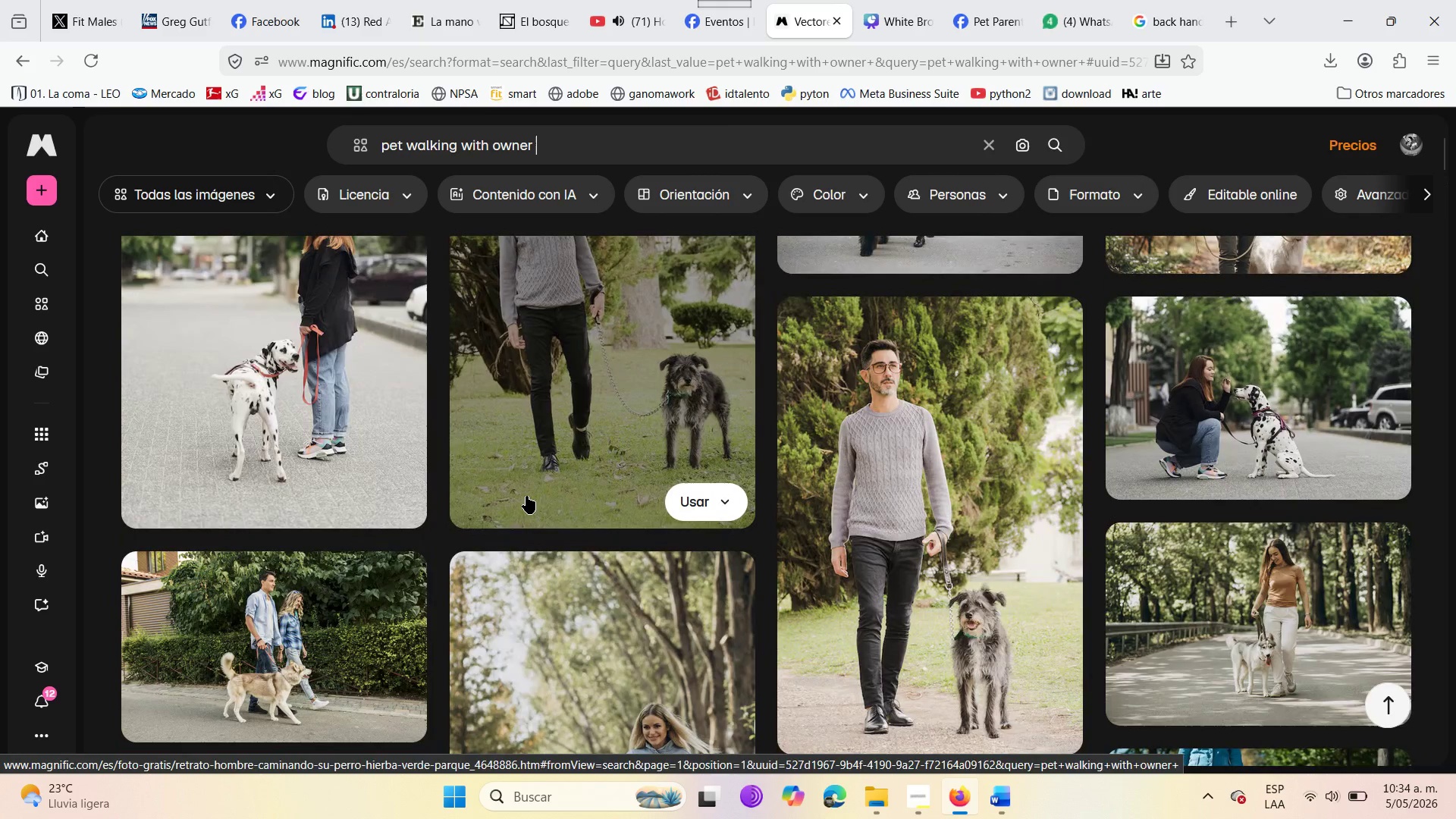 
scroll: coordinate [526, 496], scroll_direction: up, amount: 1.0
 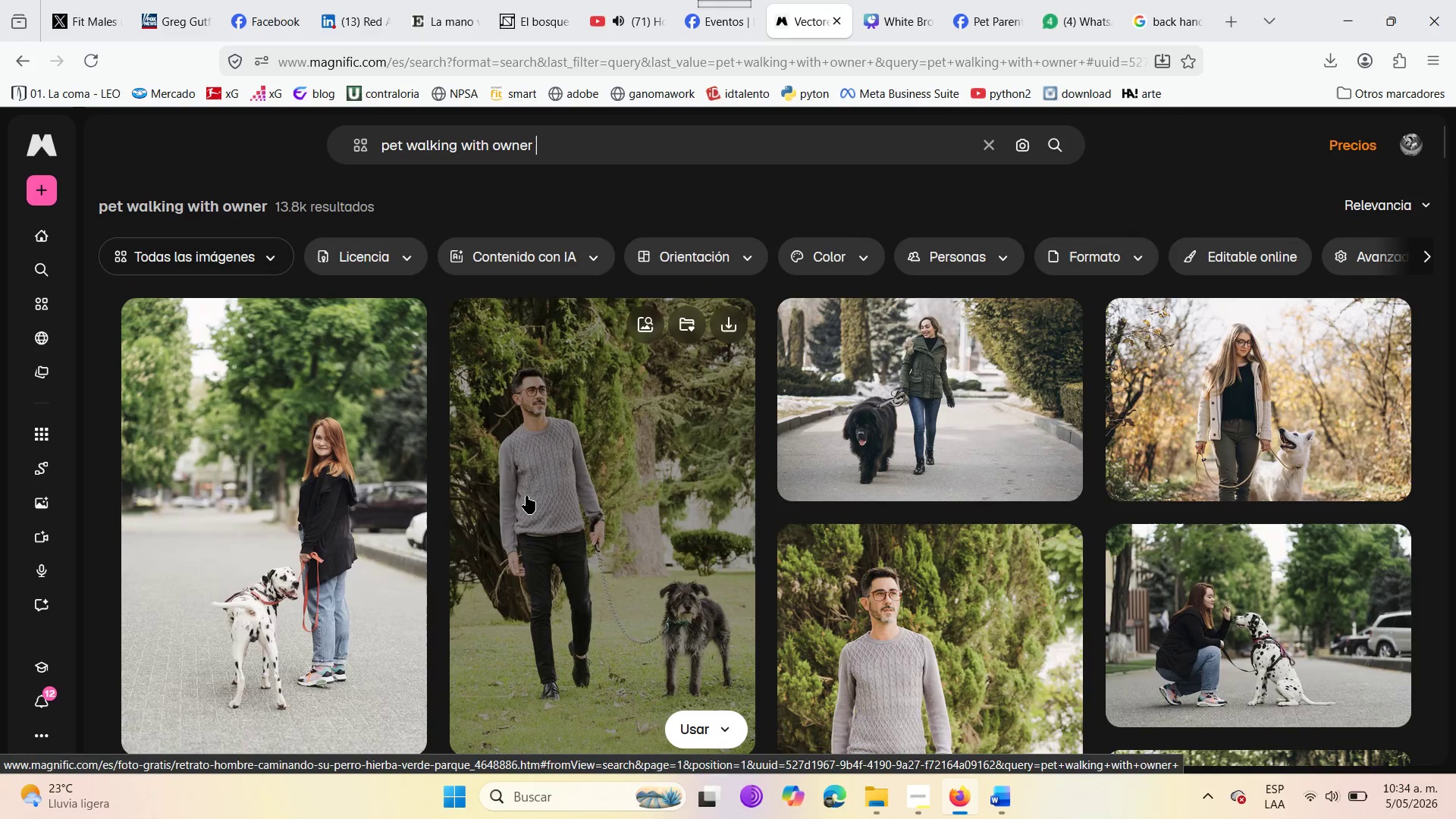 
scroll: coordinate [526, 496], scroll_direction: down, amount: 2.0
 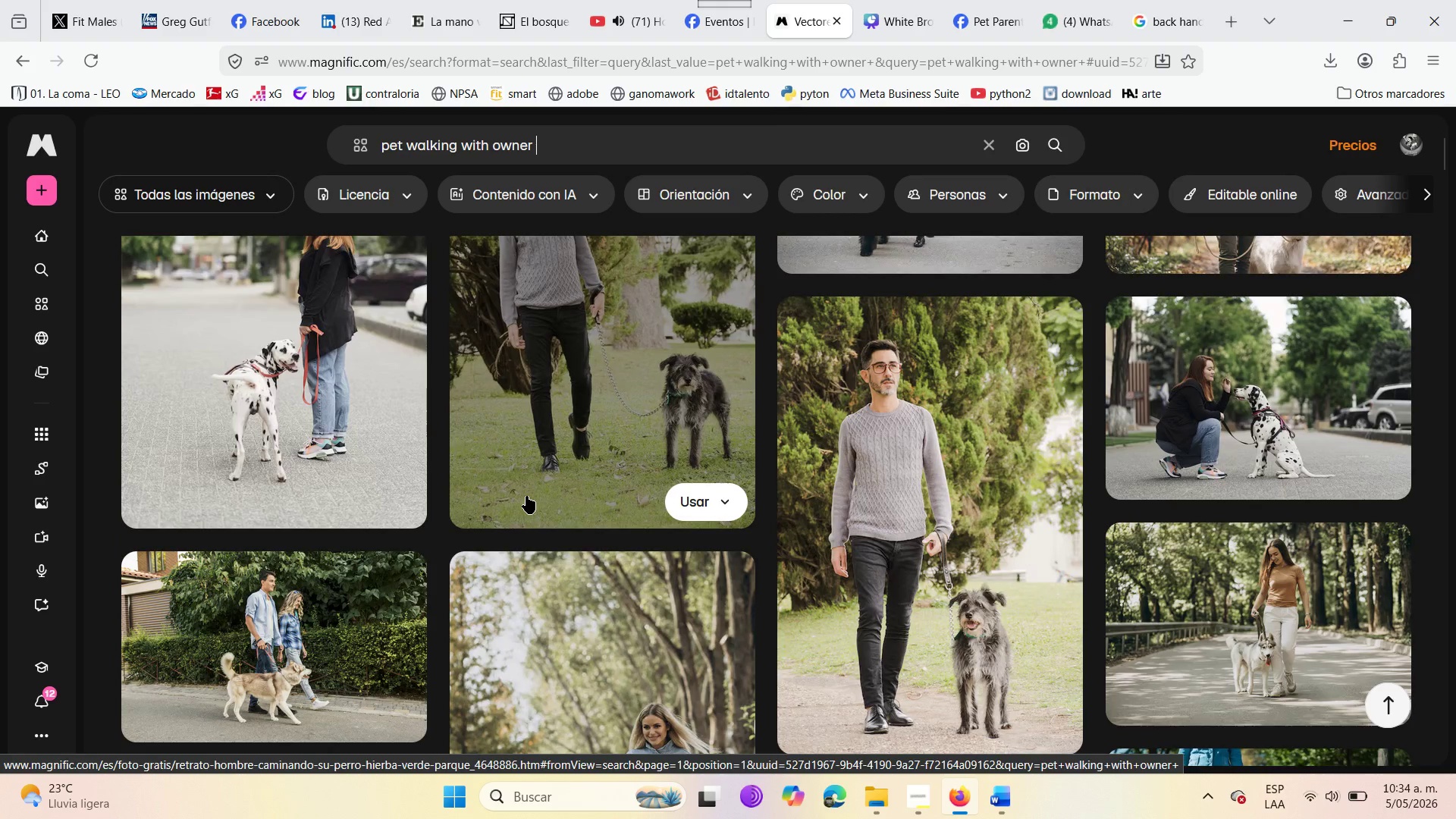 
scroll: coordinate [526, 496], scroll_direction: up, amount: 1.0
 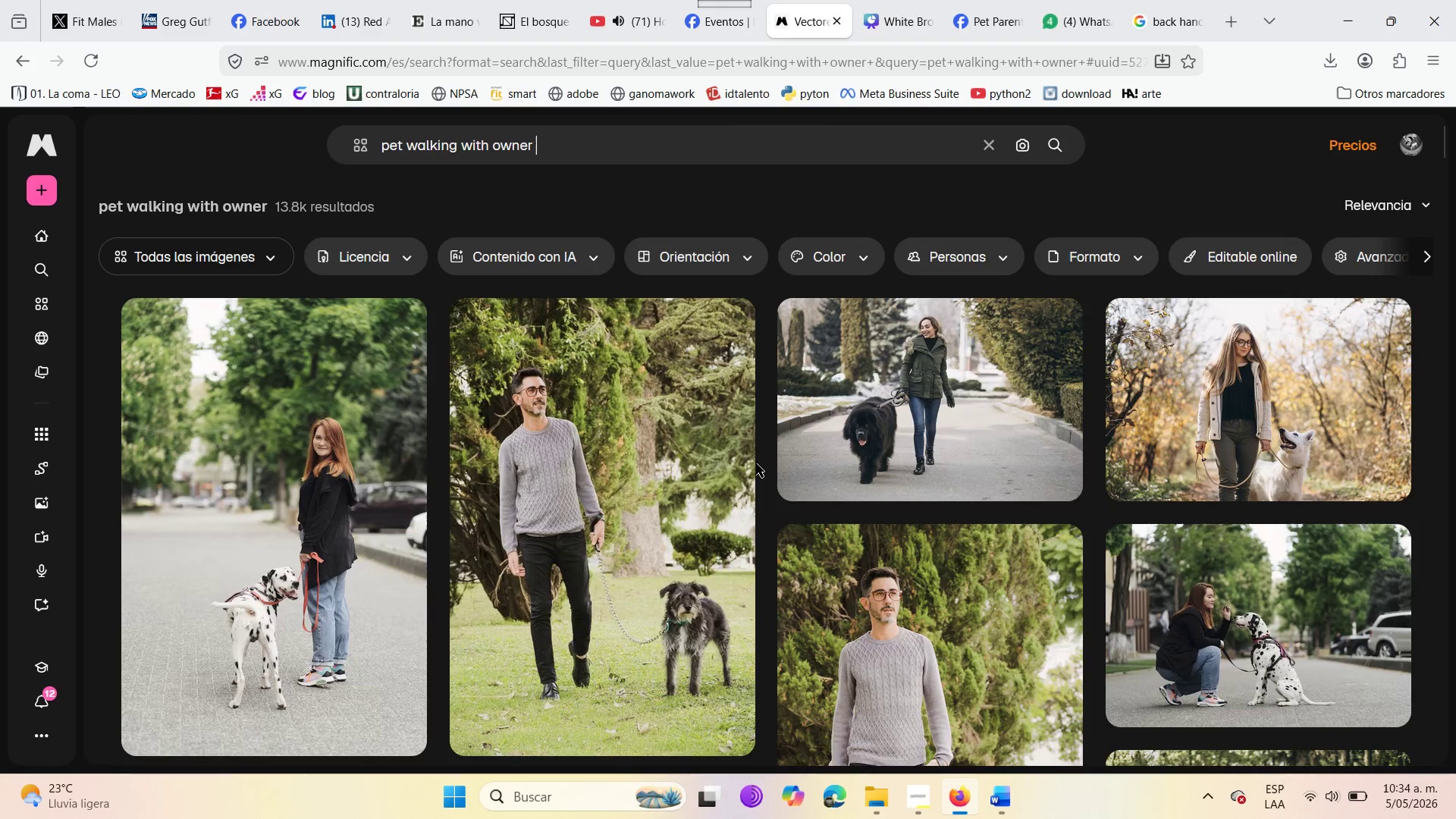 
mouse_move([990, 612])
 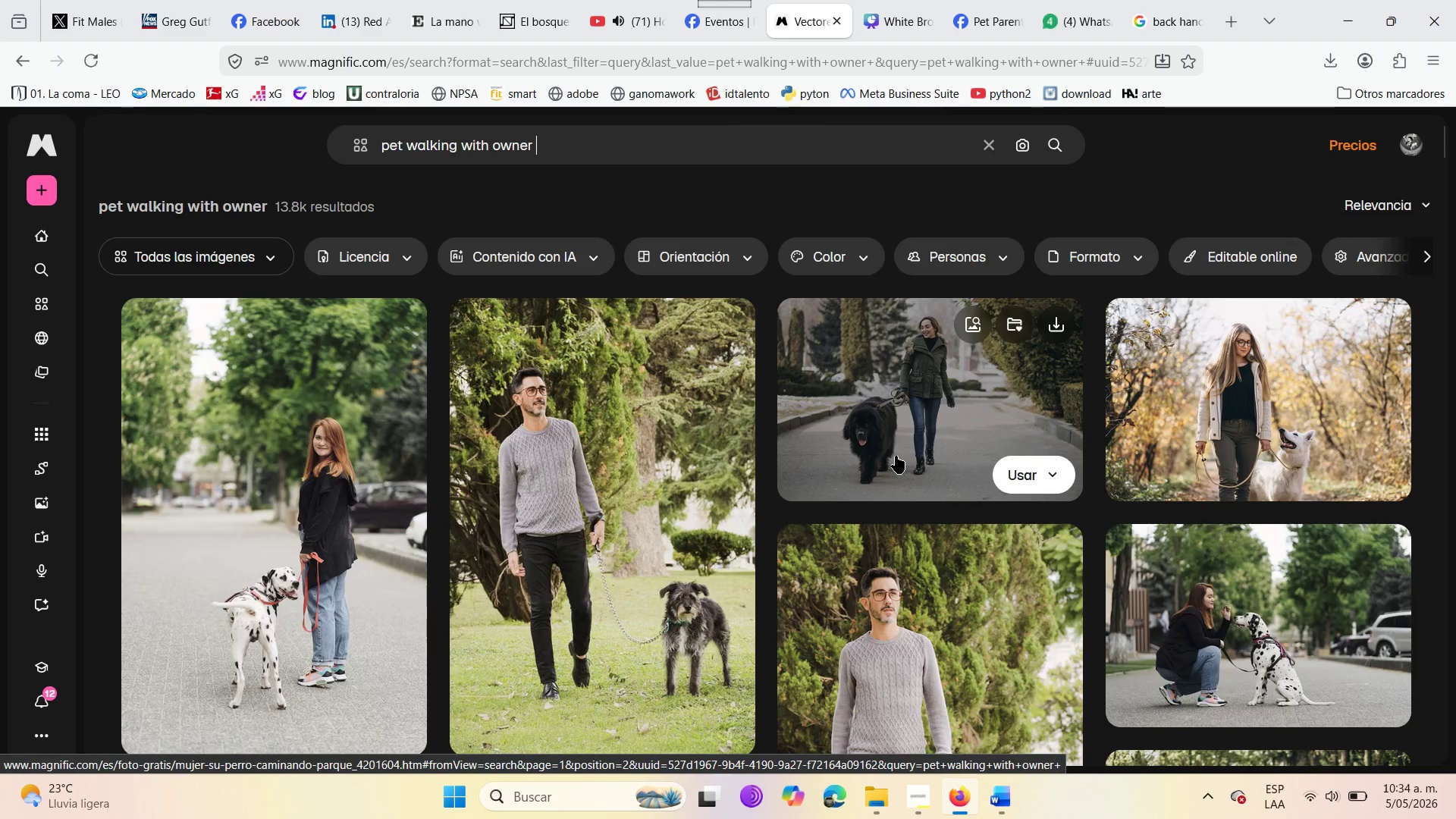 
left_click([896, 456])
 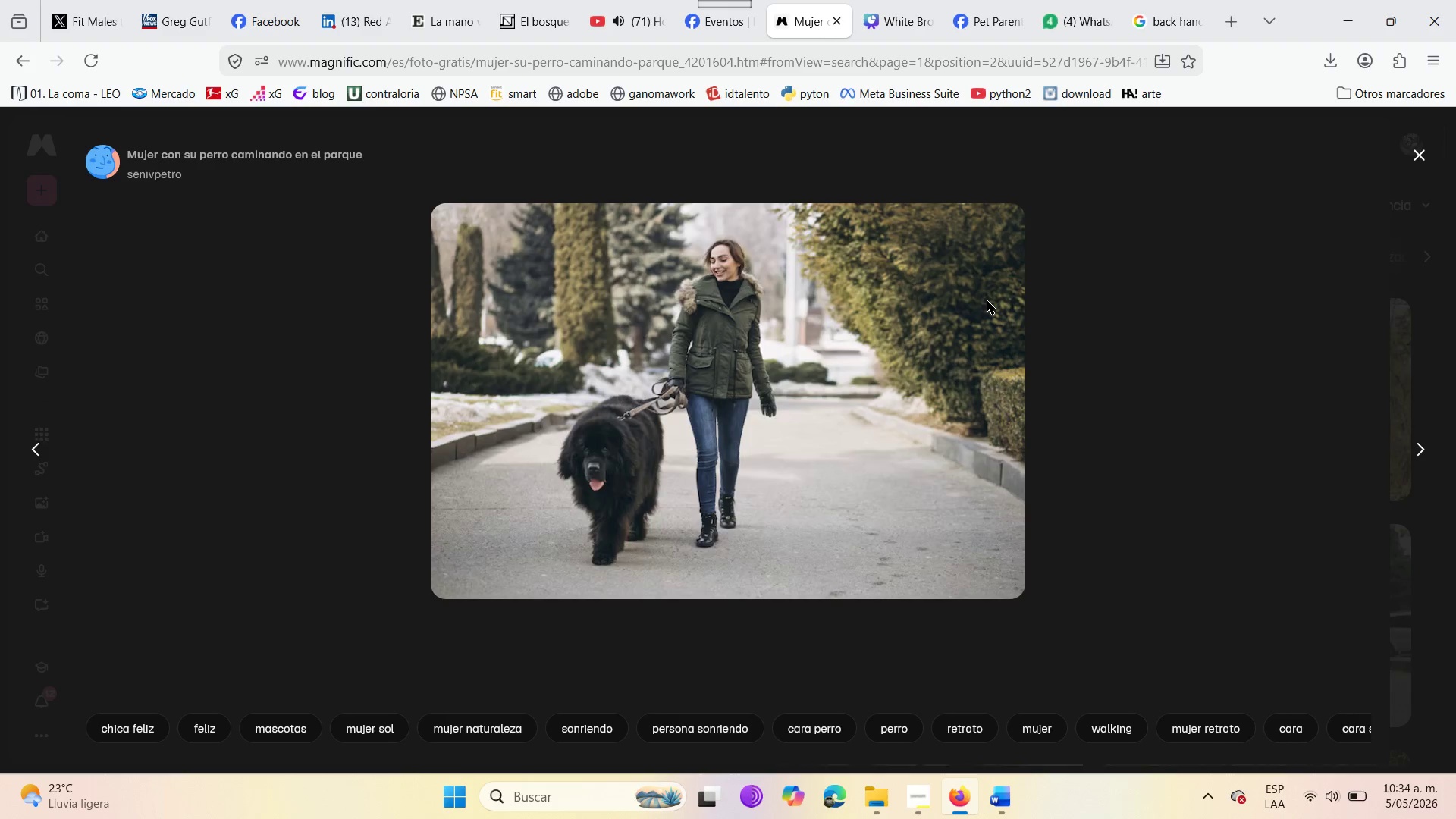 
left_click([1234, 172])
 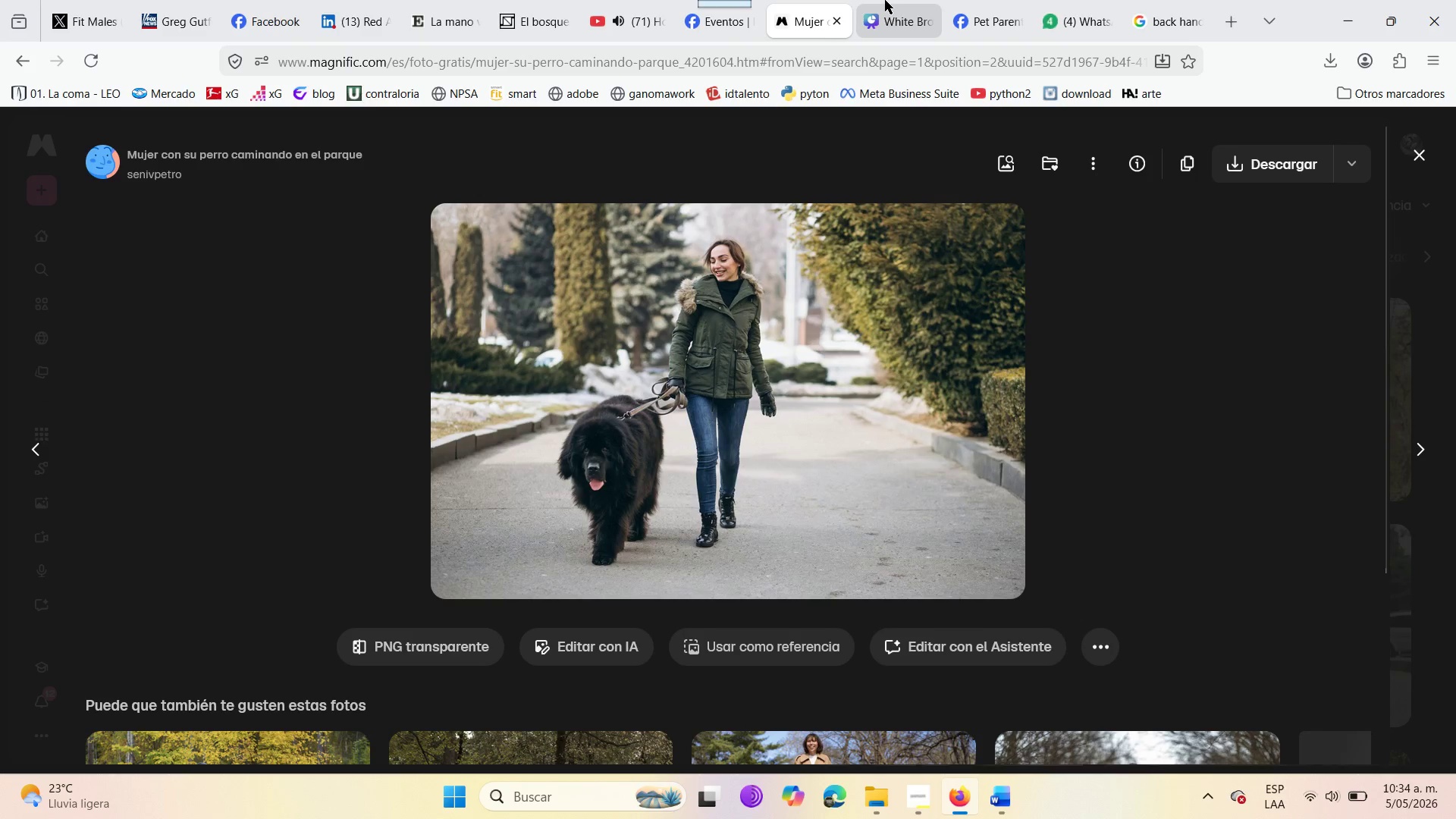 
left_click([885, 0])
 